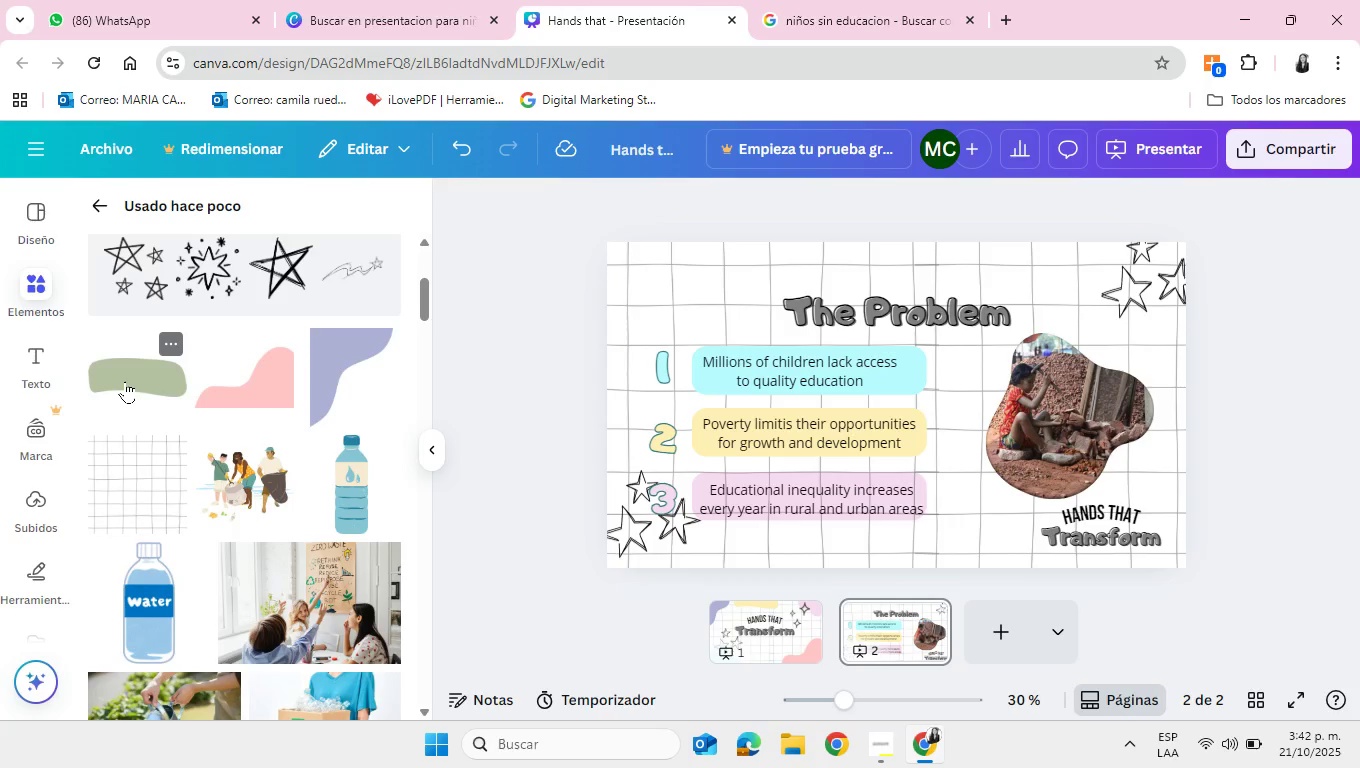 
left_click([125, 381])
 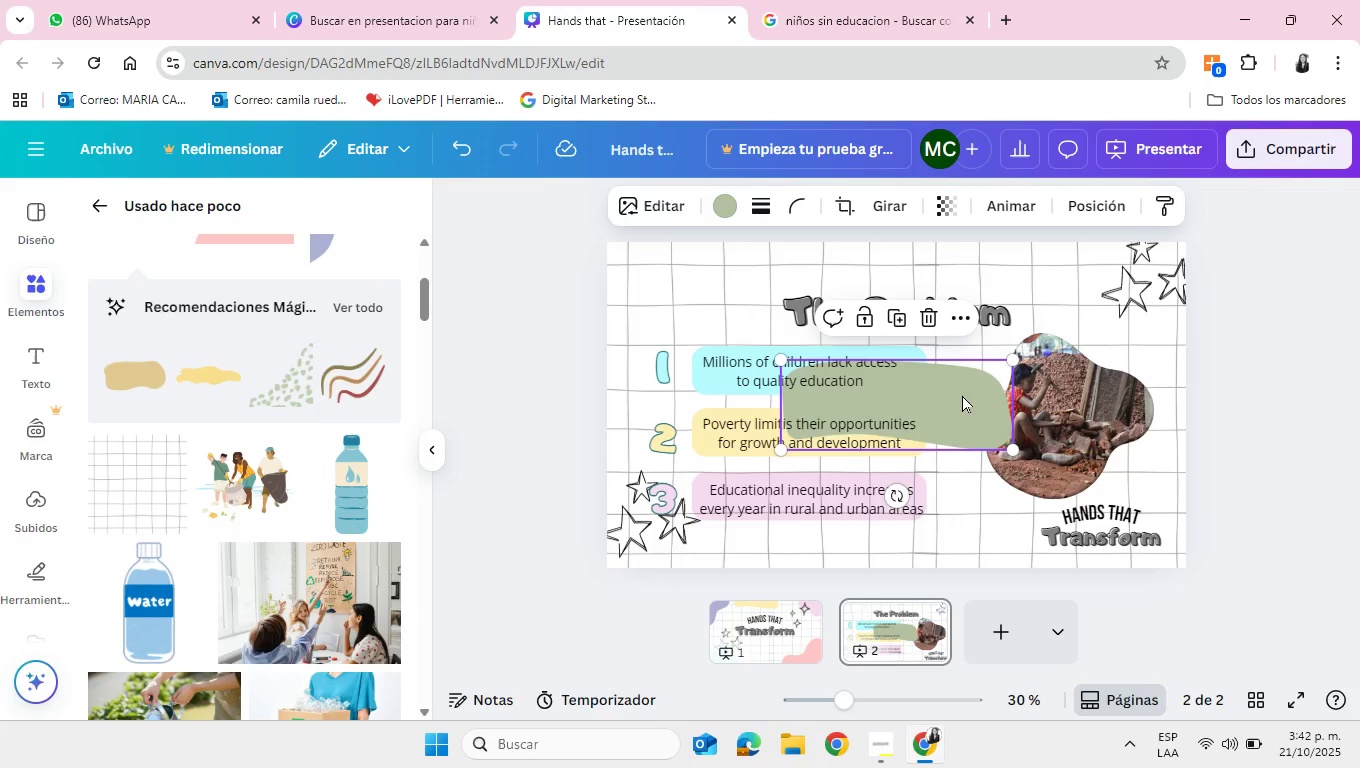 
left_click_drag(start_coordinate=[962, 395], to_coordinate=[792, 230])
 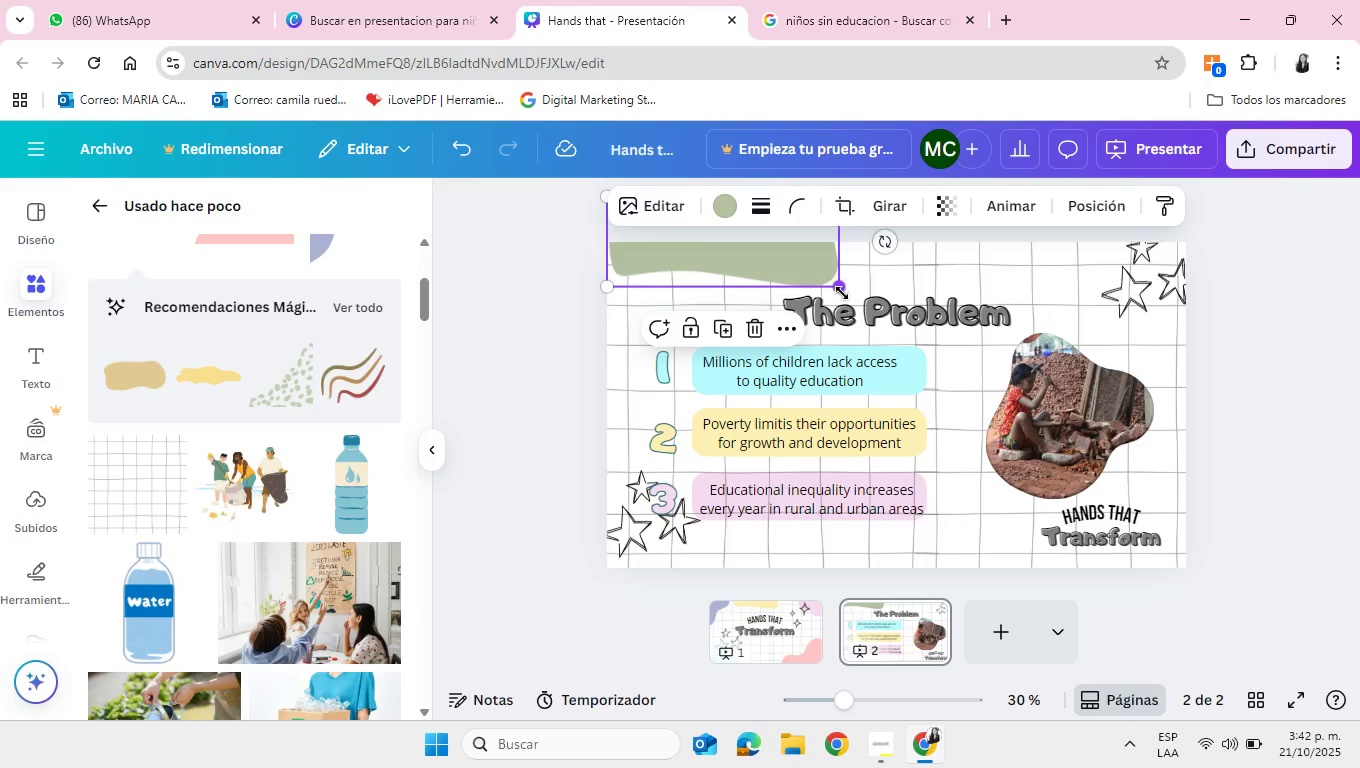 
left_click_drag(start_coordinate=[842, 293], to_coordinate=[798, 272])
 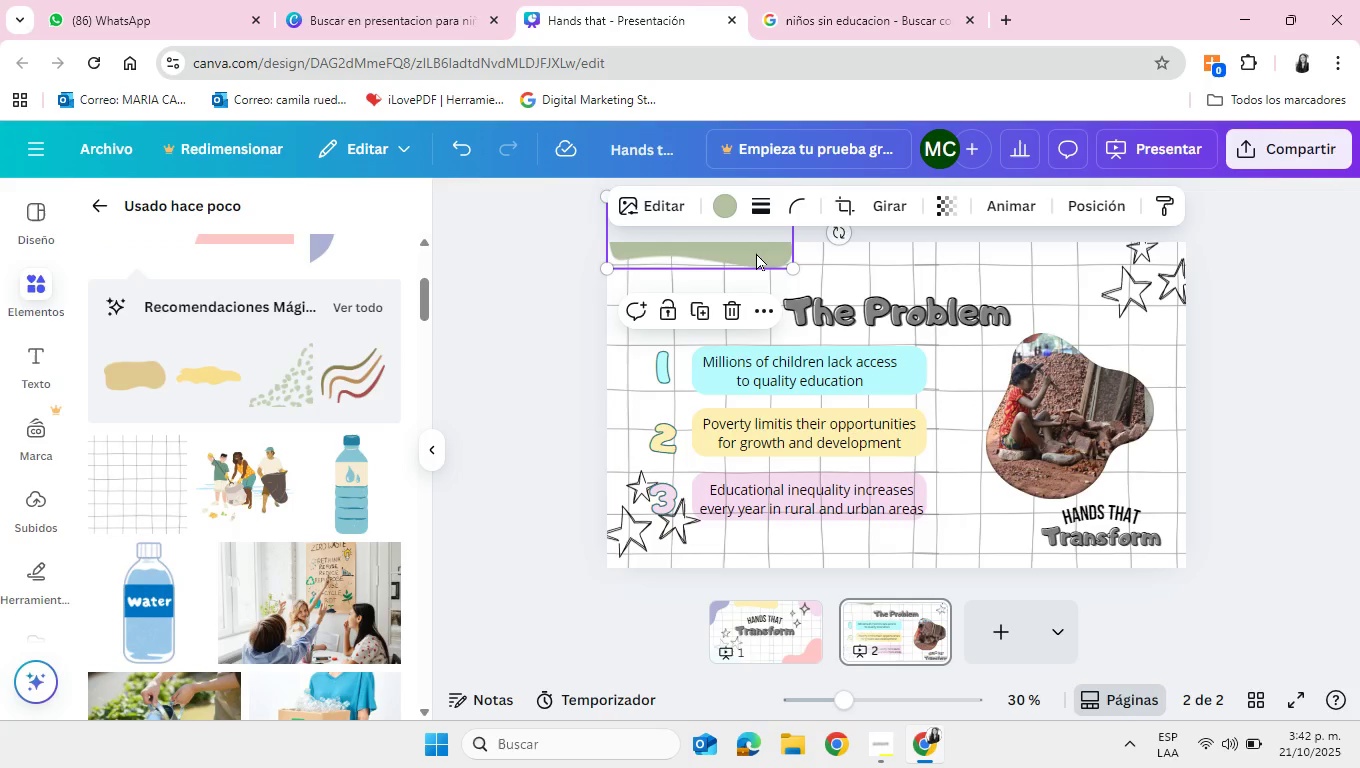 
left_click_drag(start_coordinate=[757, 253], to_coordinate=[761, 264])
 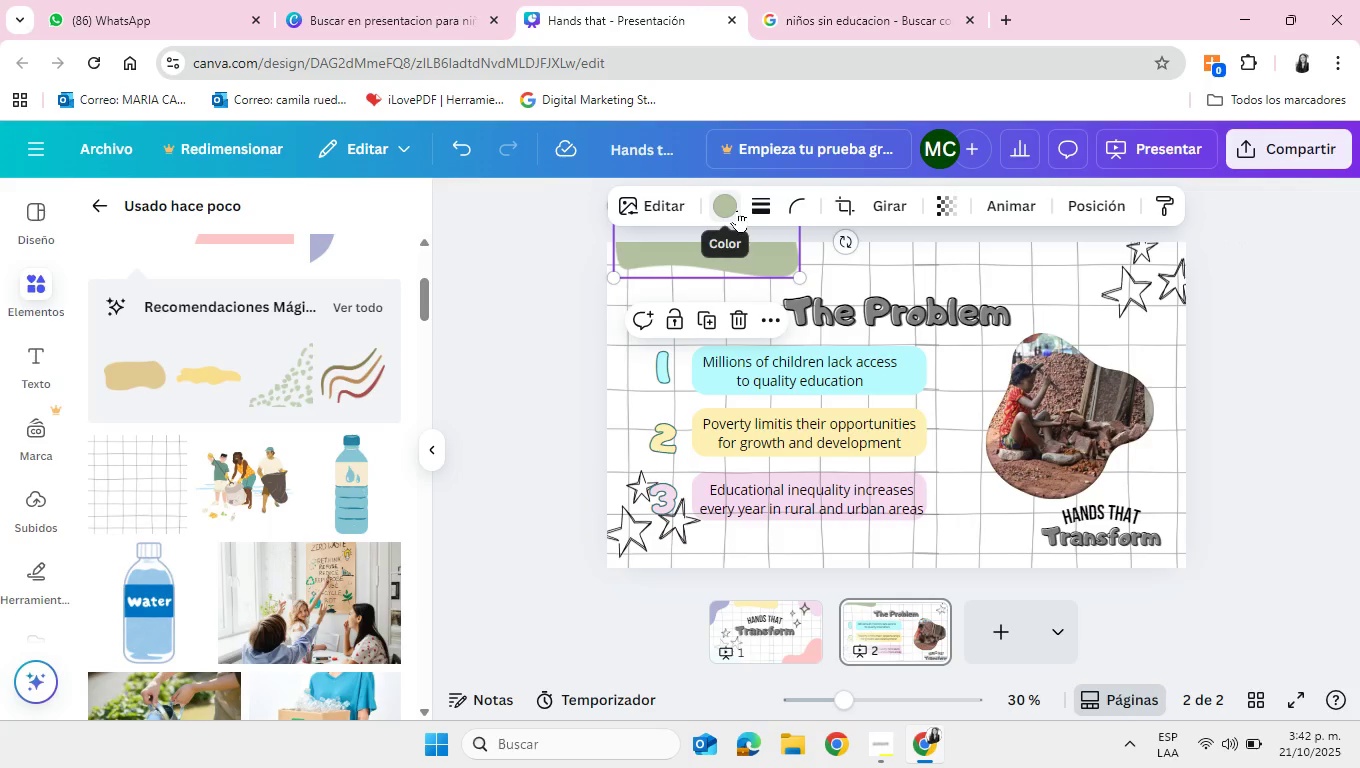 
left_click([737, 210])
 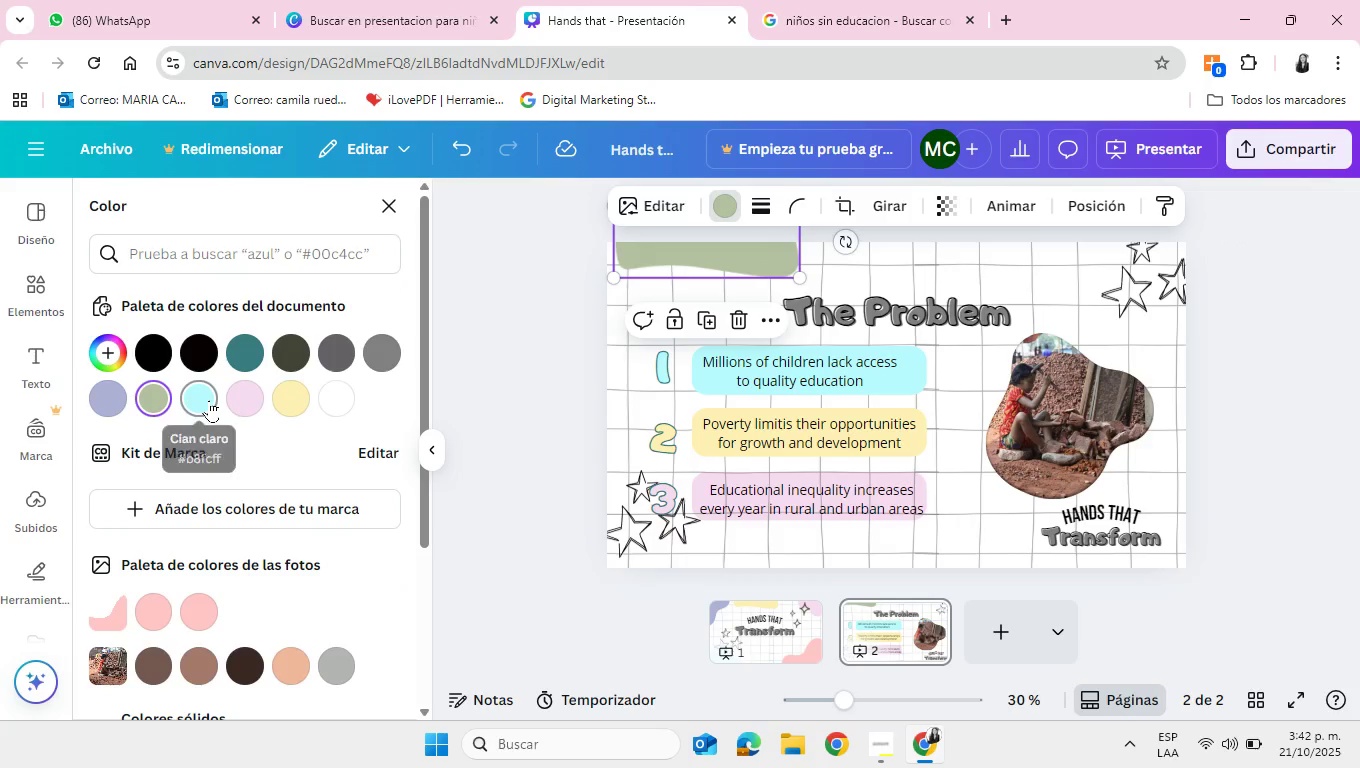 
mouse_move([287, 421])
 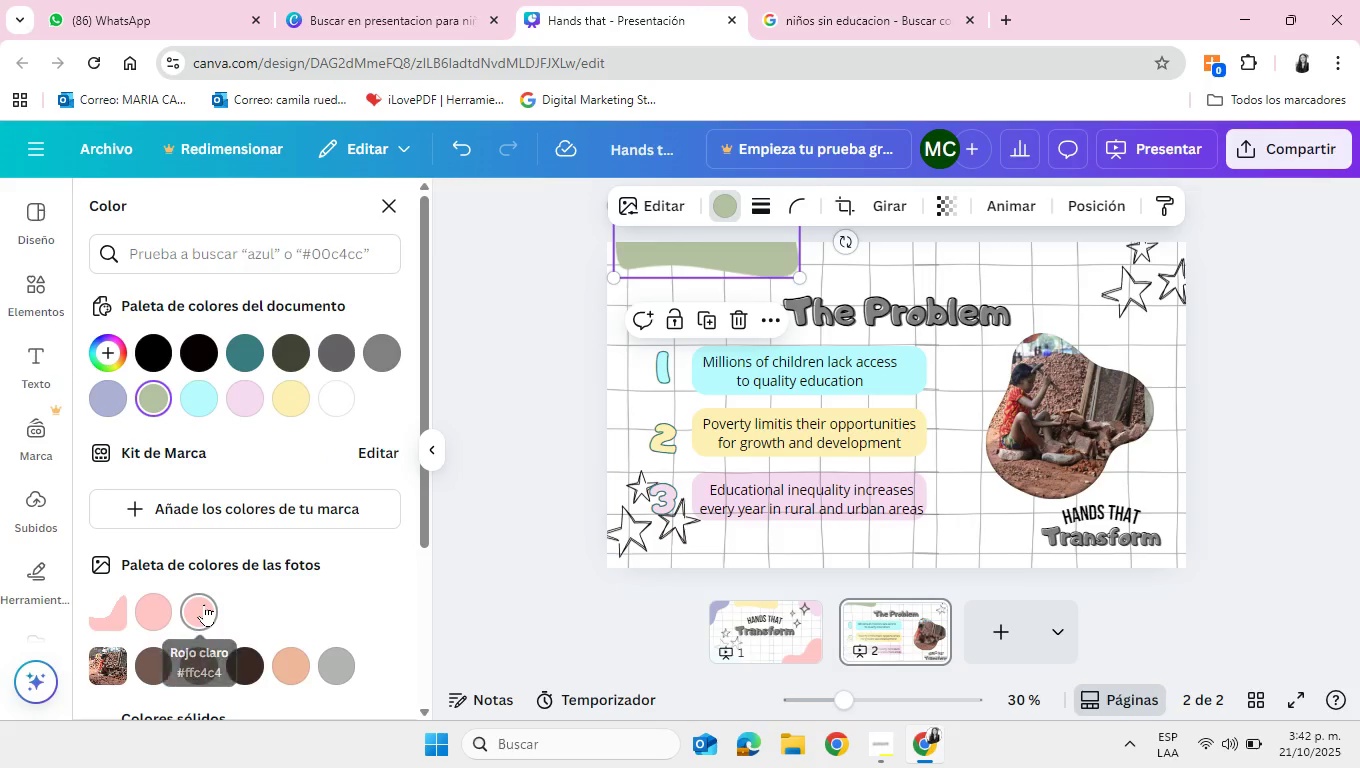 
left_click([204, 604])
 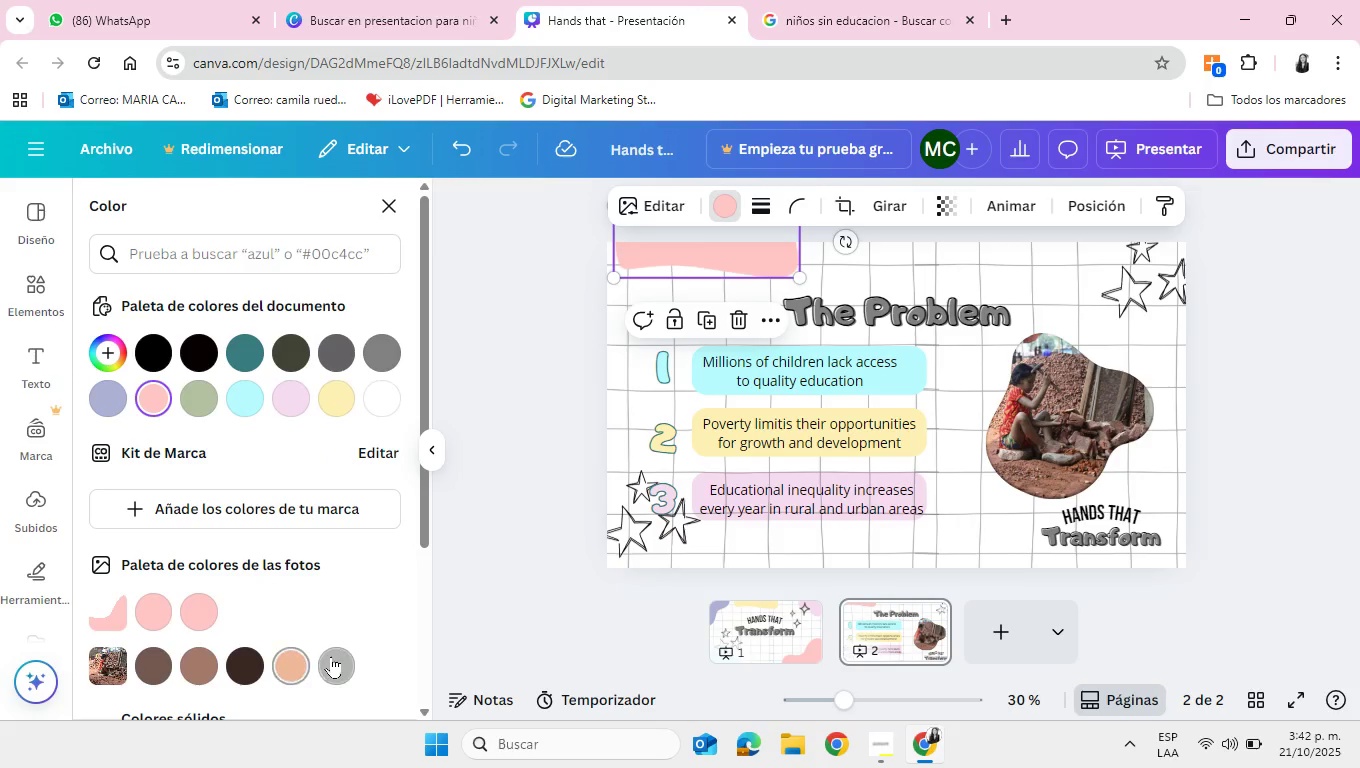 
left_click([293, 394])
 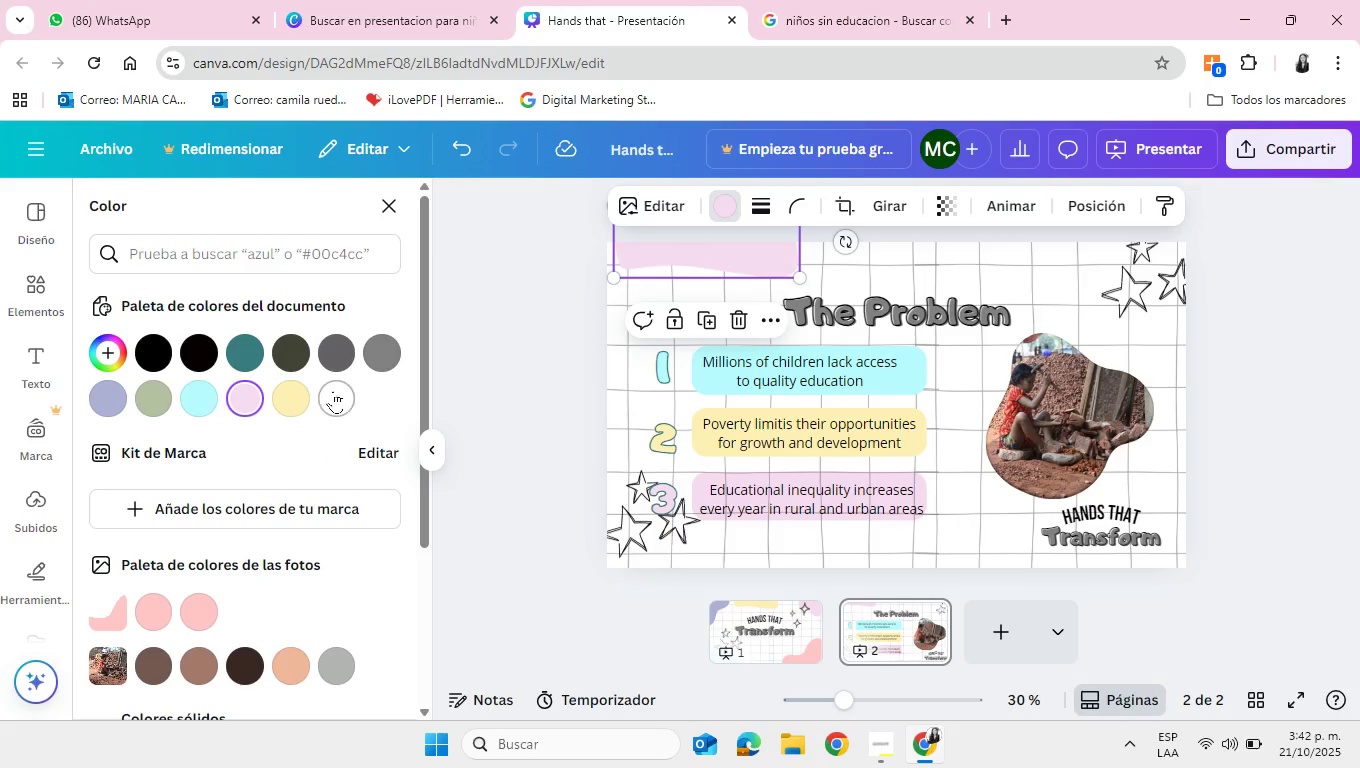 
left_click([333, 391])
 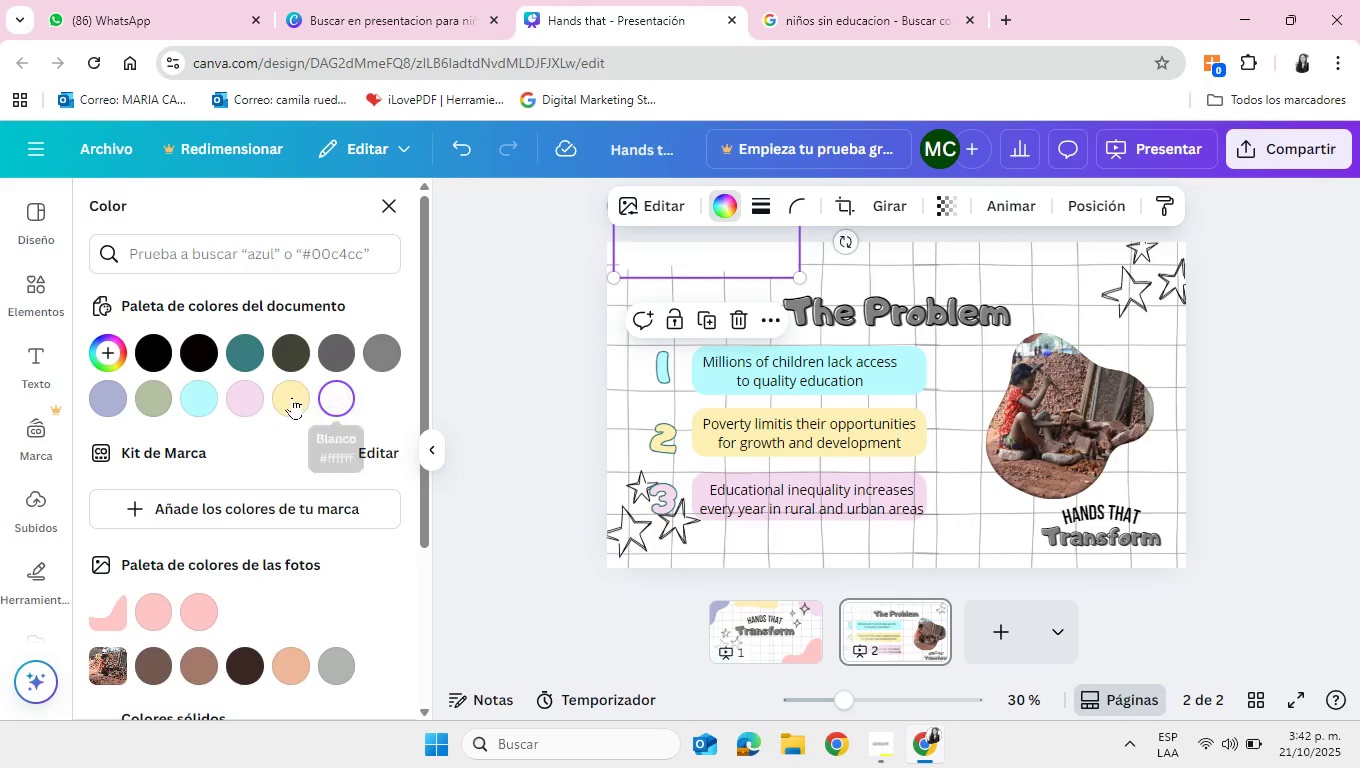 
left_click([292, 397])
 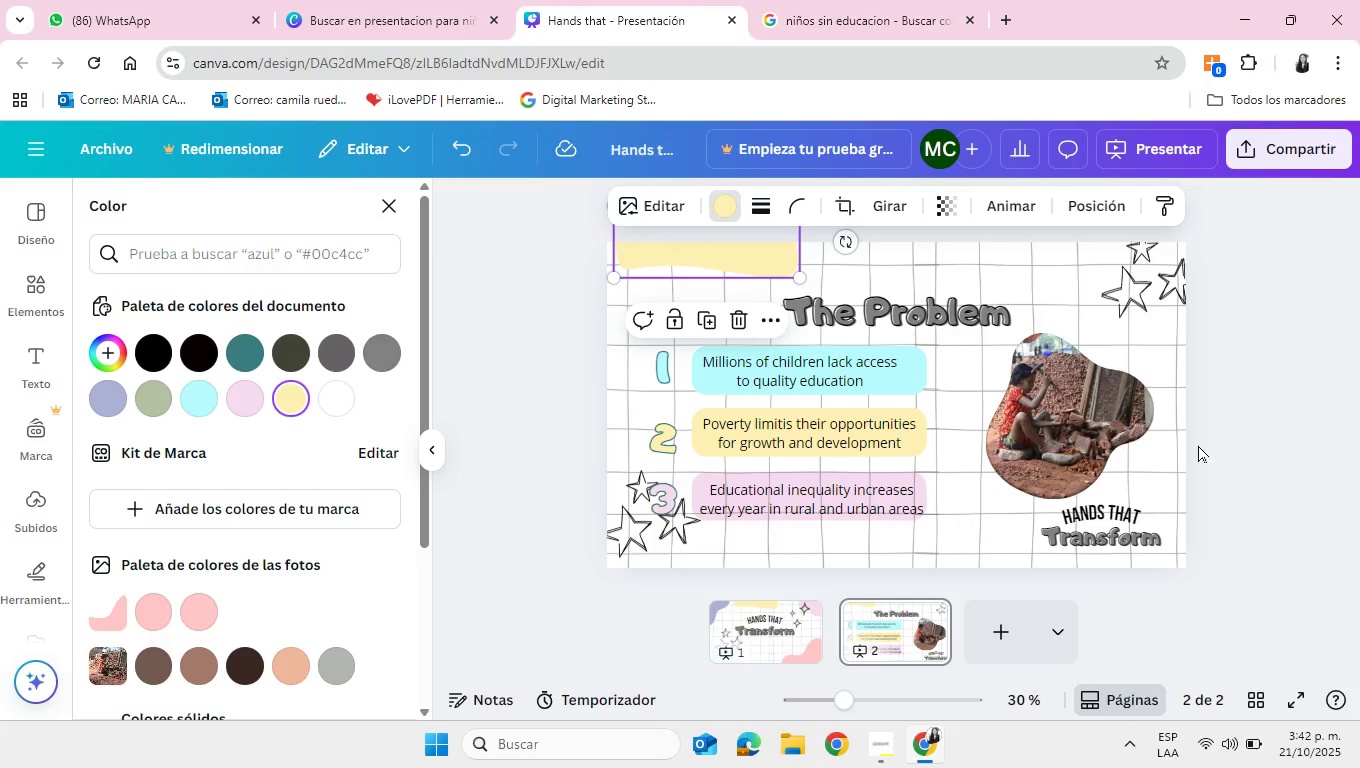 
scroll: coordinate [216, 429], scroll_direction: down, amount: 7.0
 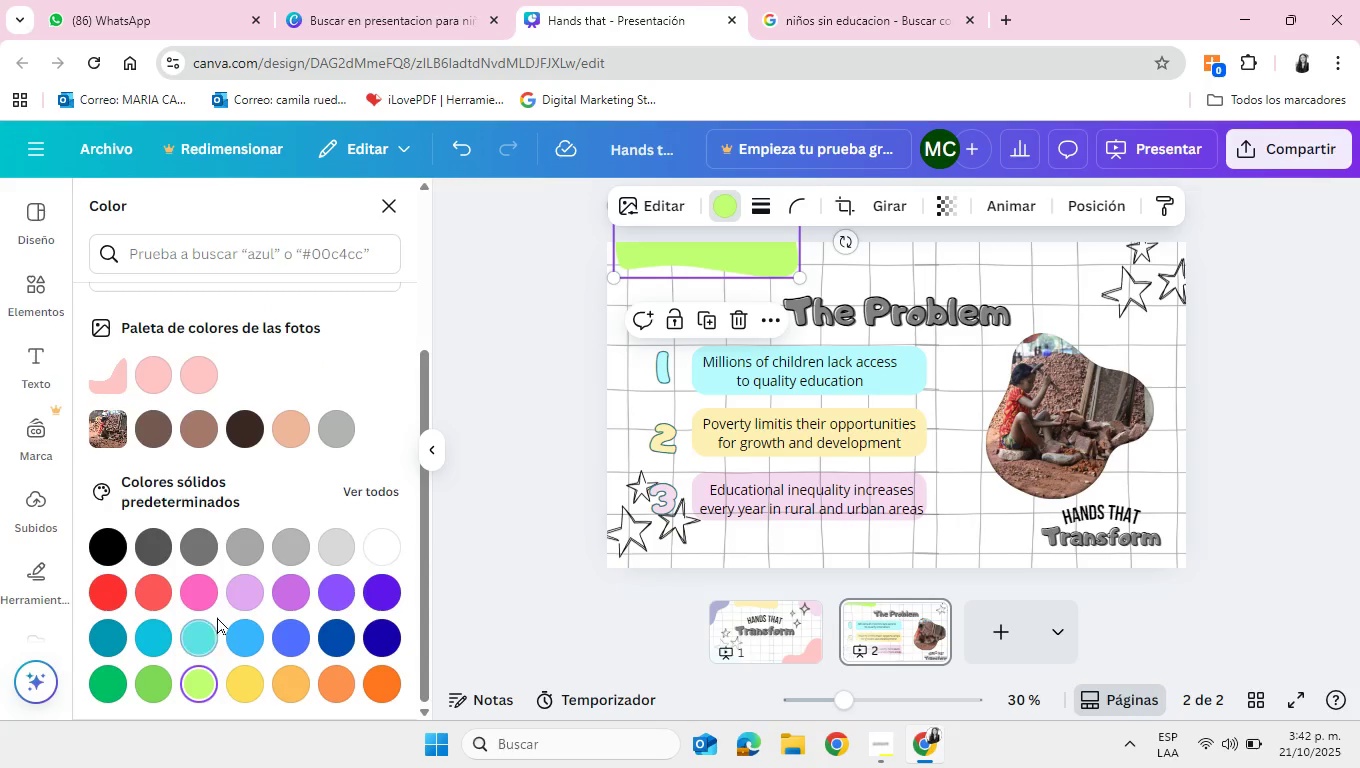 
scroll: coordinate [245, 593], scroll_direction: up, amount: 8.0
 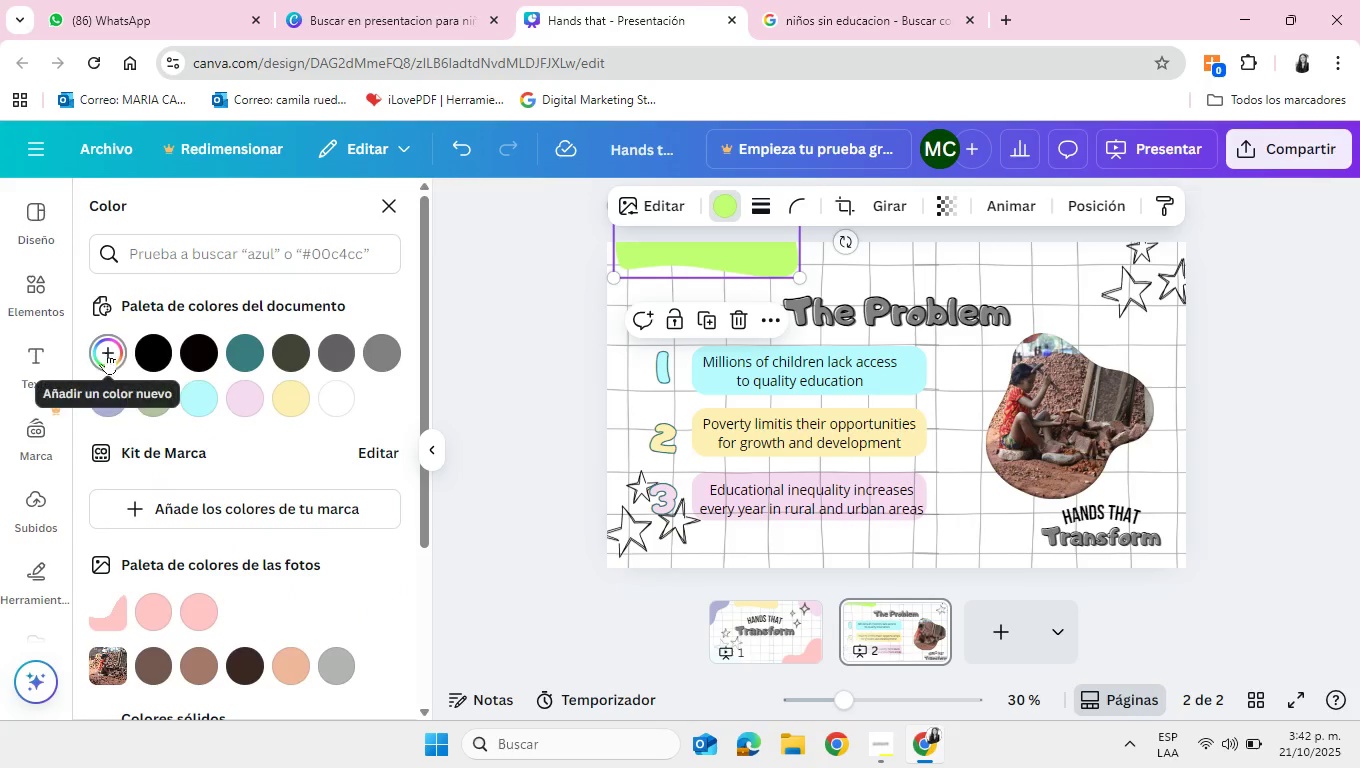 
left_click([106, 352])
 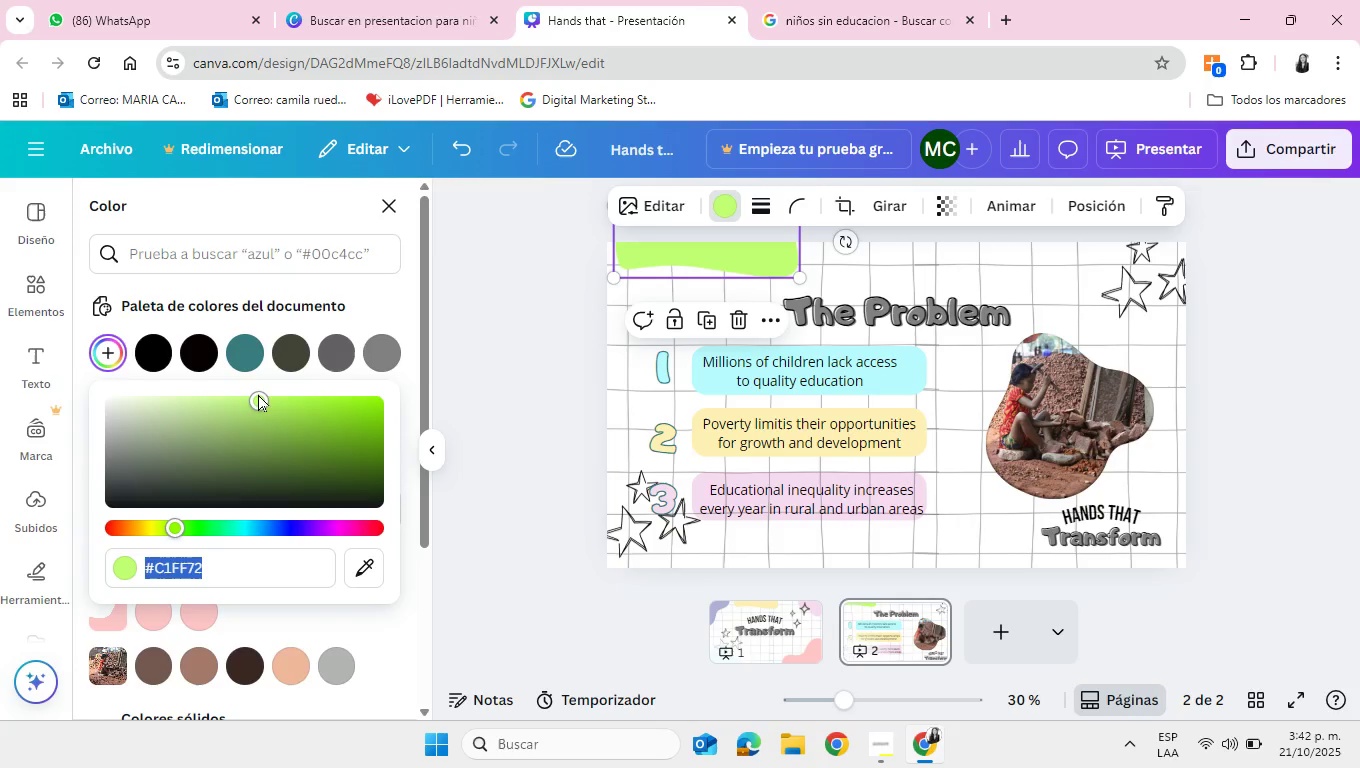 
left_click_drag(start_coordinate=[258, 396], to_coordinate=[181, 391])
 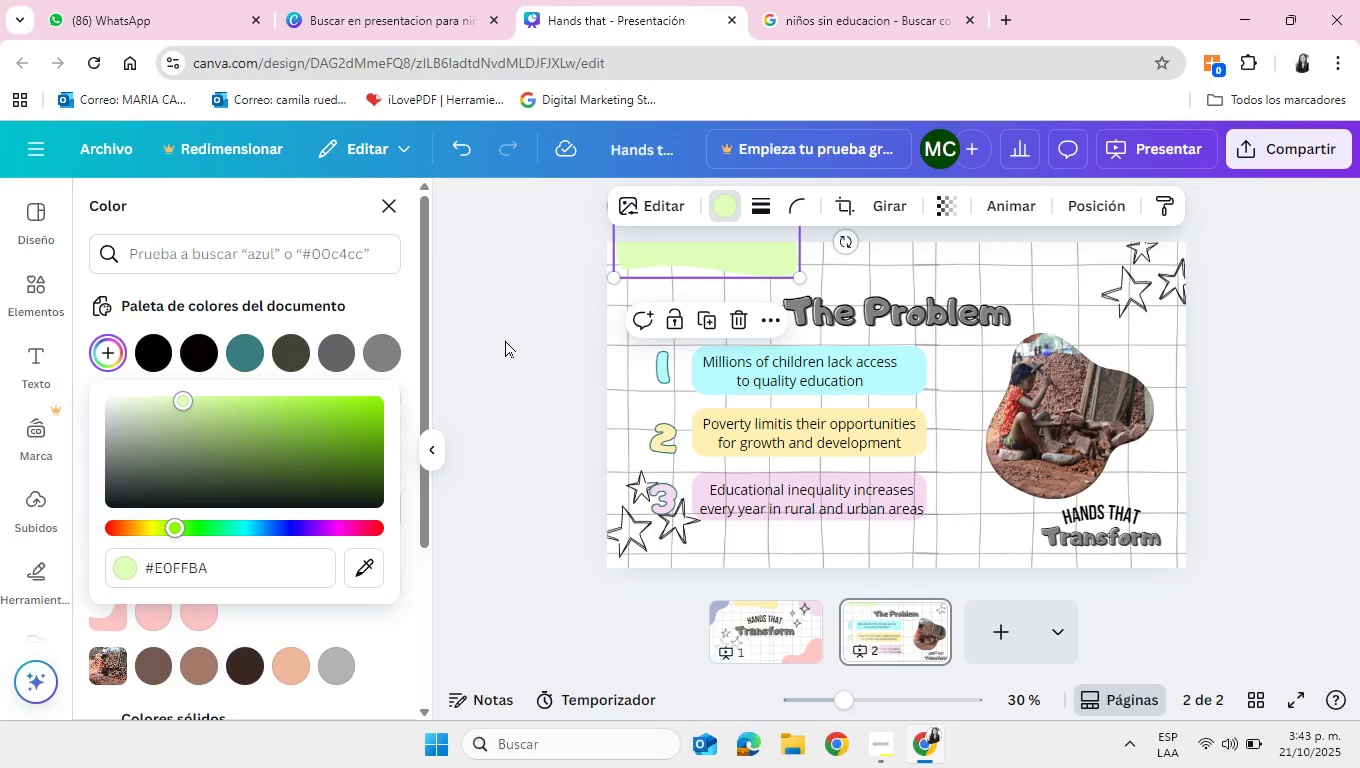 
left_click([505, 340])
 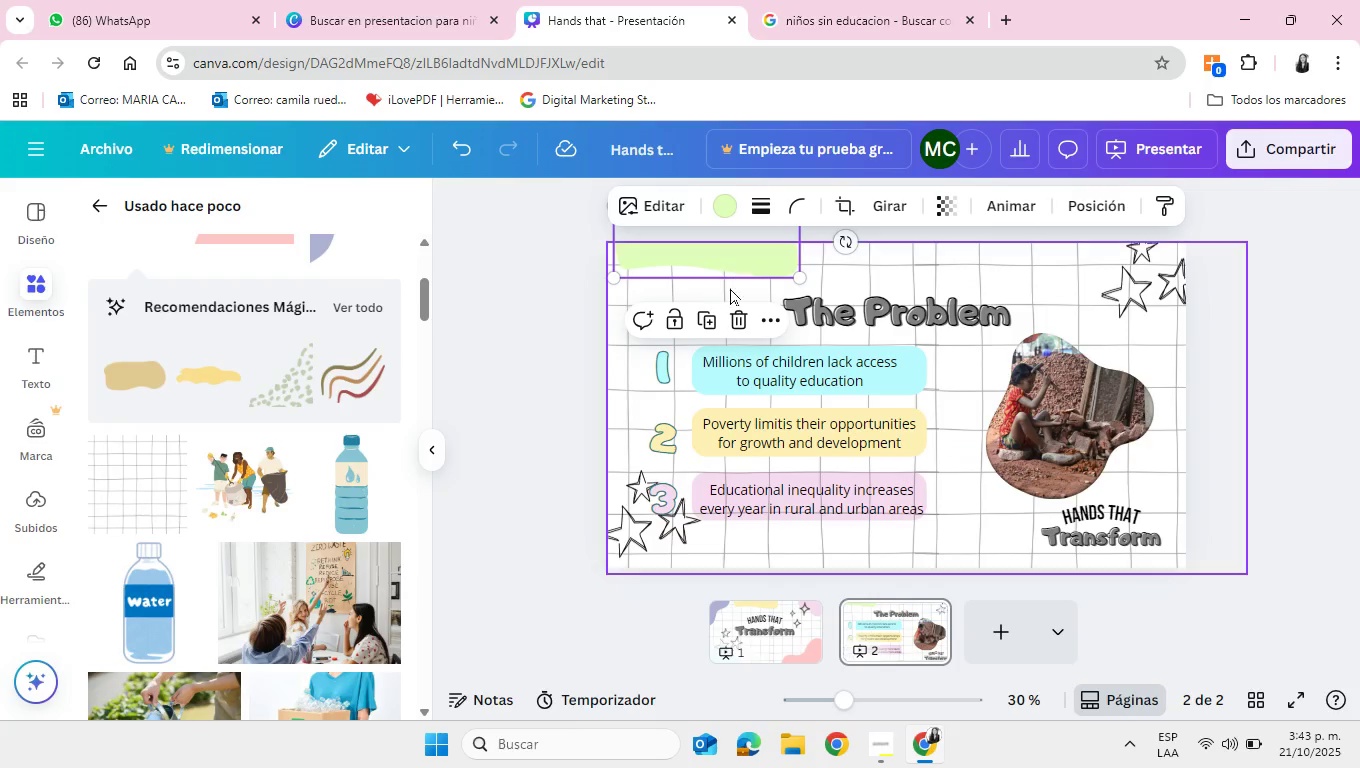 
left_click([705, 322])
 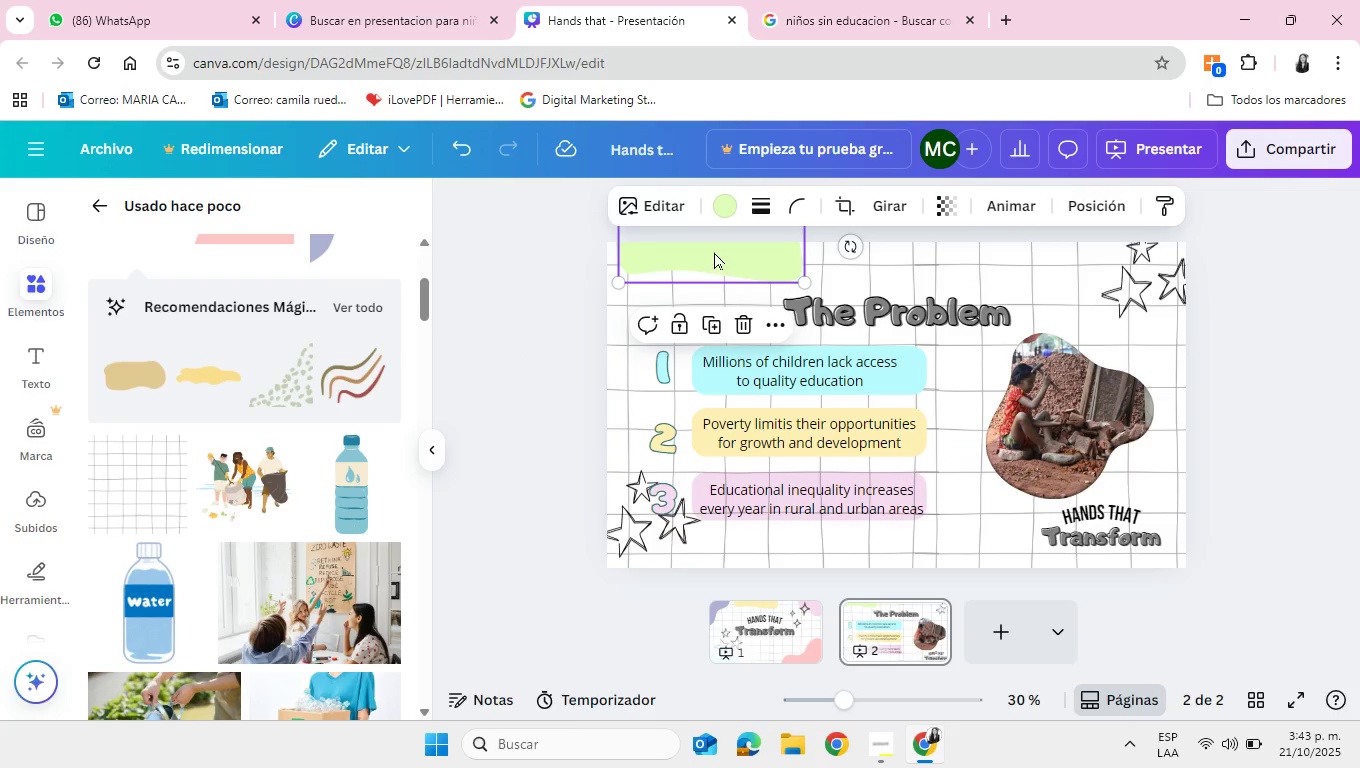 
left_click_drag(start_coordinate=[714, 251], to_coordinate=[1036, 520])
 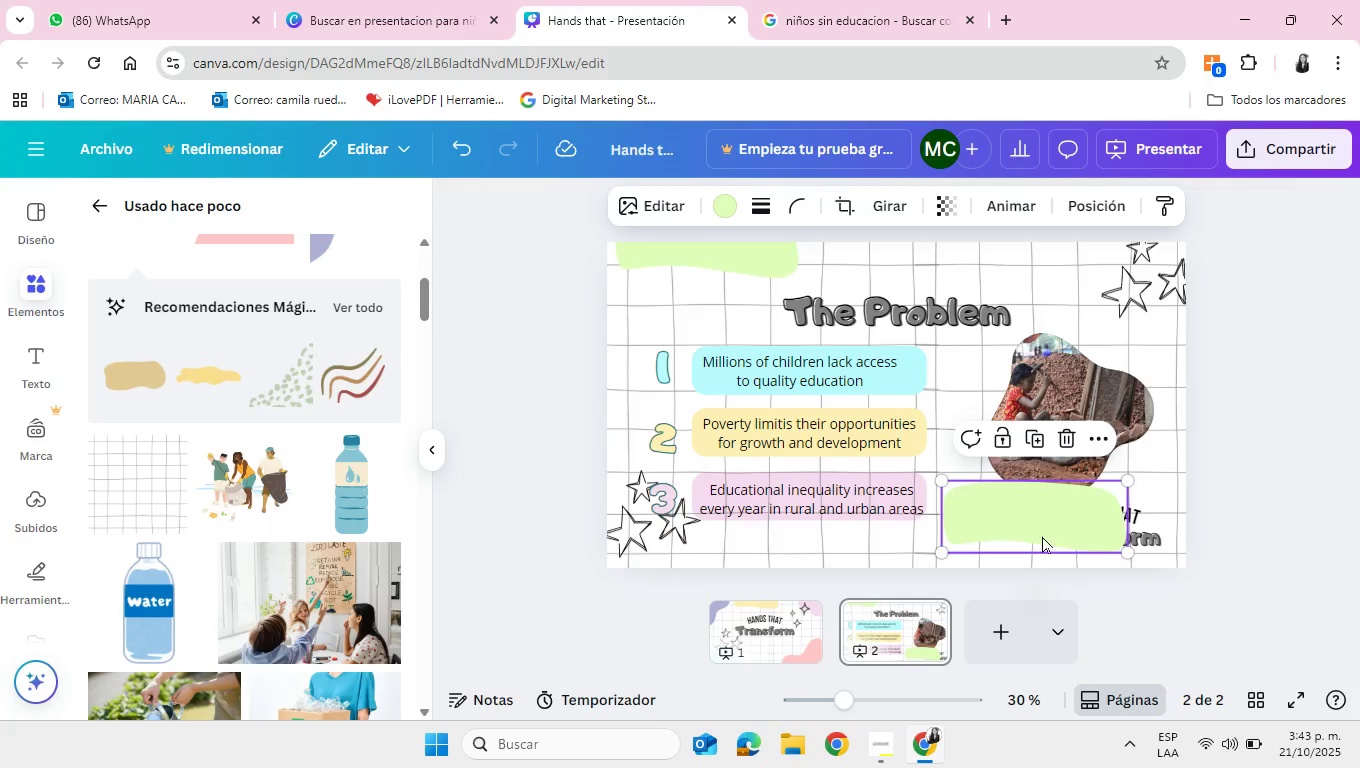 
left_click_drag(start_coordinate=[1029, 511], to_coordinate=[1021, 465])
 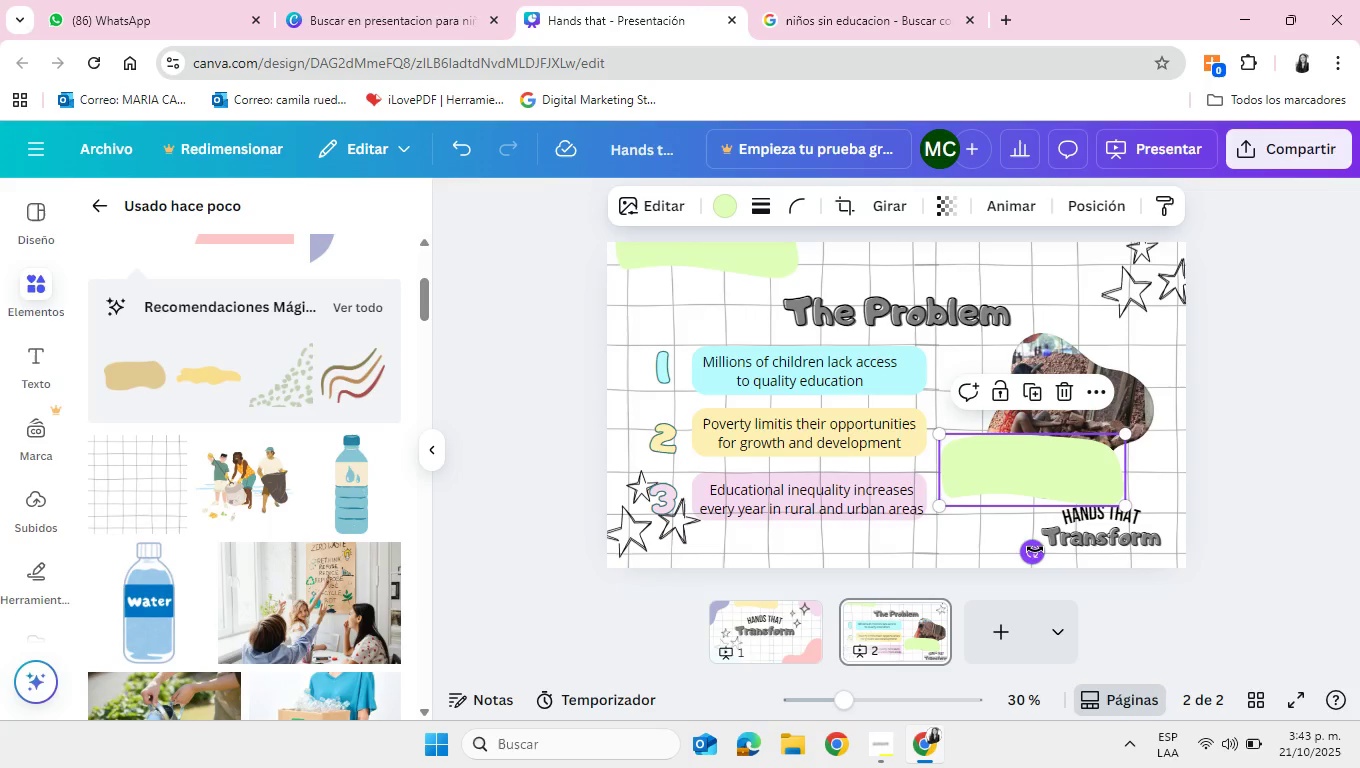 
left_click_drag(start_coordinate=[1035, 549], to_coordinate=[1031, 412])
 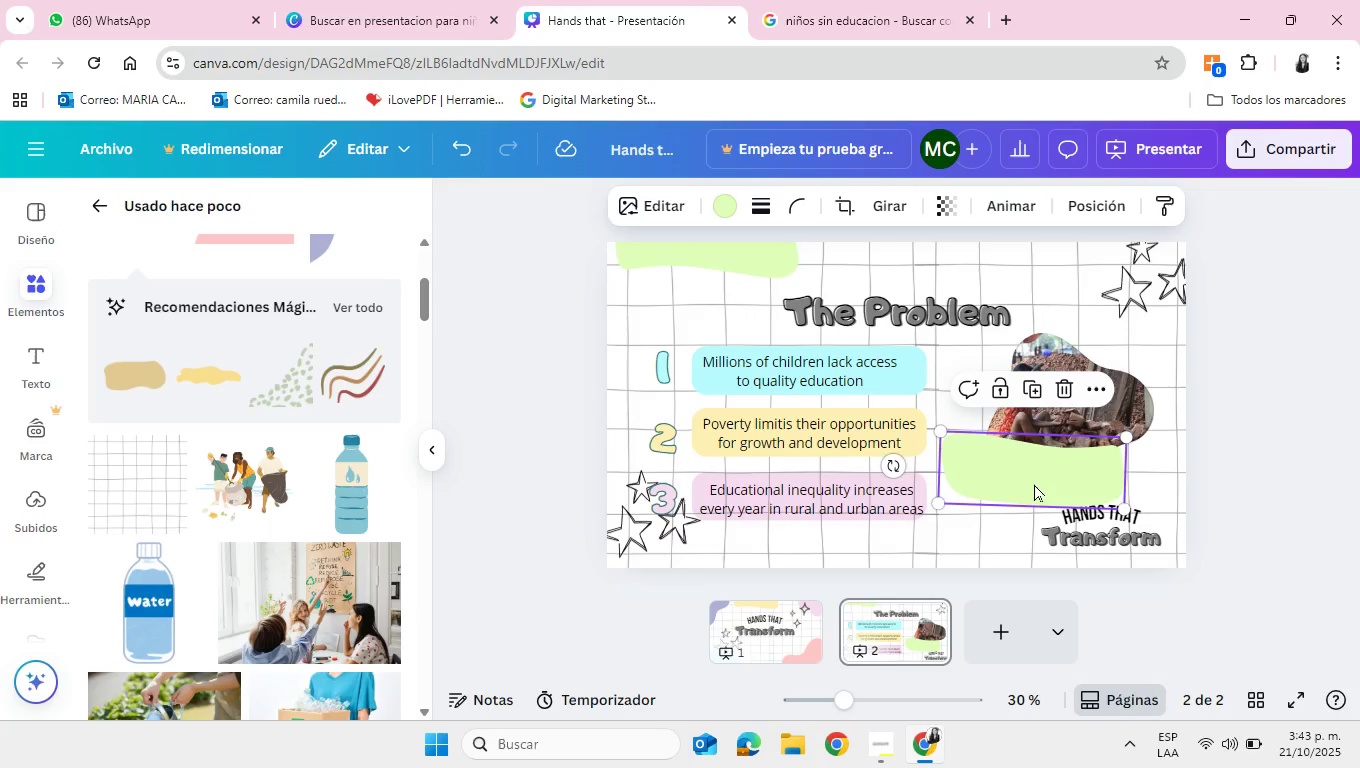 
left_click_drag(start_coordinate=[1034, 458], to_coordinate=[1042, 548])
 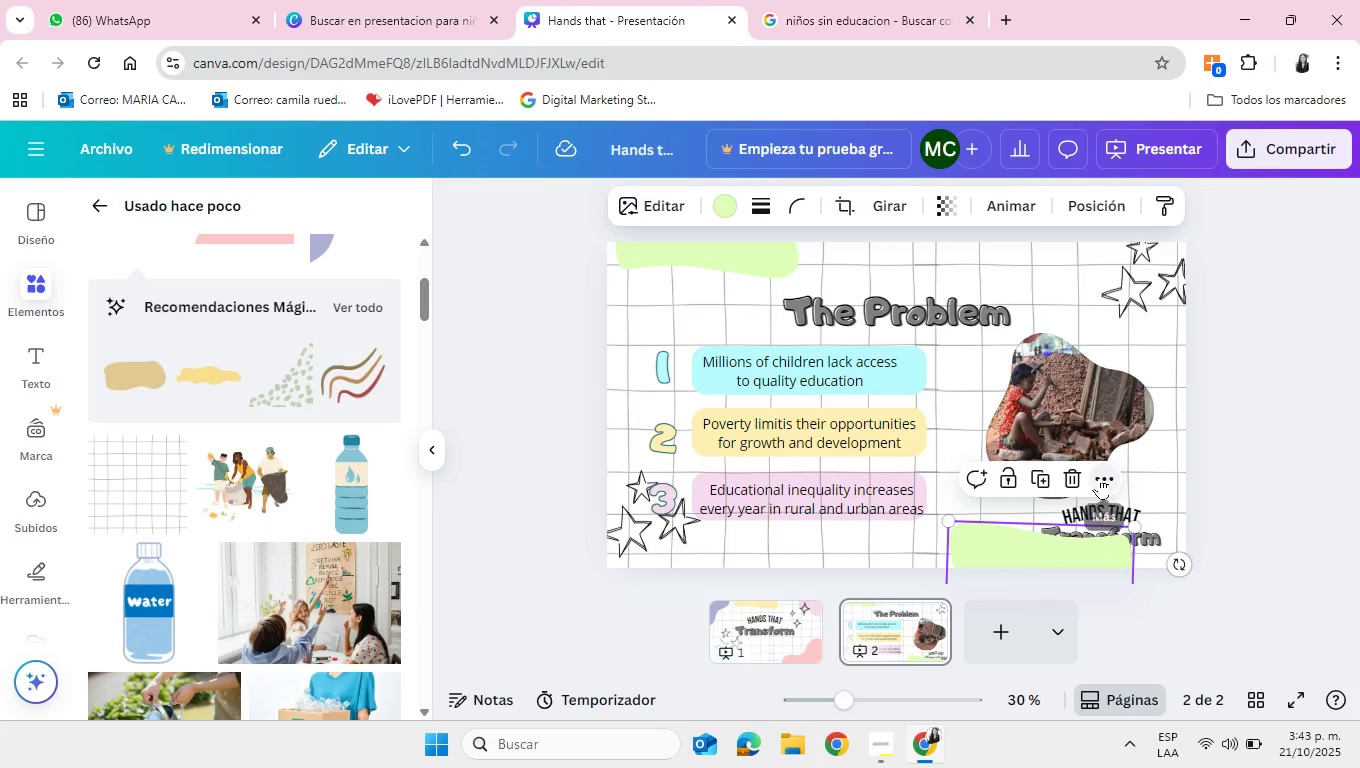 
left_click([1099, 477])
 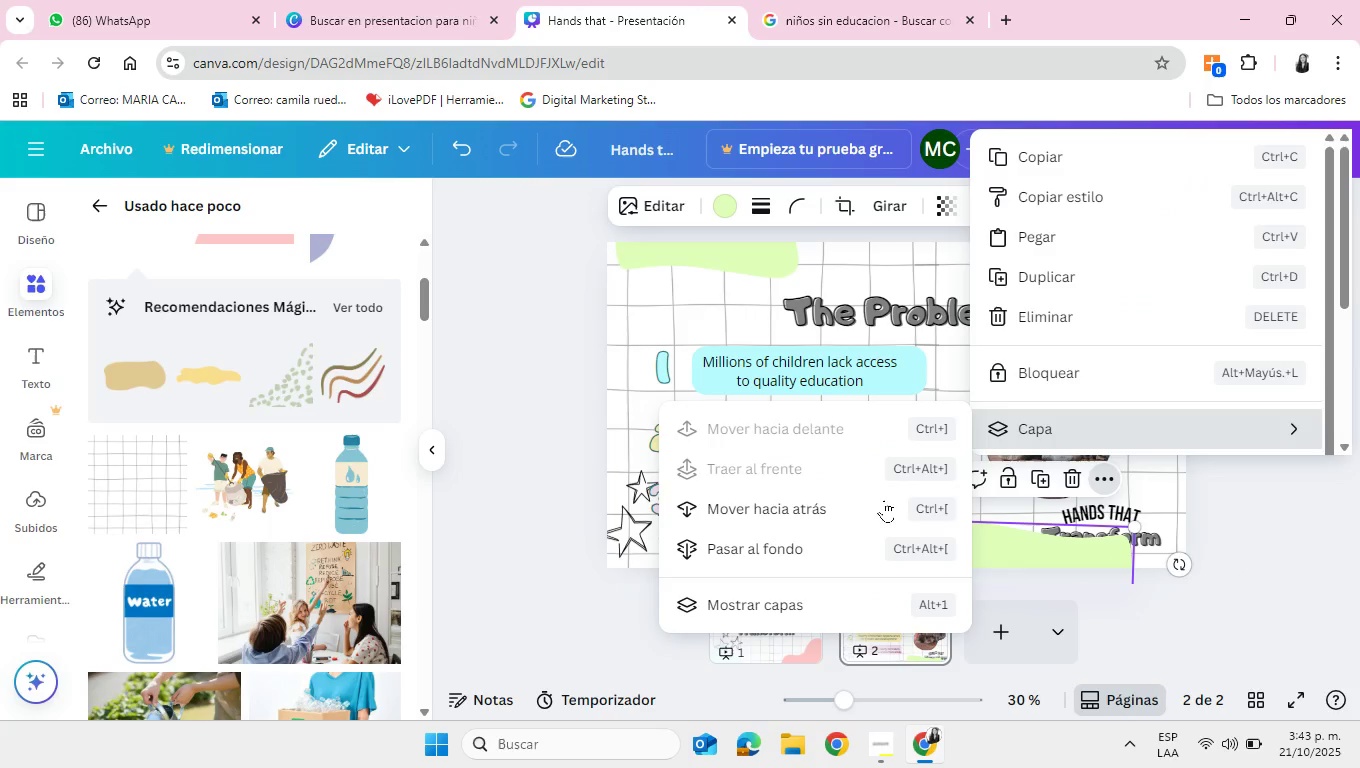 
left_click([814, 510])
 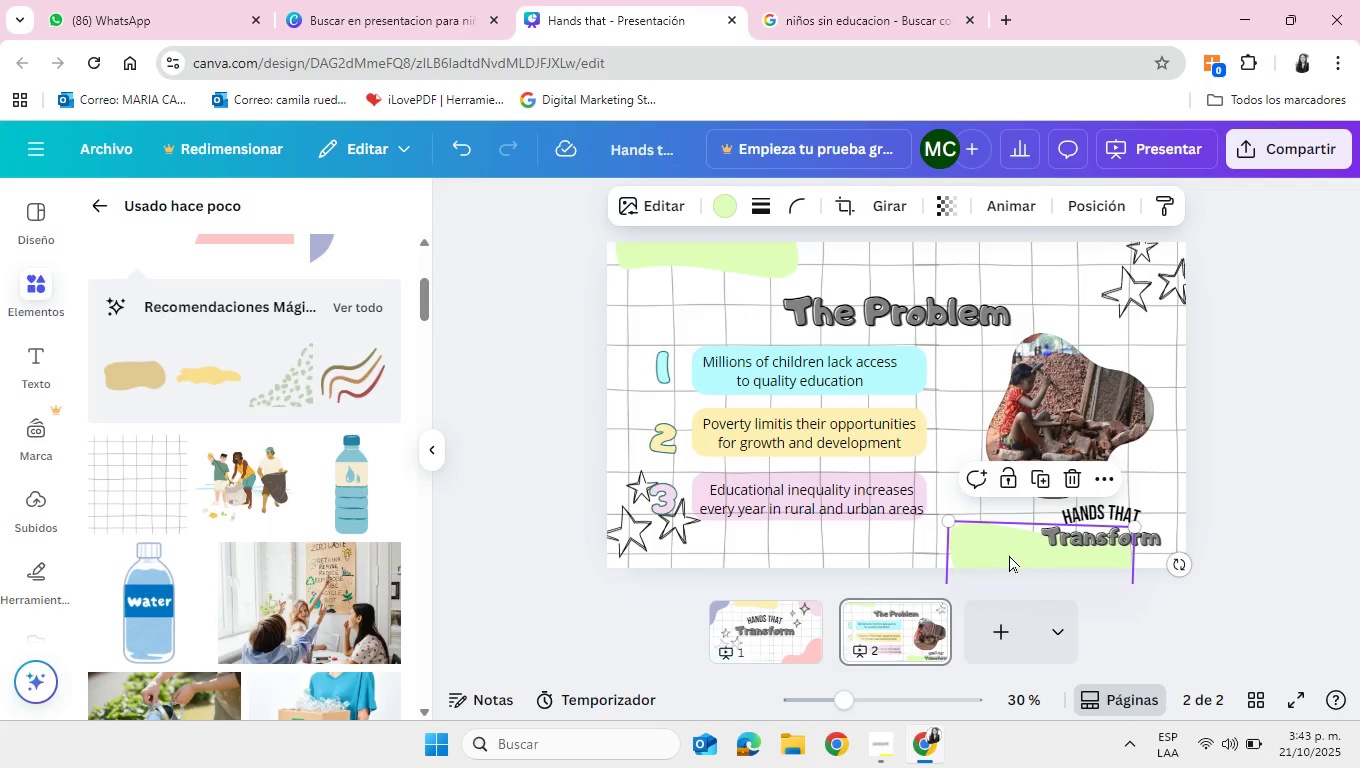 
left_click_drag(start_coordinate=[1004, 555], to_coordinate=[1001, 562])
 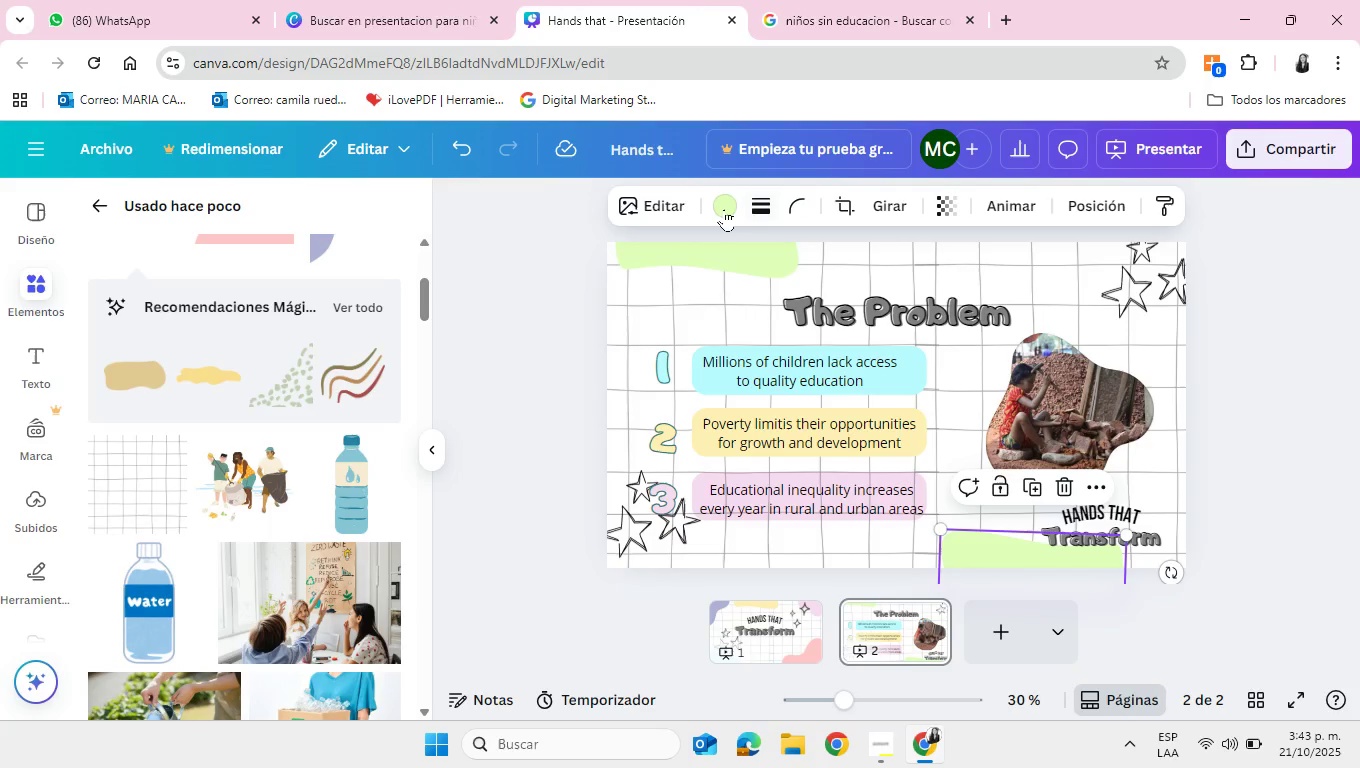 
left_click([723, 209])
 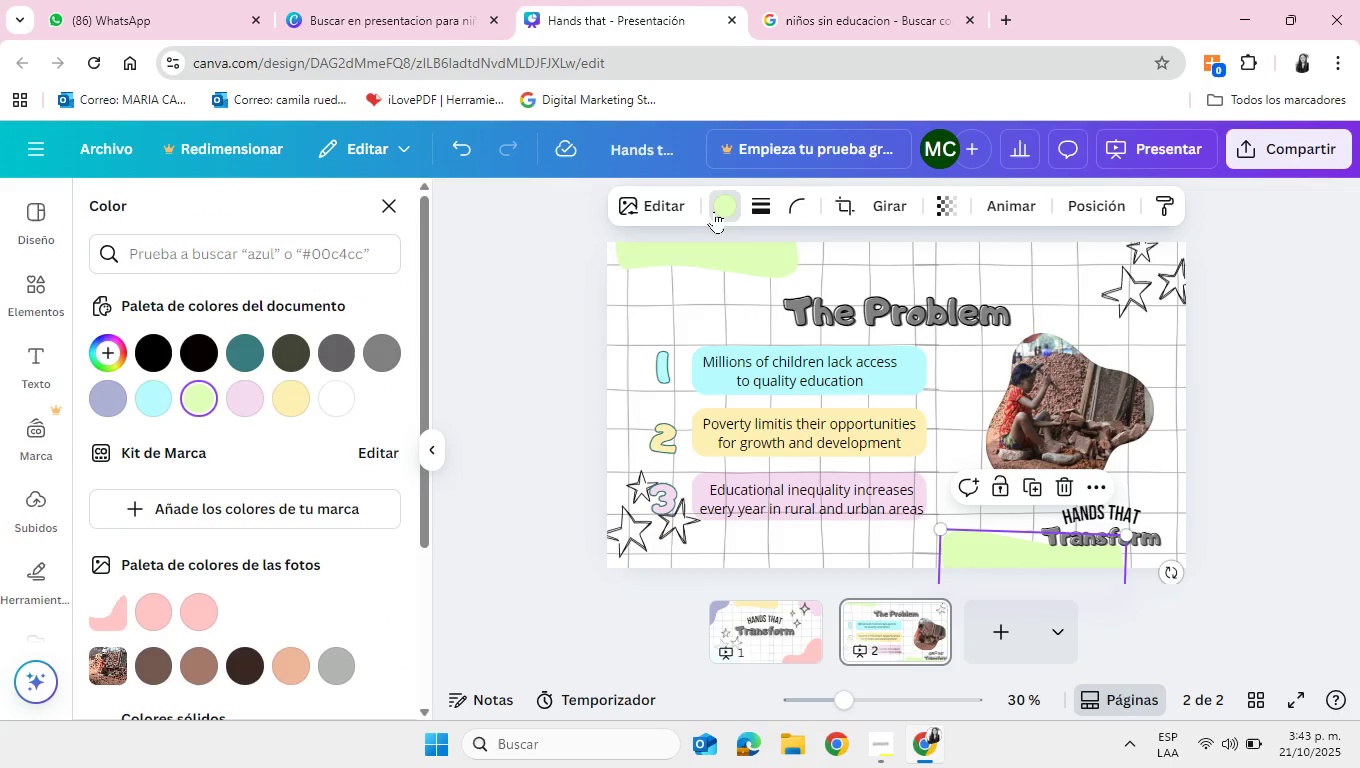 
mouse_move([695, 241])
 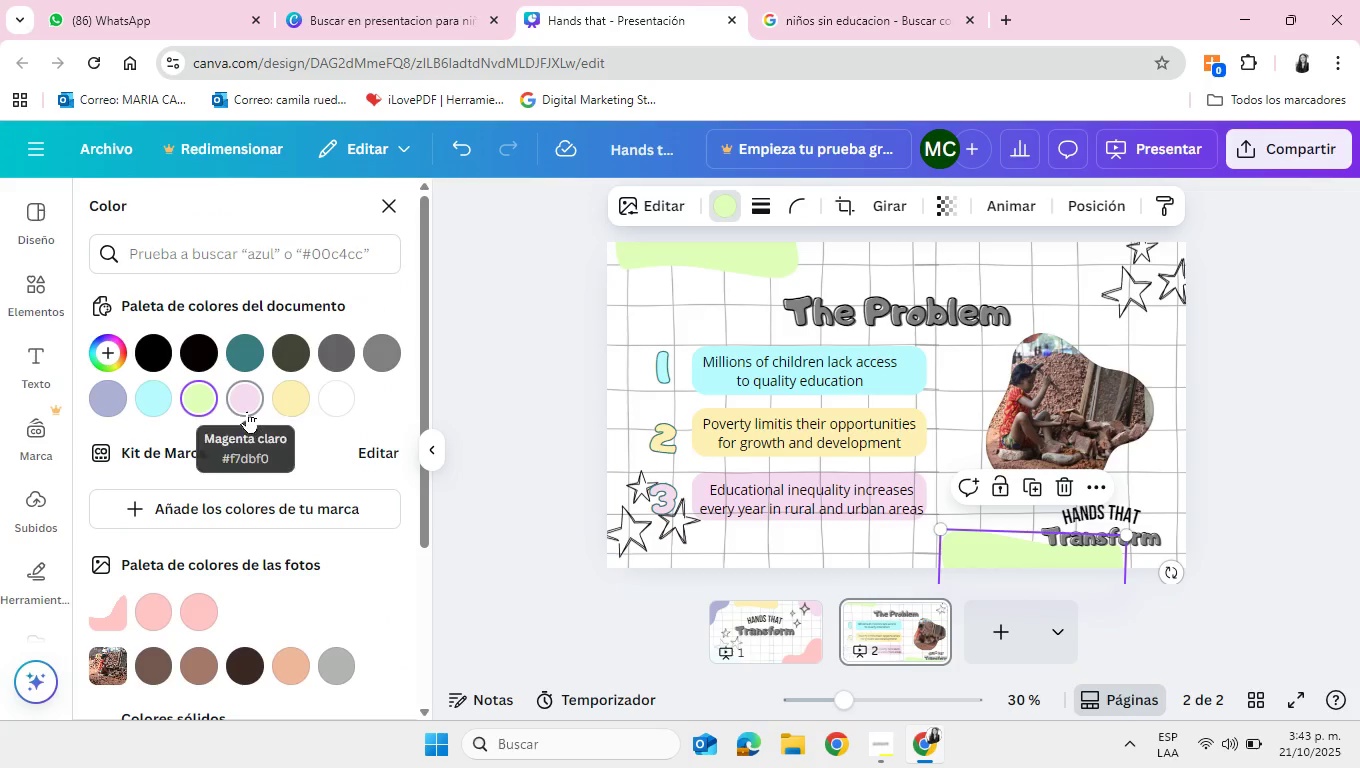 
left_click([247, 411])
 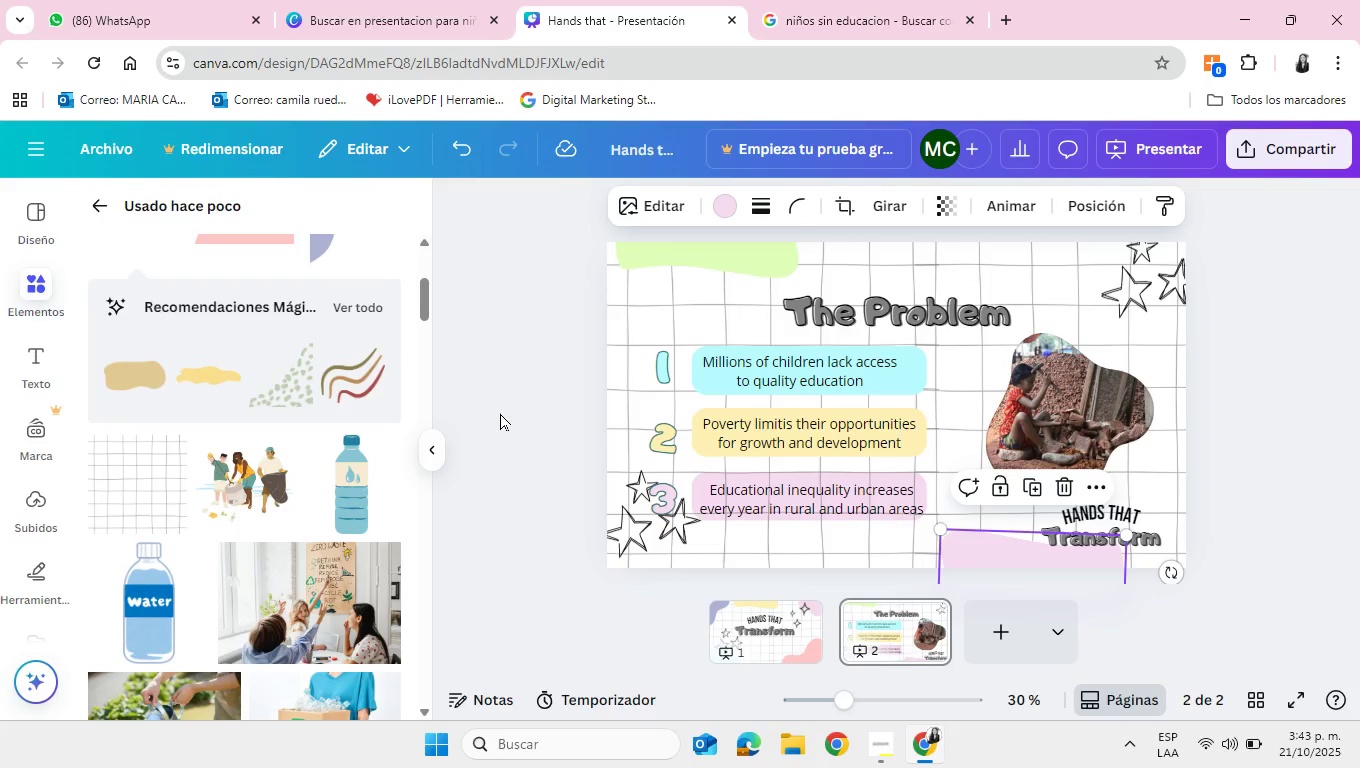 
left_click([503, 412])
 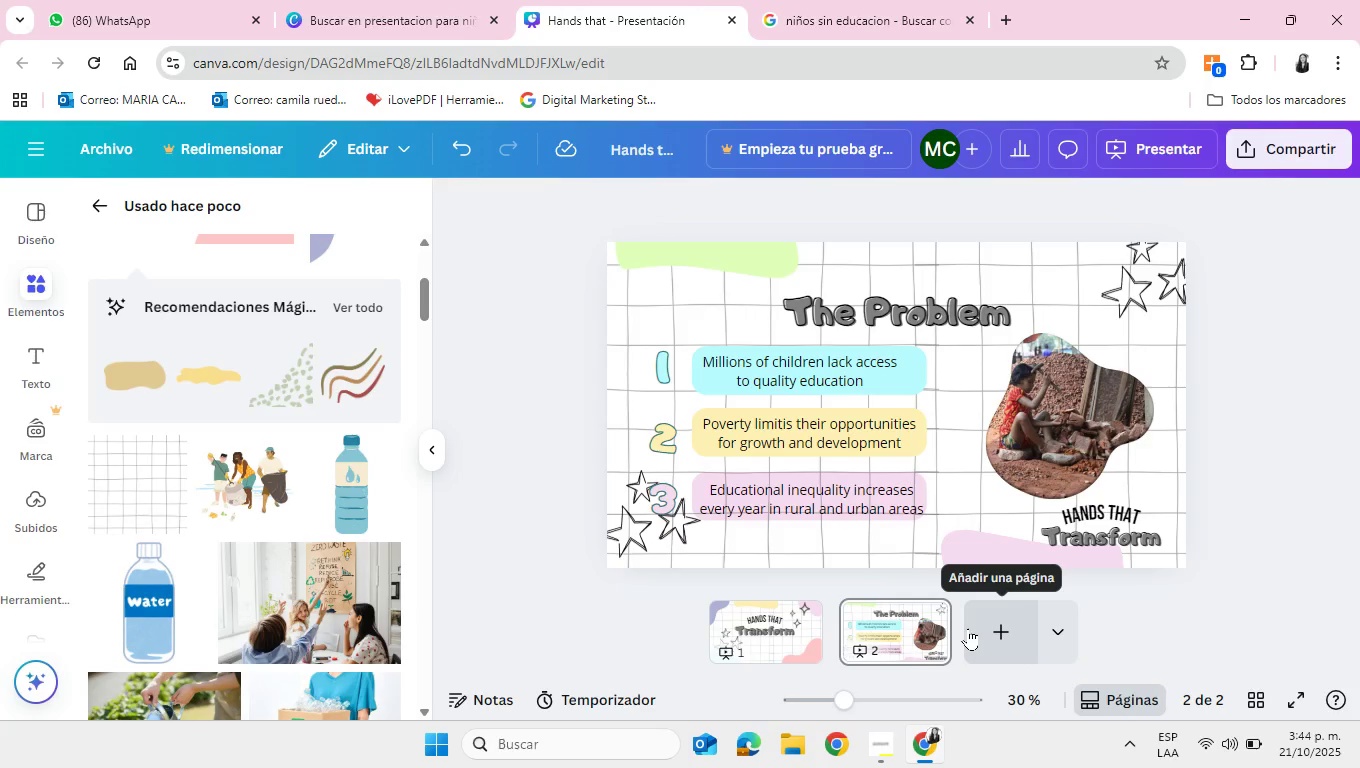 
wait(23.36)
 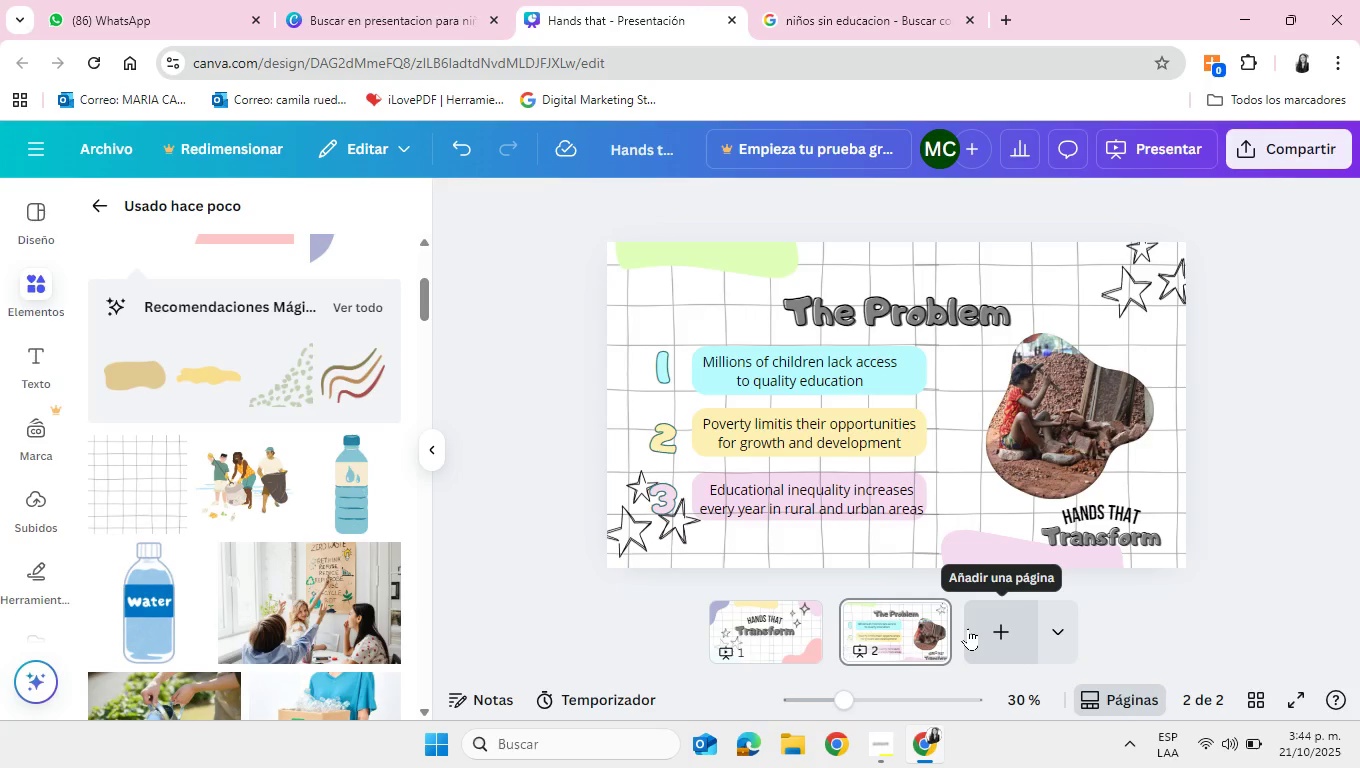 
left_click([991, 643])
 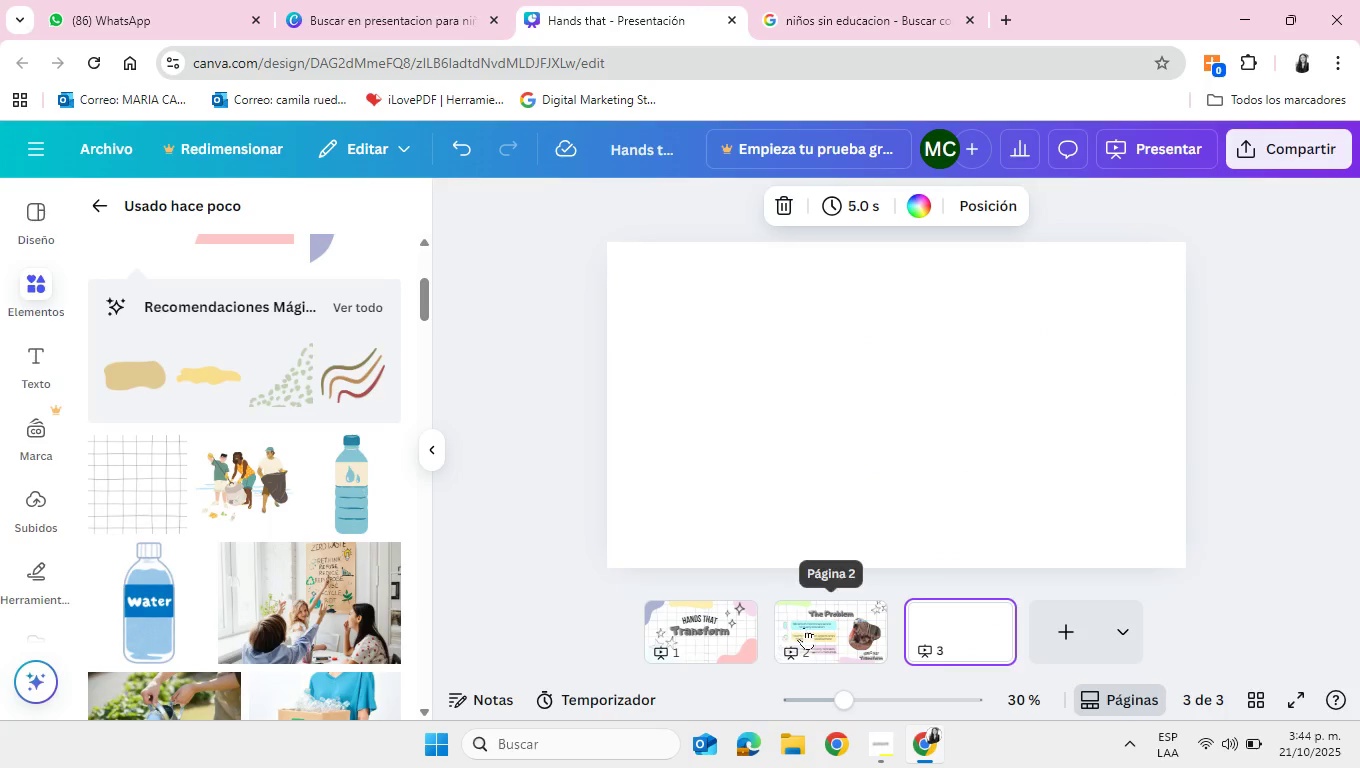 
left_click([812, 626])
 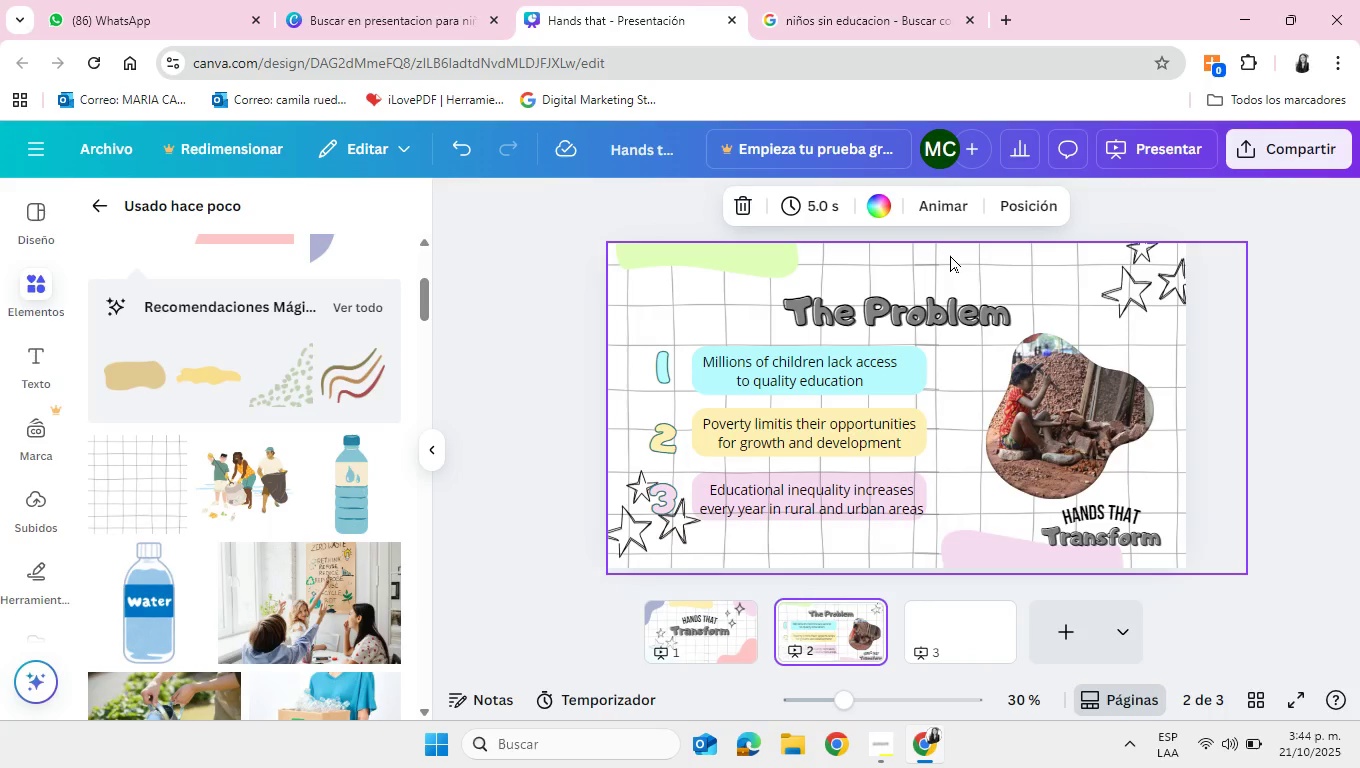 
left_click([950, 255])
 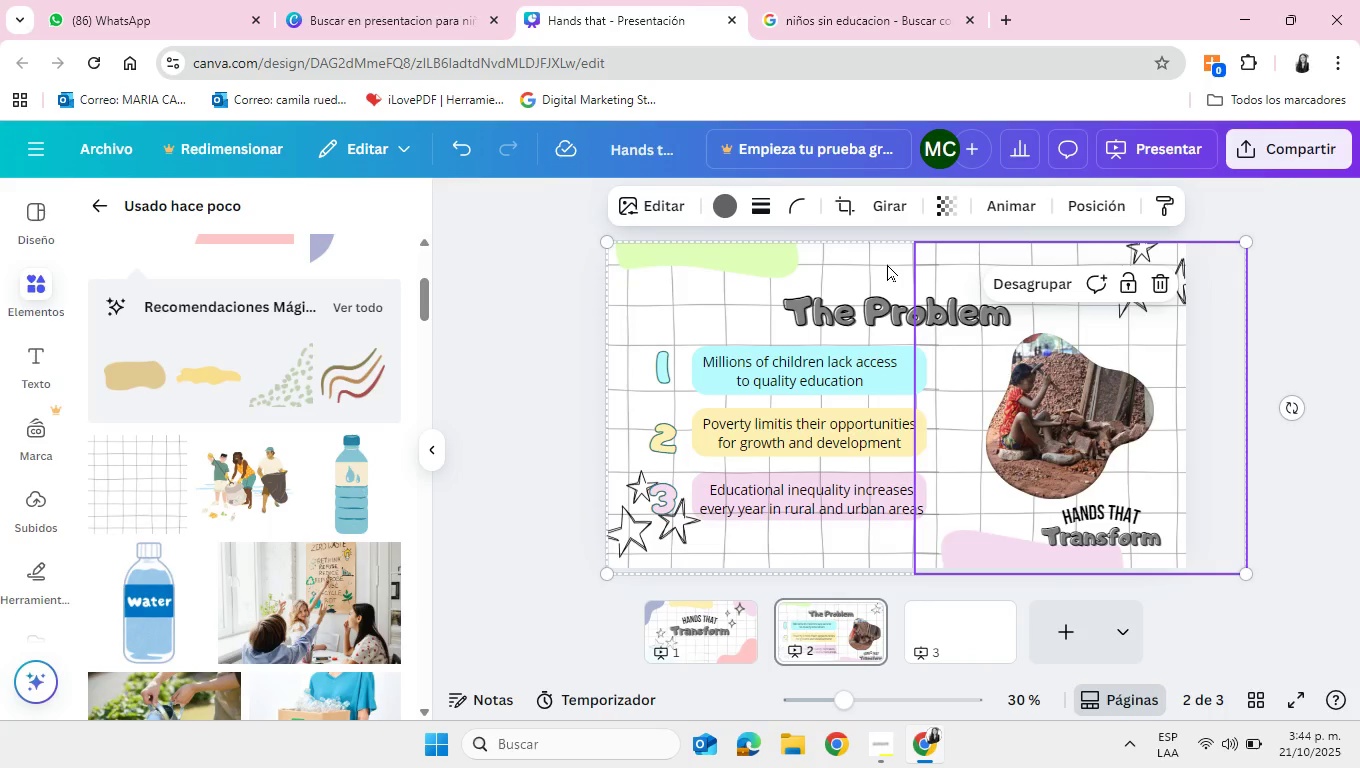 
right_click([887, 264])
 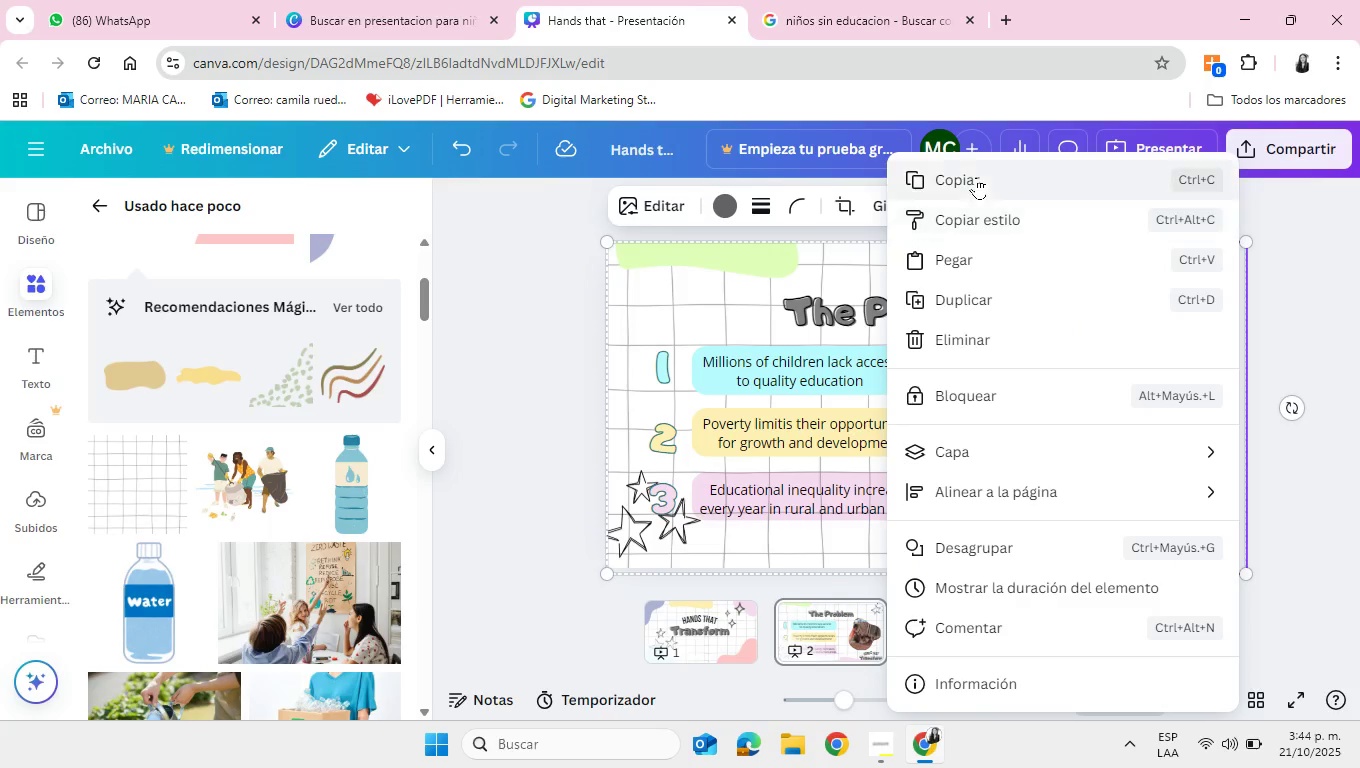 
left_click([976, 177])
 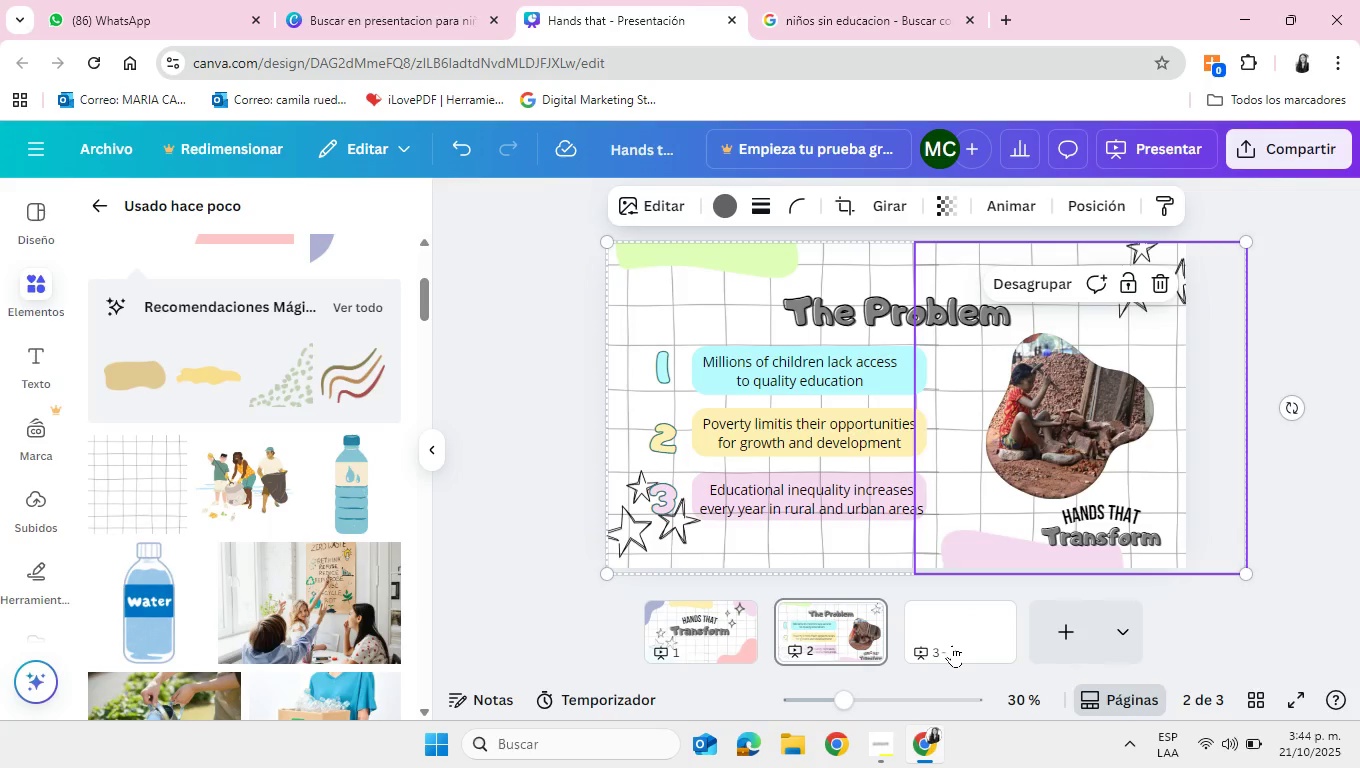 
left_click([952, 645])
 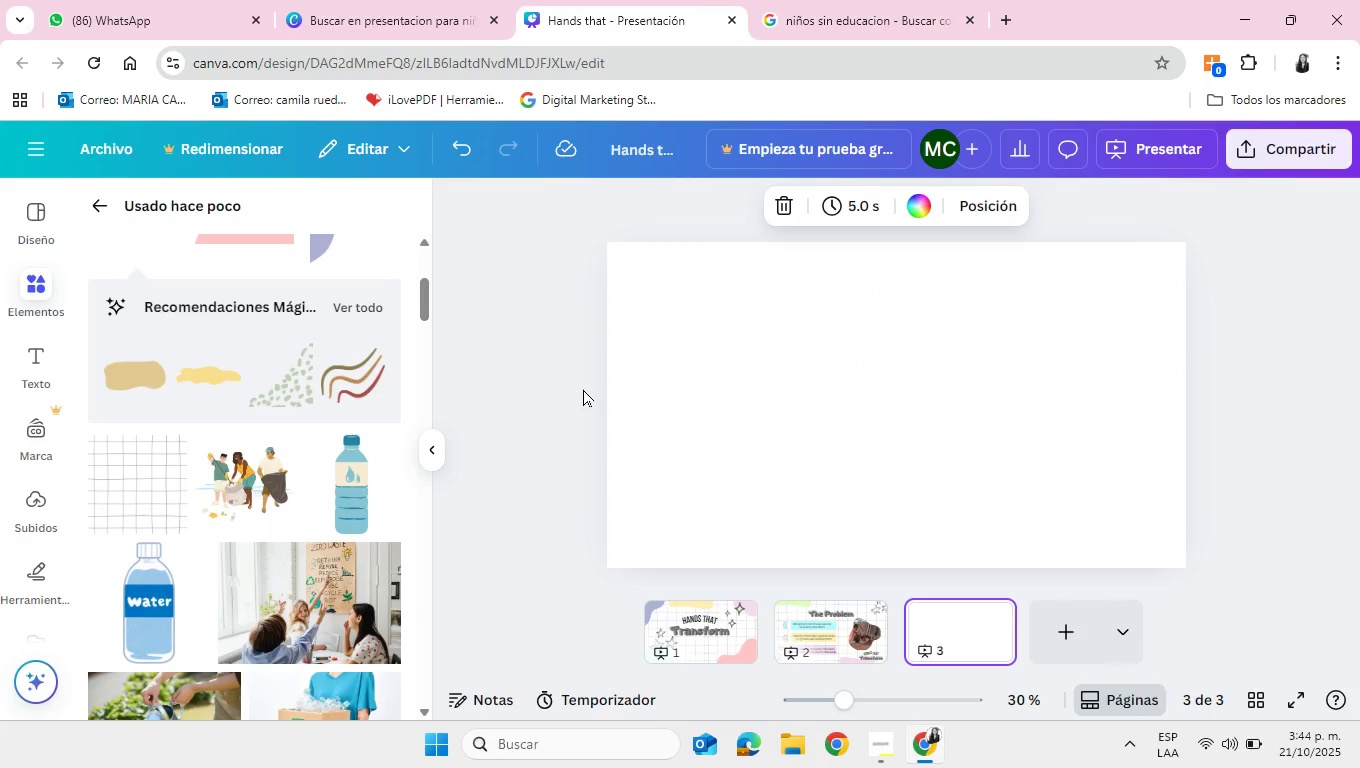 
key(Control+B)
 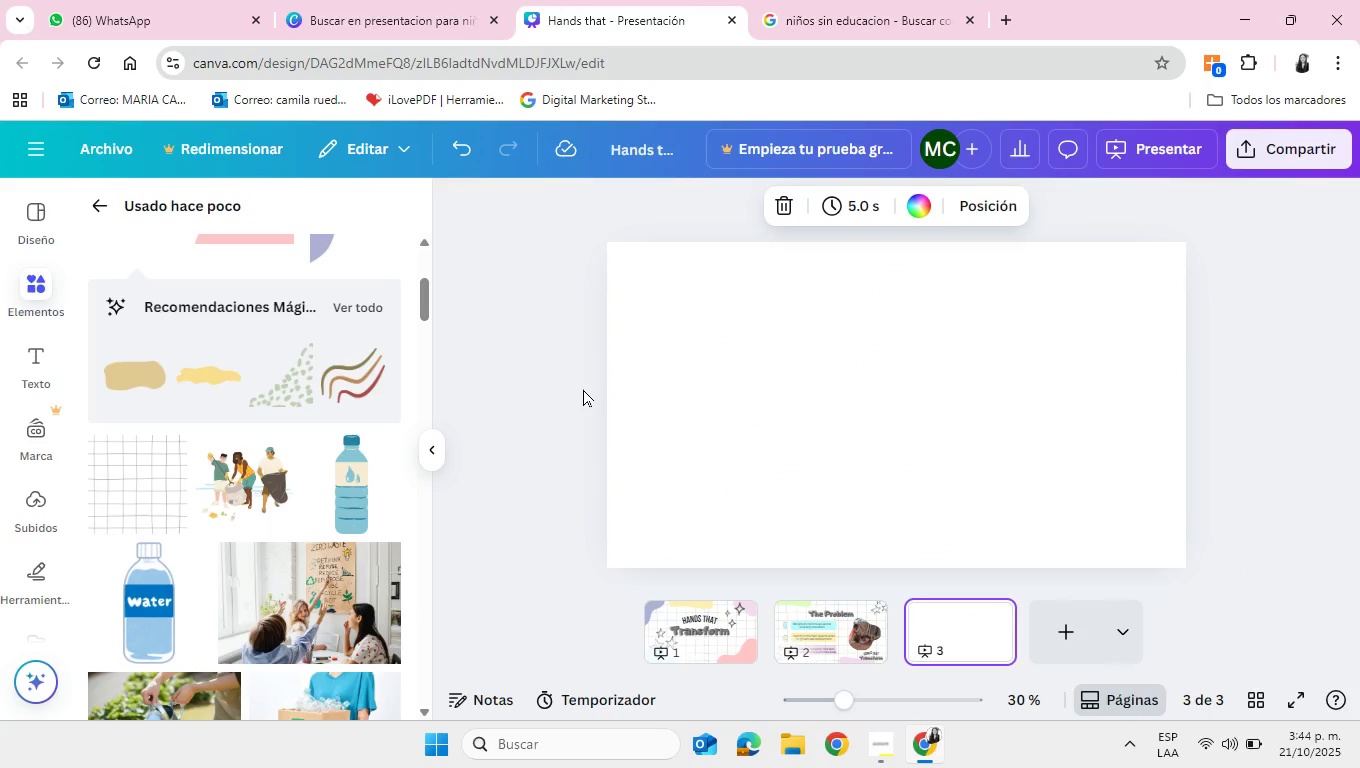 
key(Control+V)
 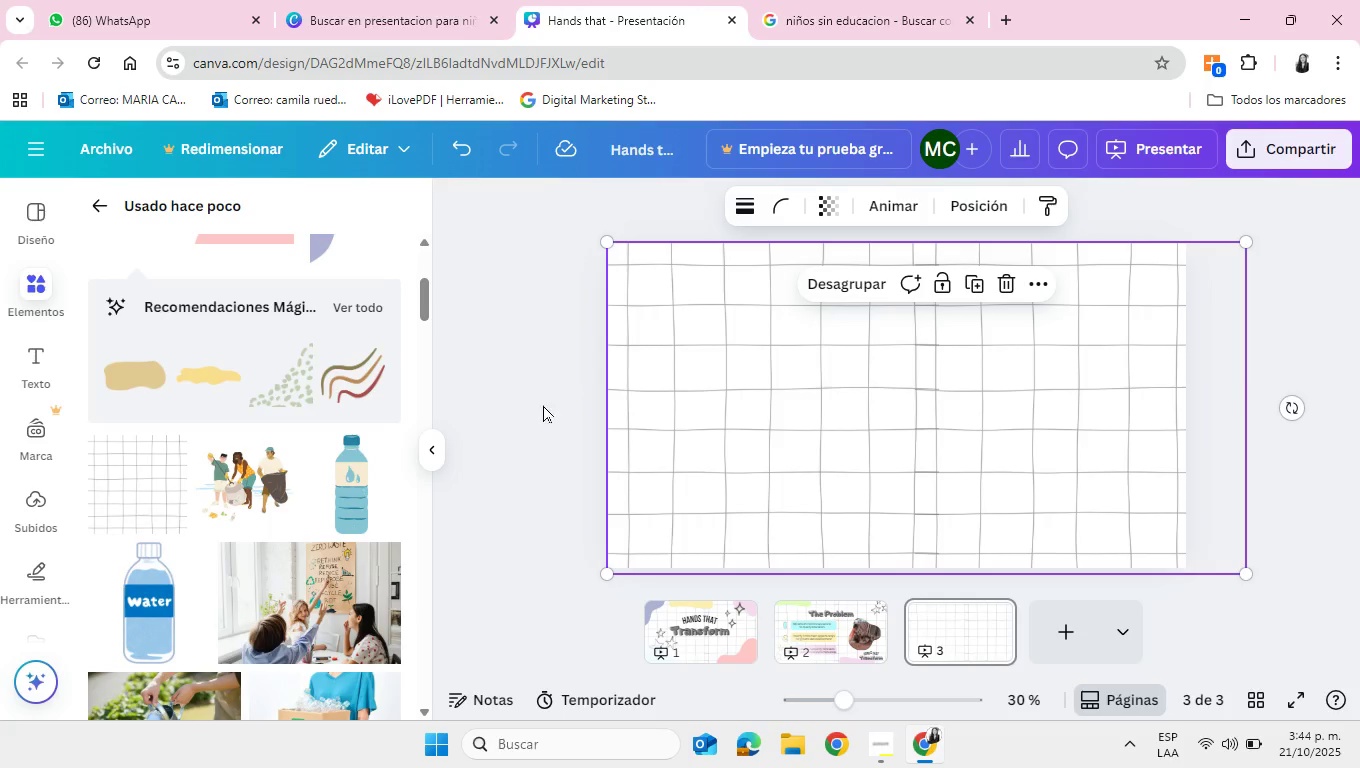 
left_click([534, 409])
 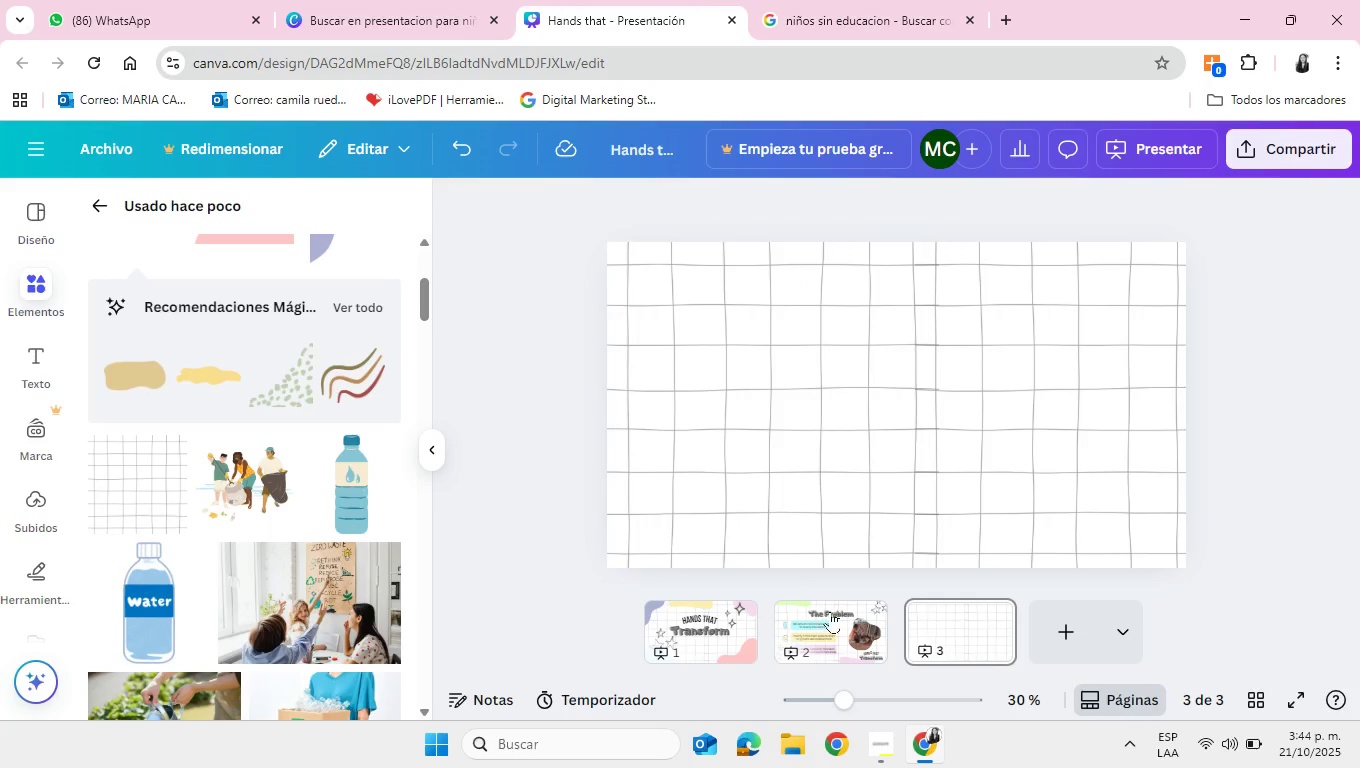 
left_click([840, 620])
 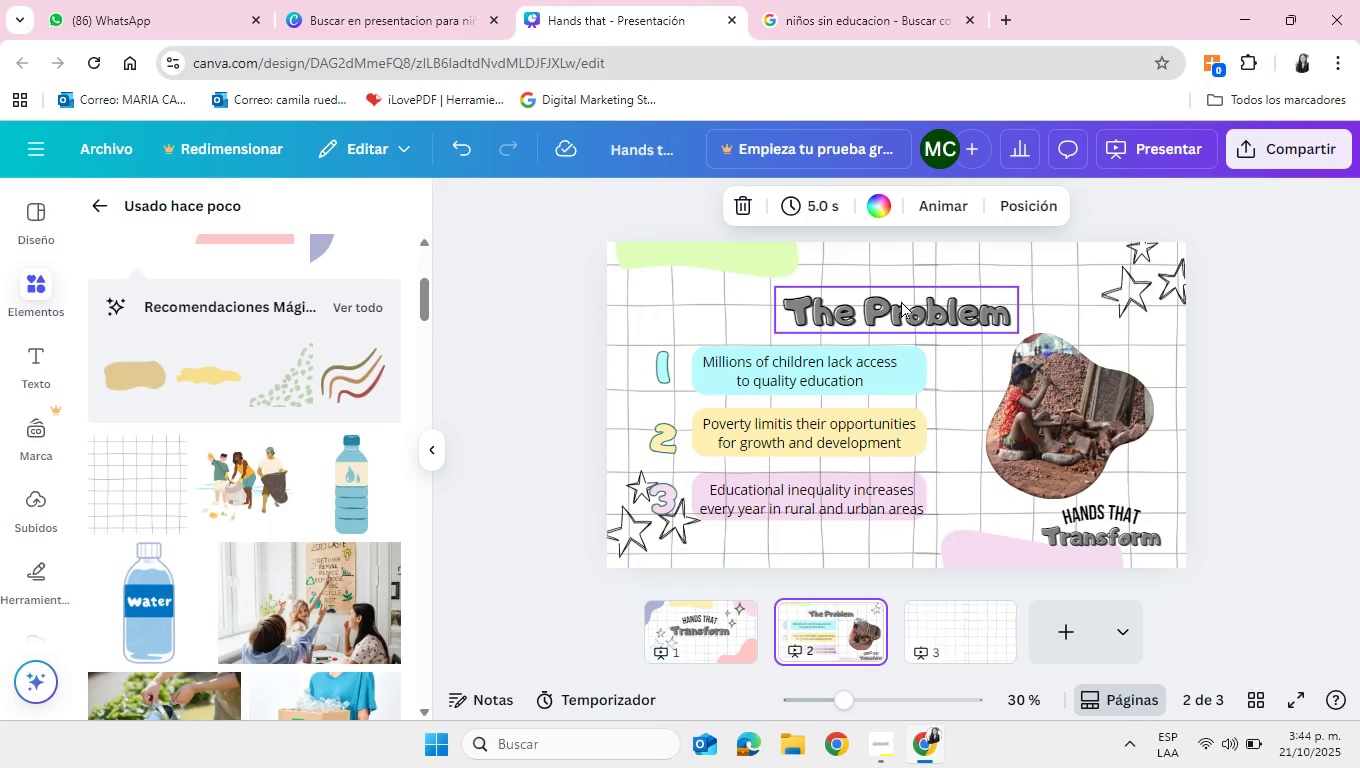 
left_click([901, 301])
 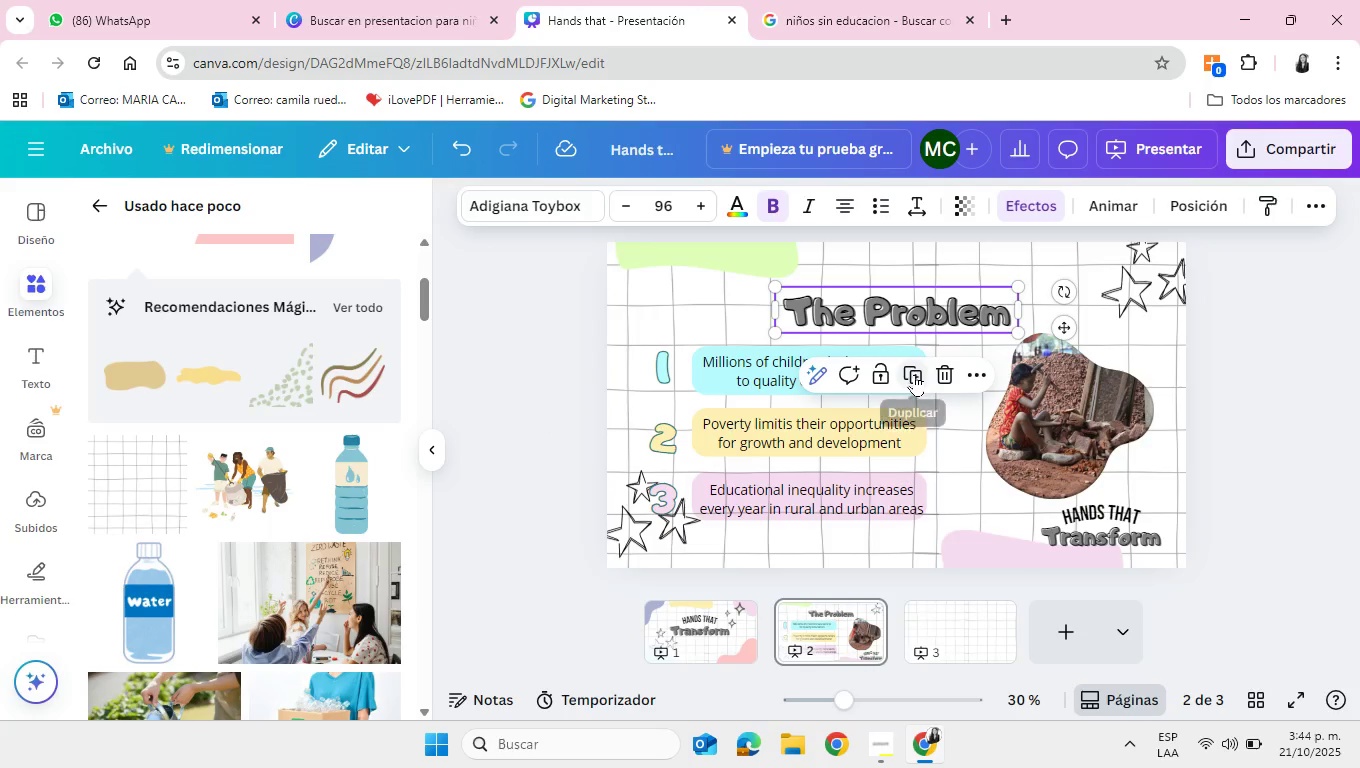 
left_click([914, 374])
 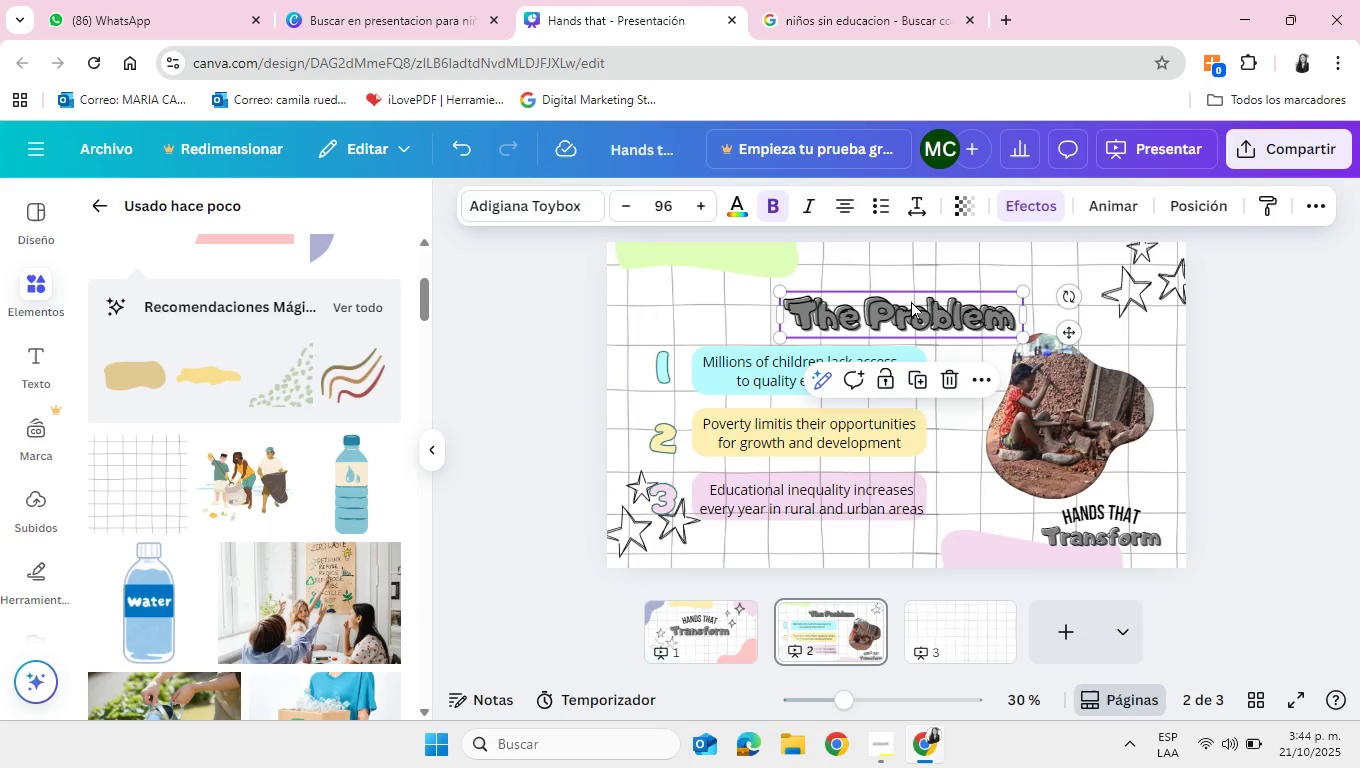 
left_click_drag(start_coordinate=[910, 300], to_coordinate=[949, 645])
 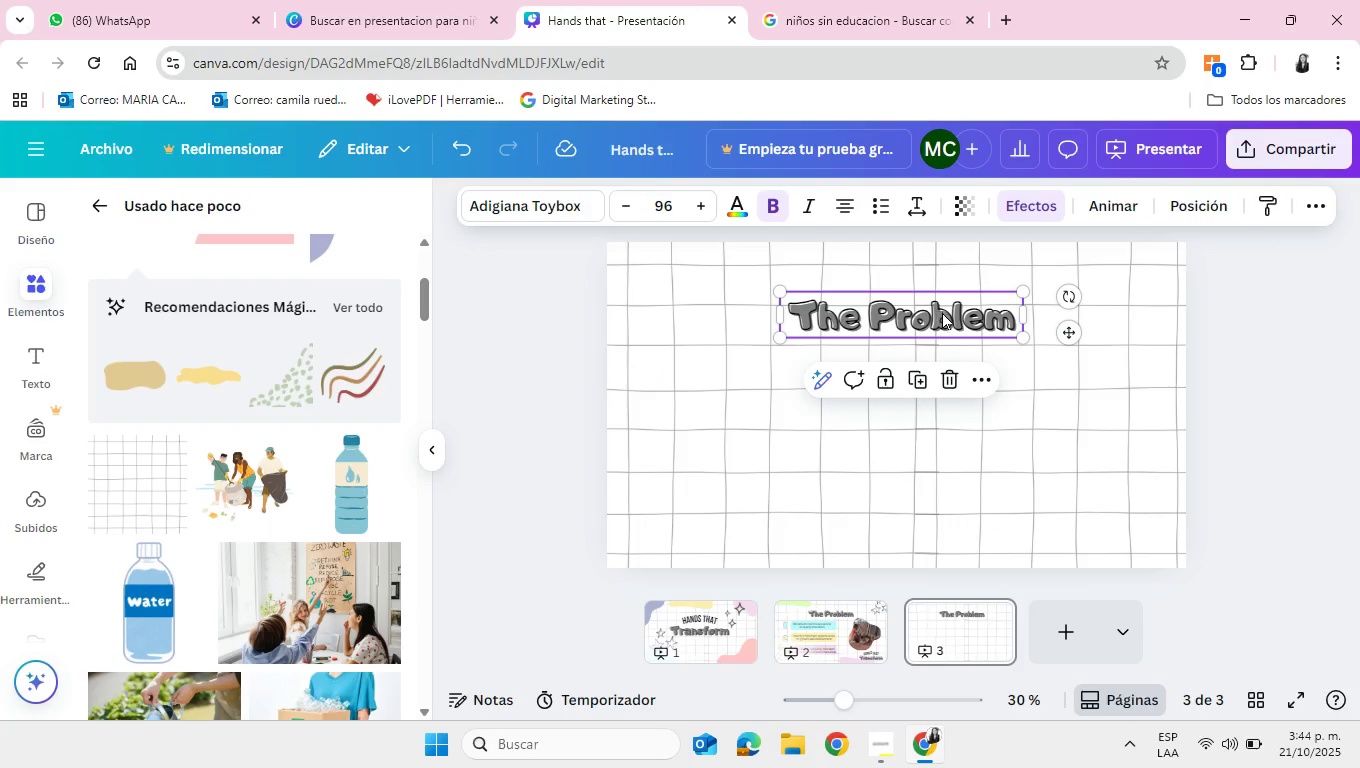 
double_click([942, 312])
 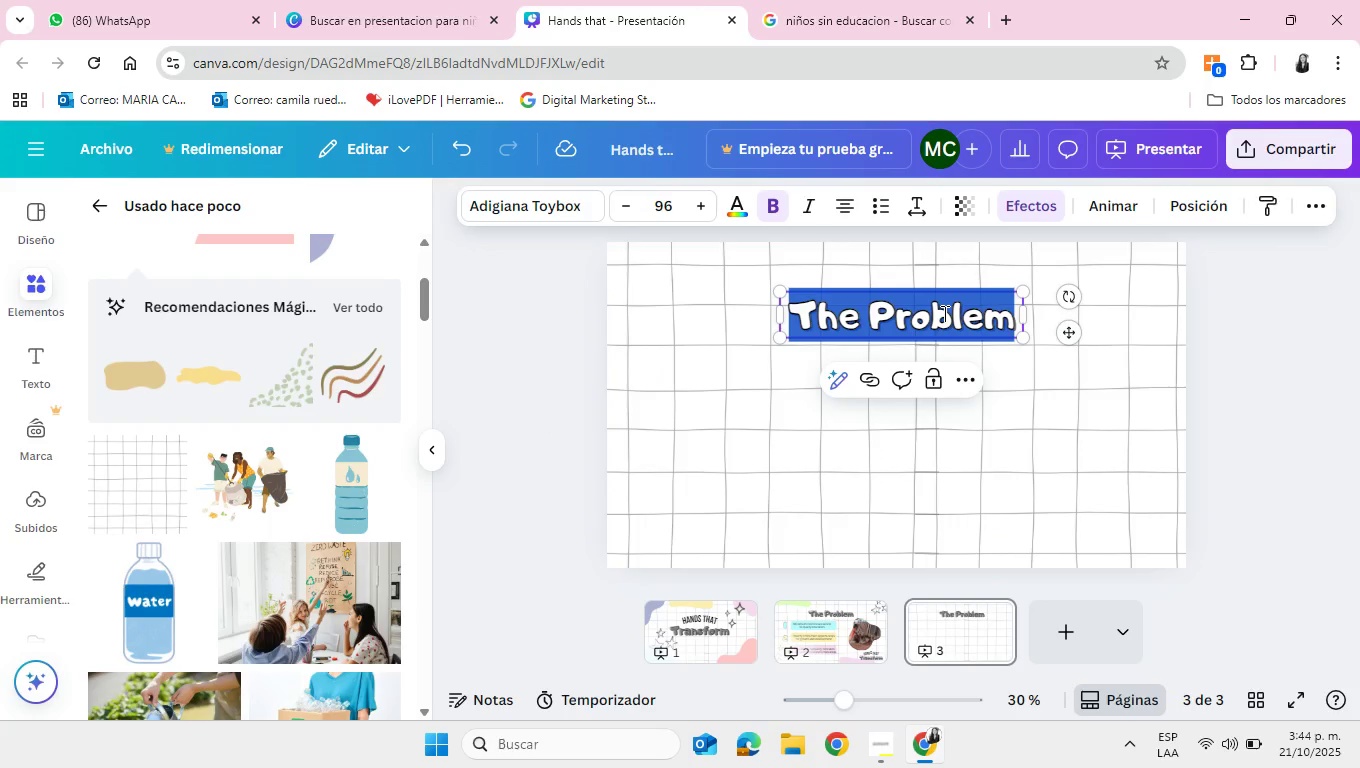 
key(Backspace)
type(Whayt)
key(Backspace)
type( we do)
 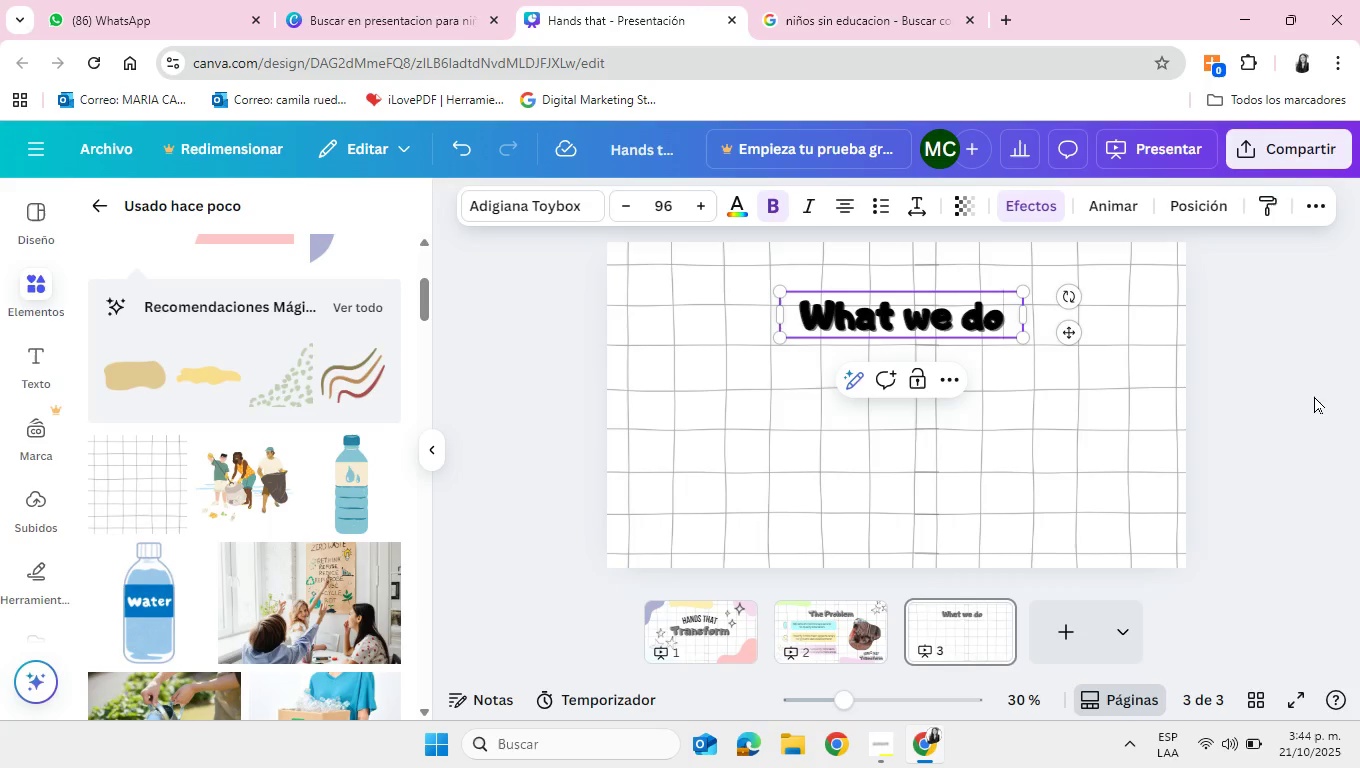 
left_click([1314, 396])
 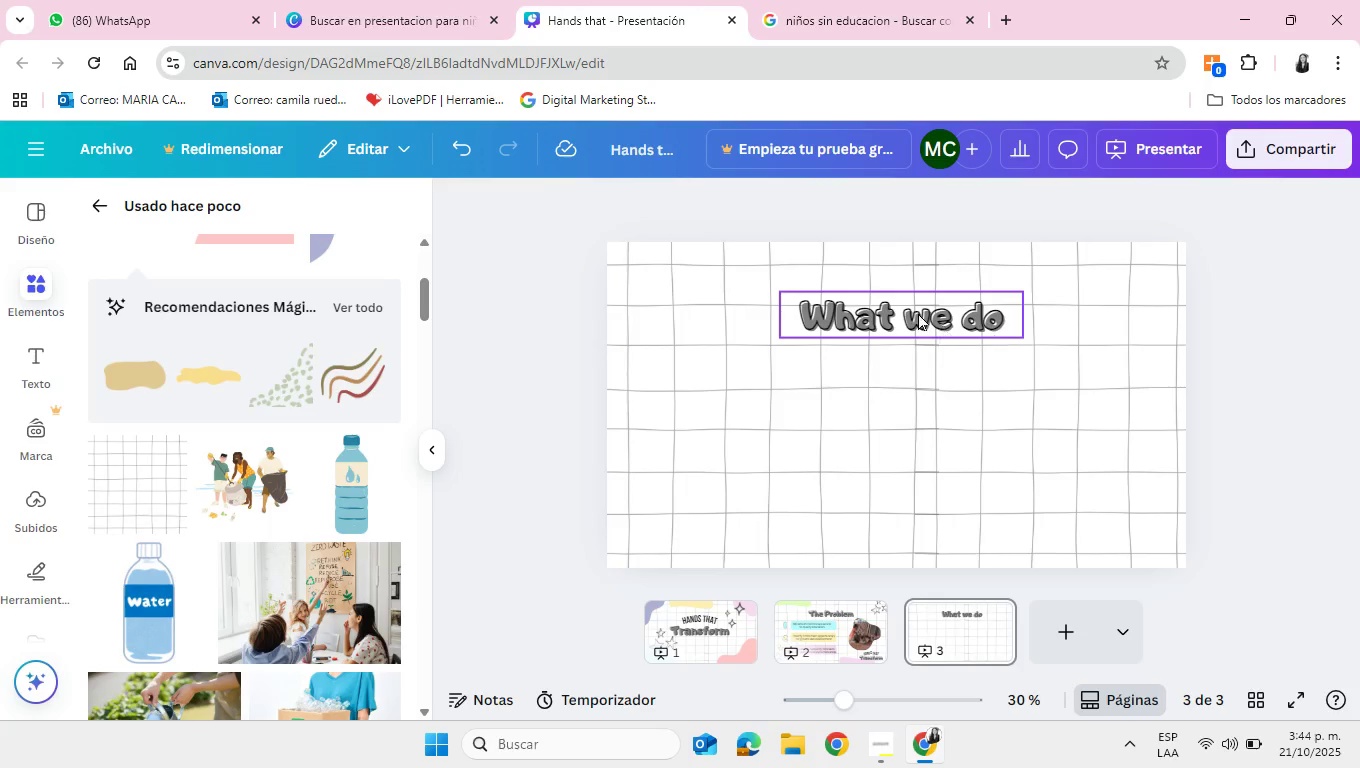 
left_click_drag(start_coordinate=[917, 313], to_coordinate=[900, 282])
 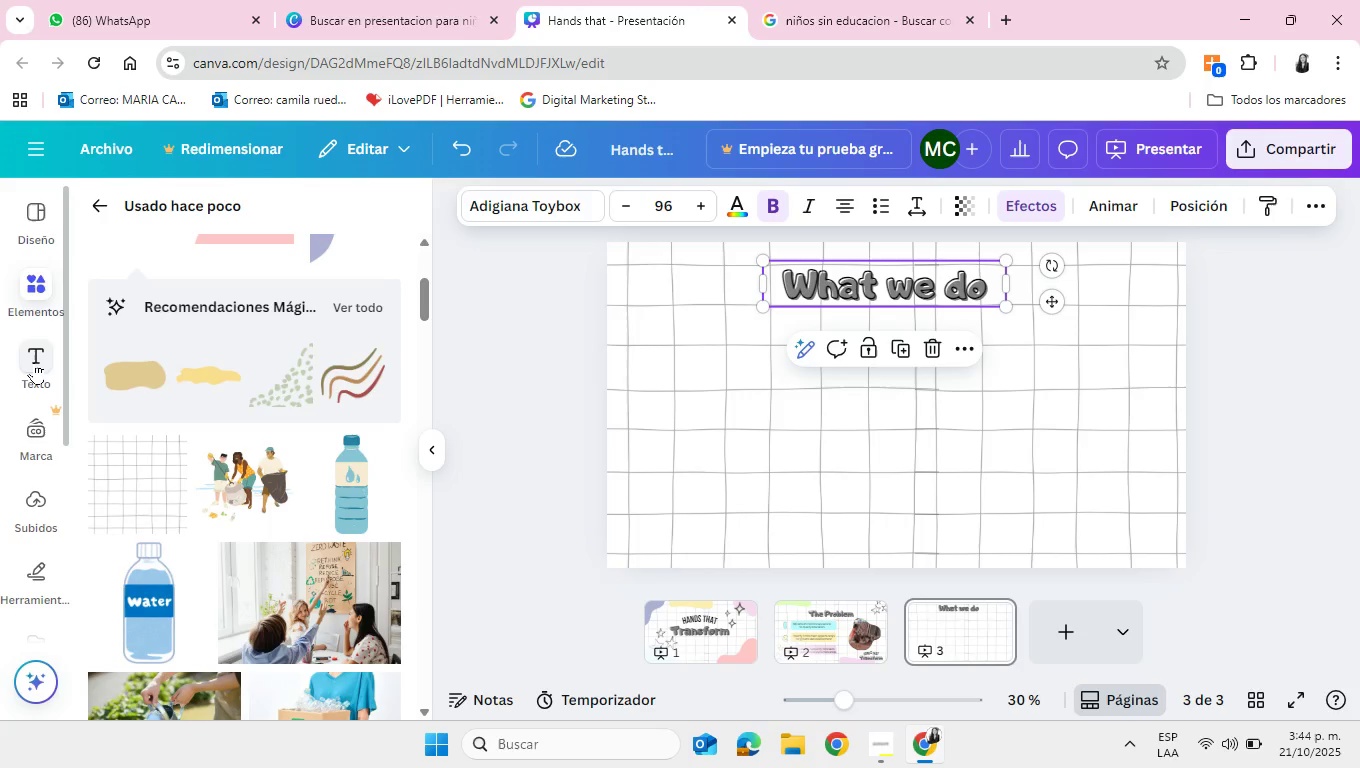 
left_click([34, 362])
 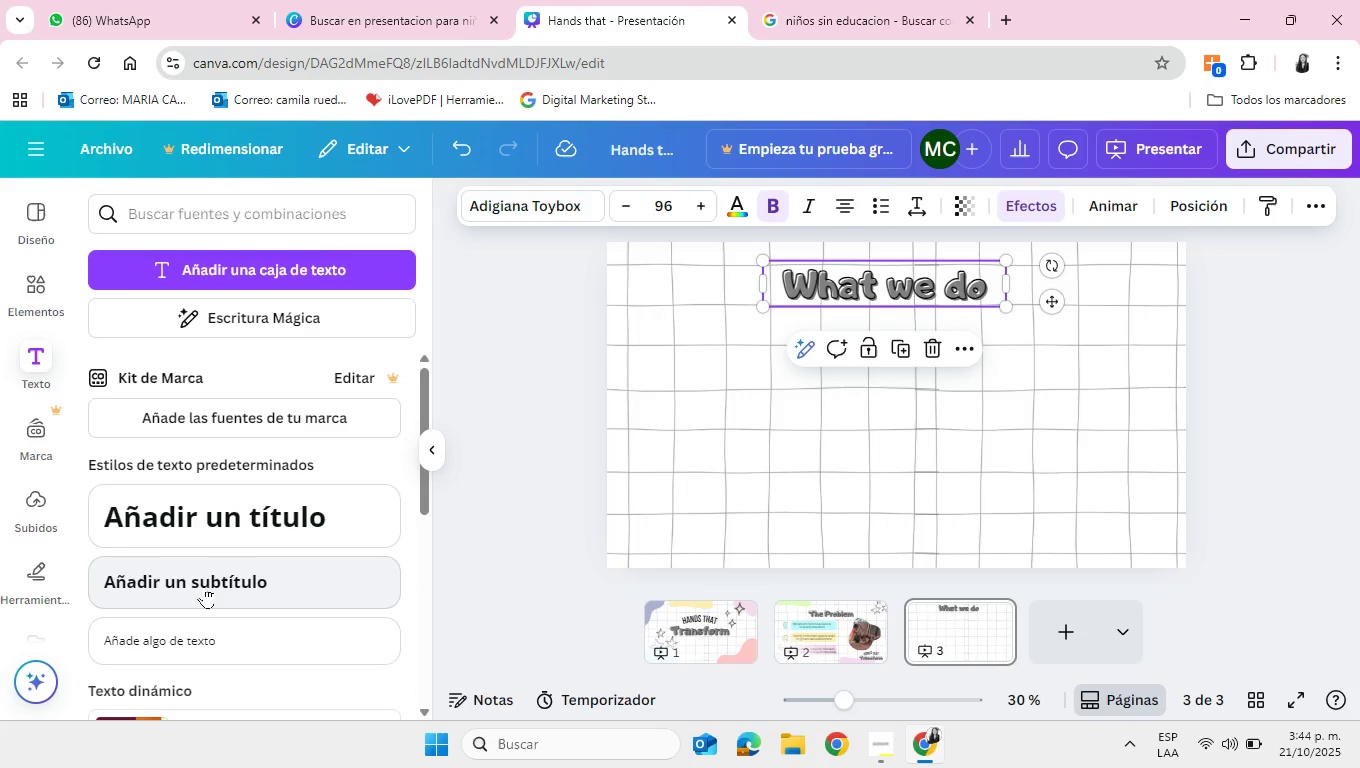 
left_click([204, 586])
 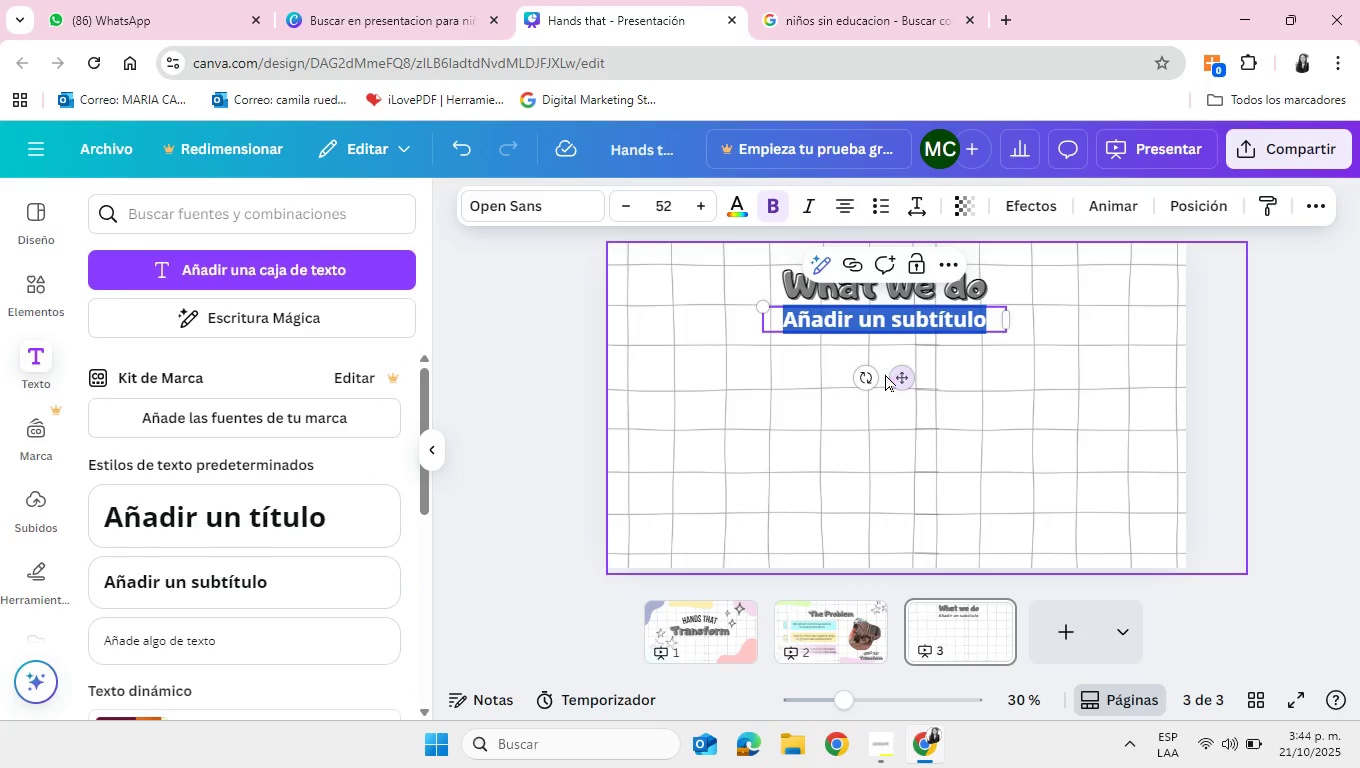 
key(Backspace)
 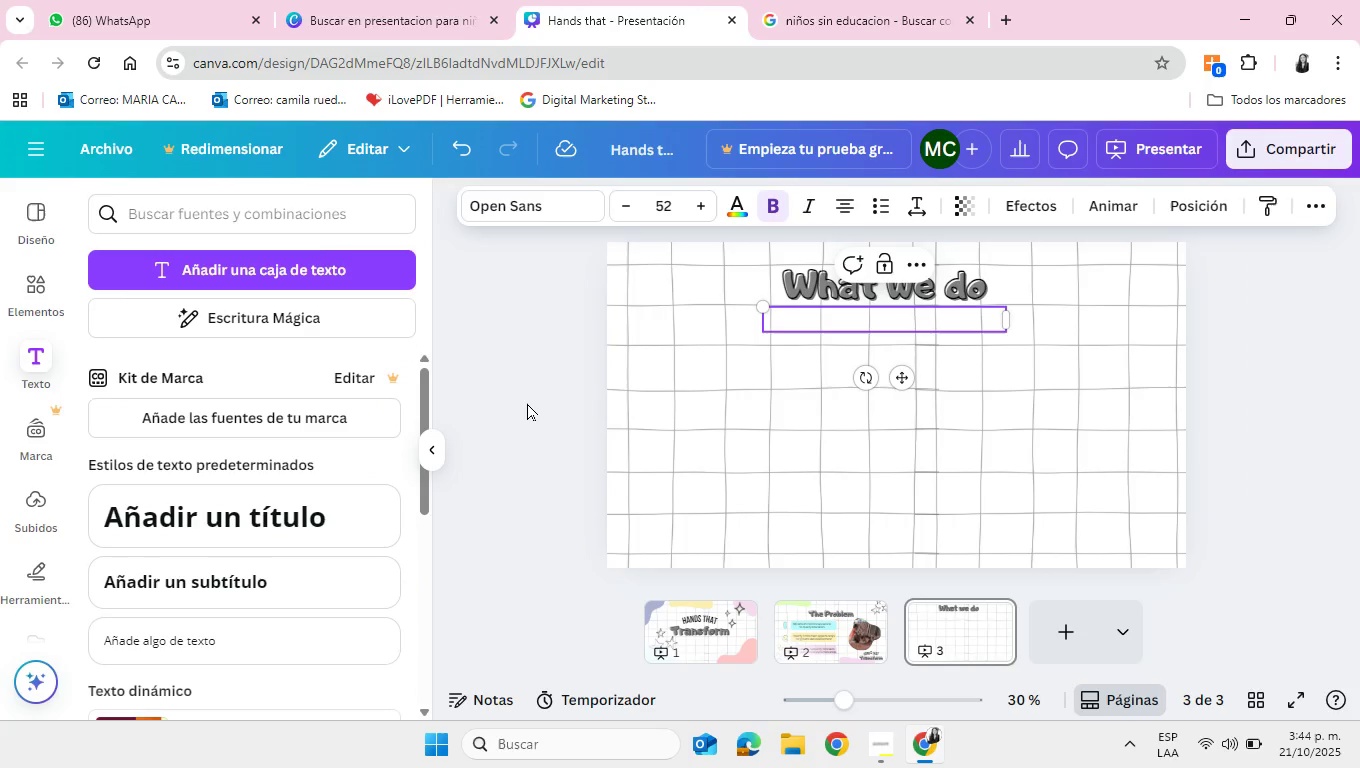 
left_click([534, 401])
 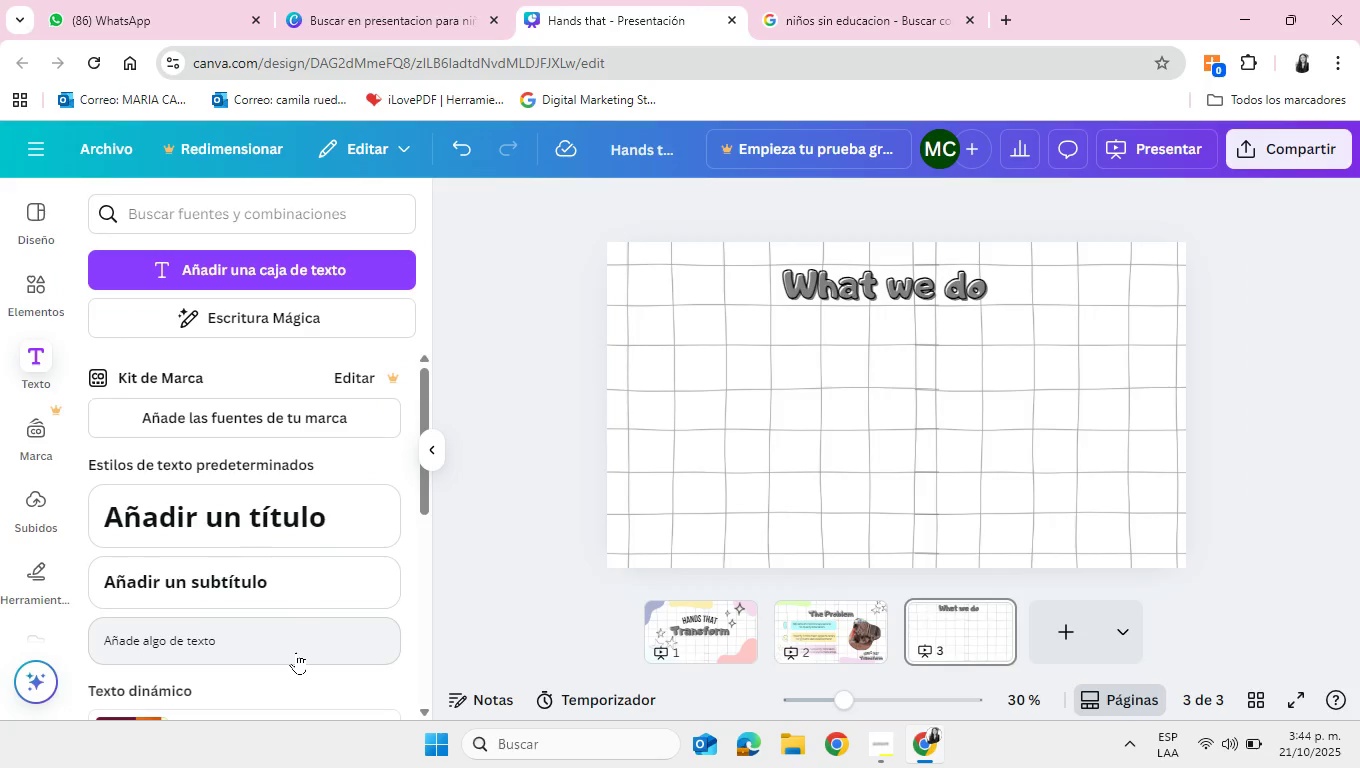 
left_click([296, 652])
 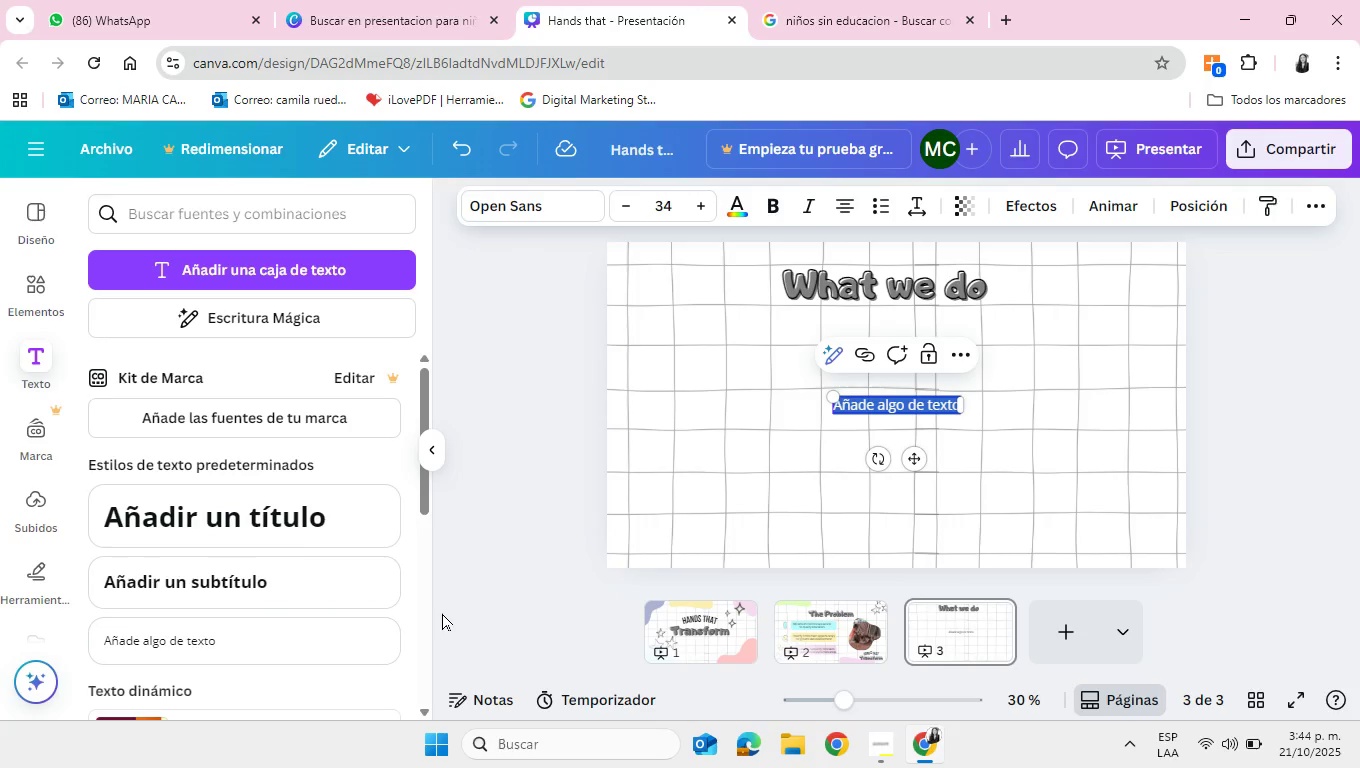 
type(School support programmes and personalised tutoring)
 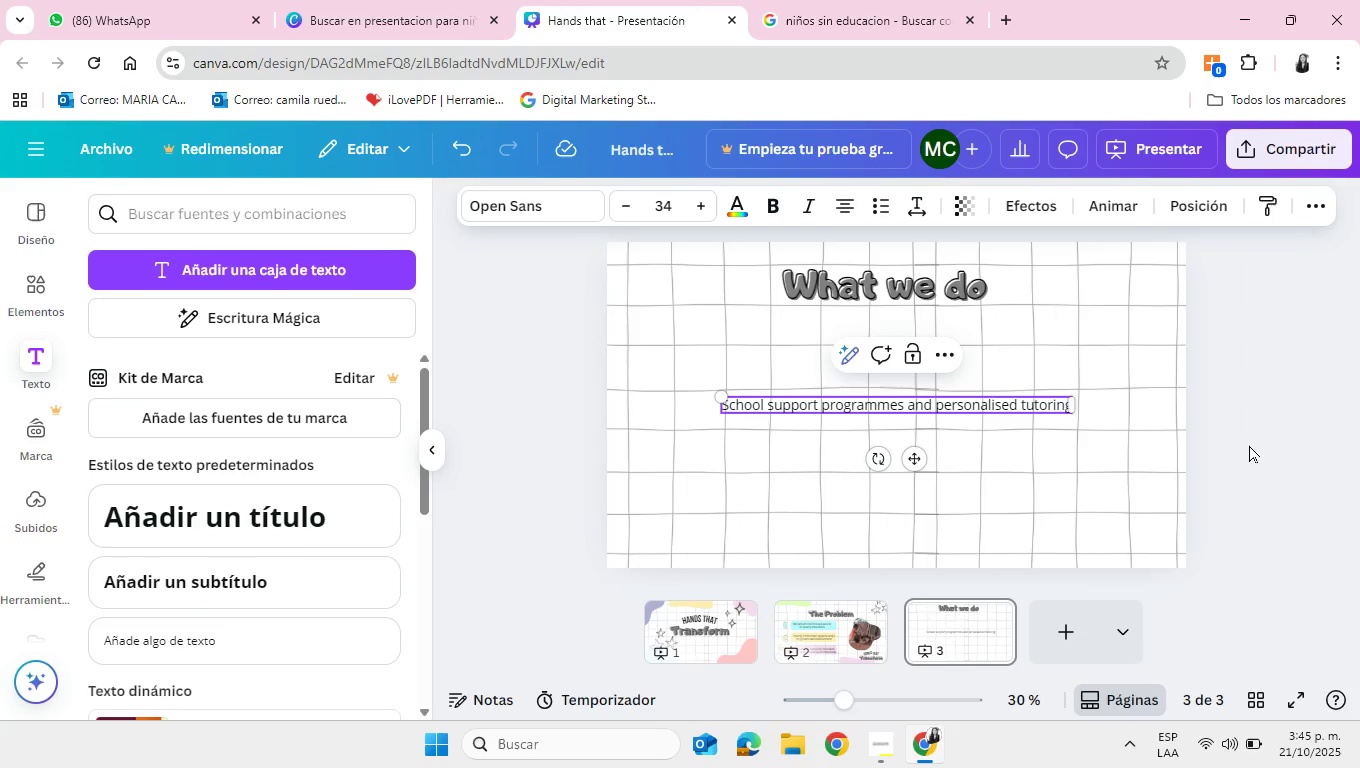 
left_click([1286, 432])
 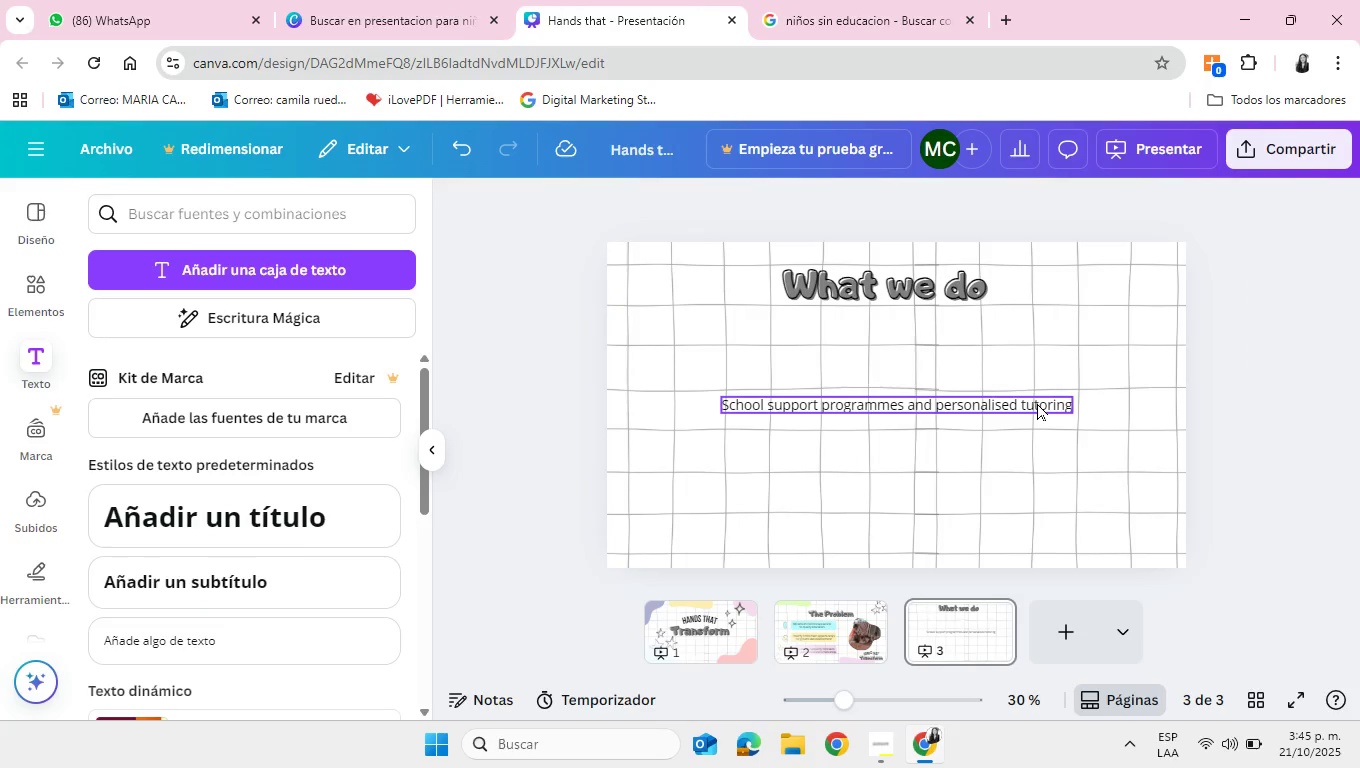 
left_click([1037, 403])
 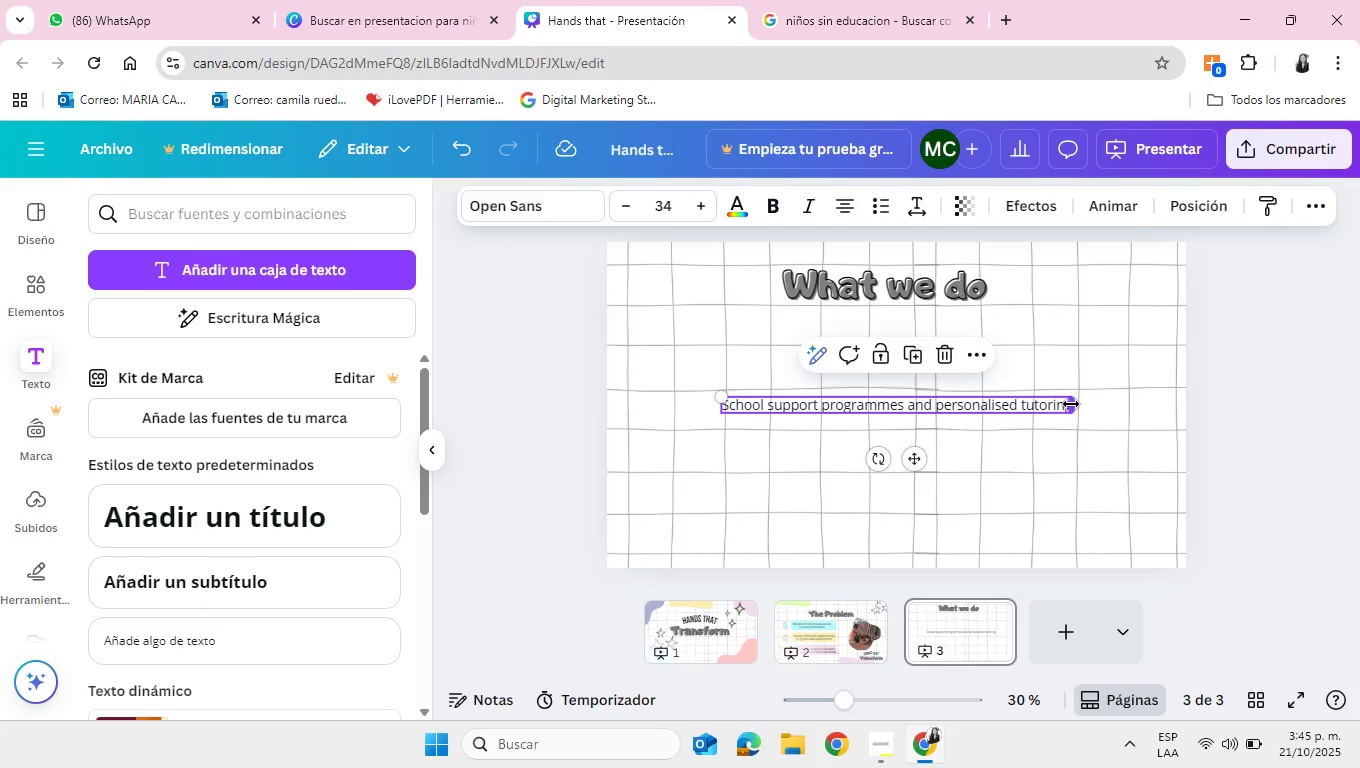 
left_click_drag(start_coordinate=[1071, 404], to_coordinate=[933, 415])
 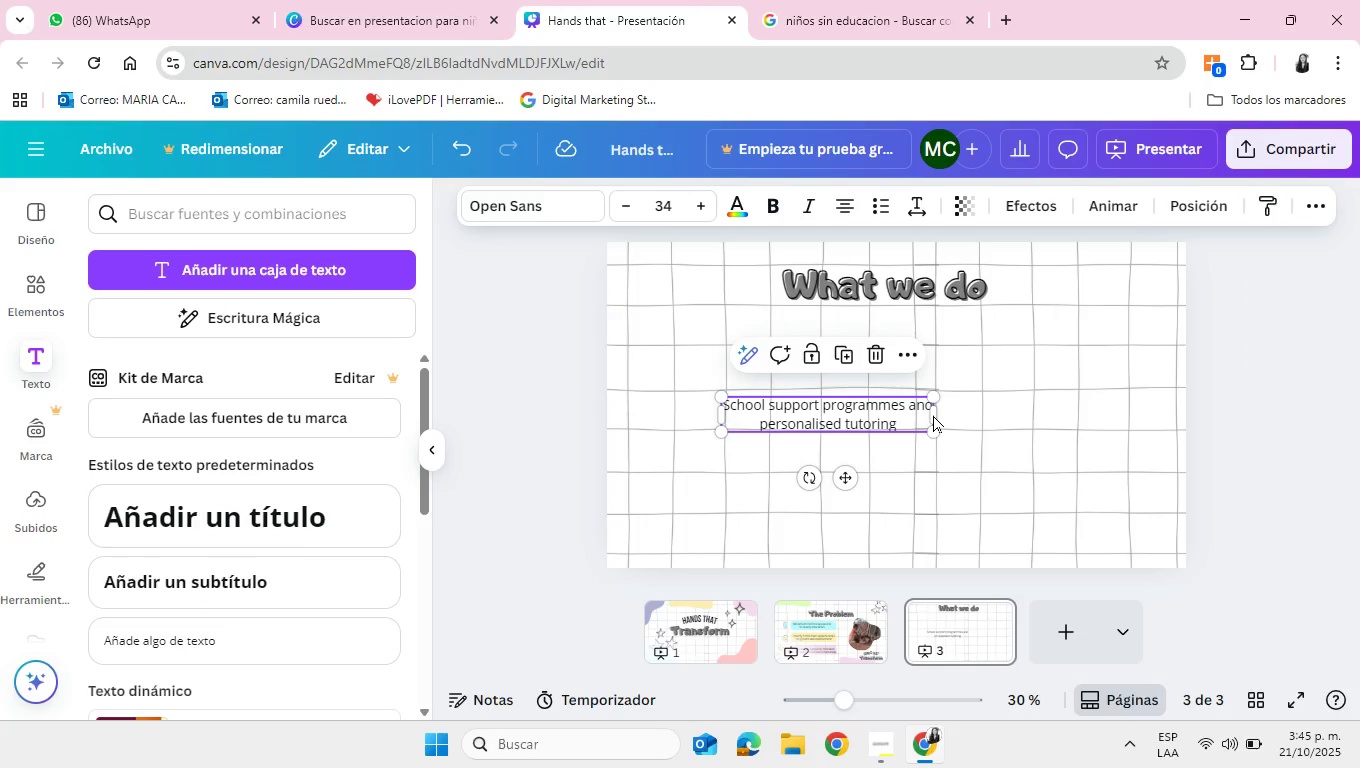 
left_click_drag(start_coordinate=[939, 415], to_coordinate=[891, 419])
 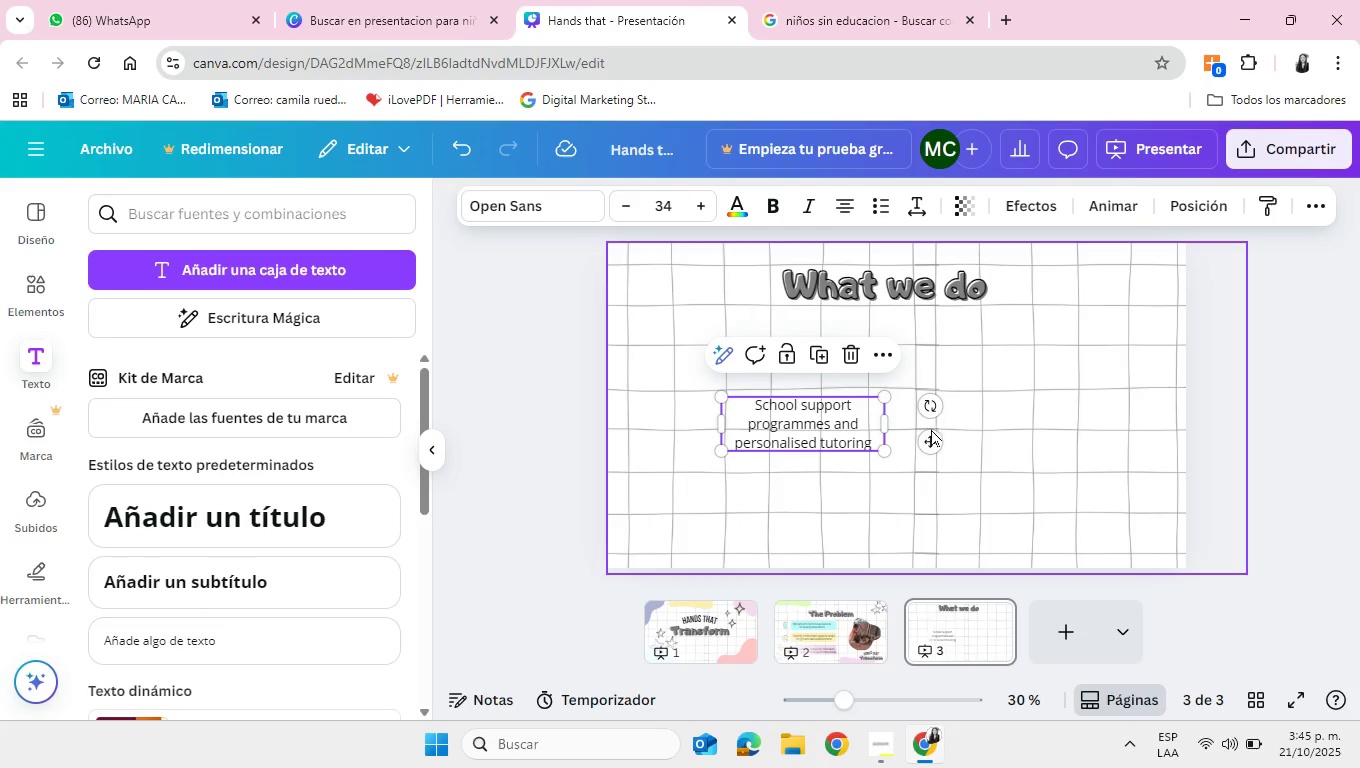 
left_click_drag(start_coordinate=[922, 436], to_coordinate=[899, 387])
 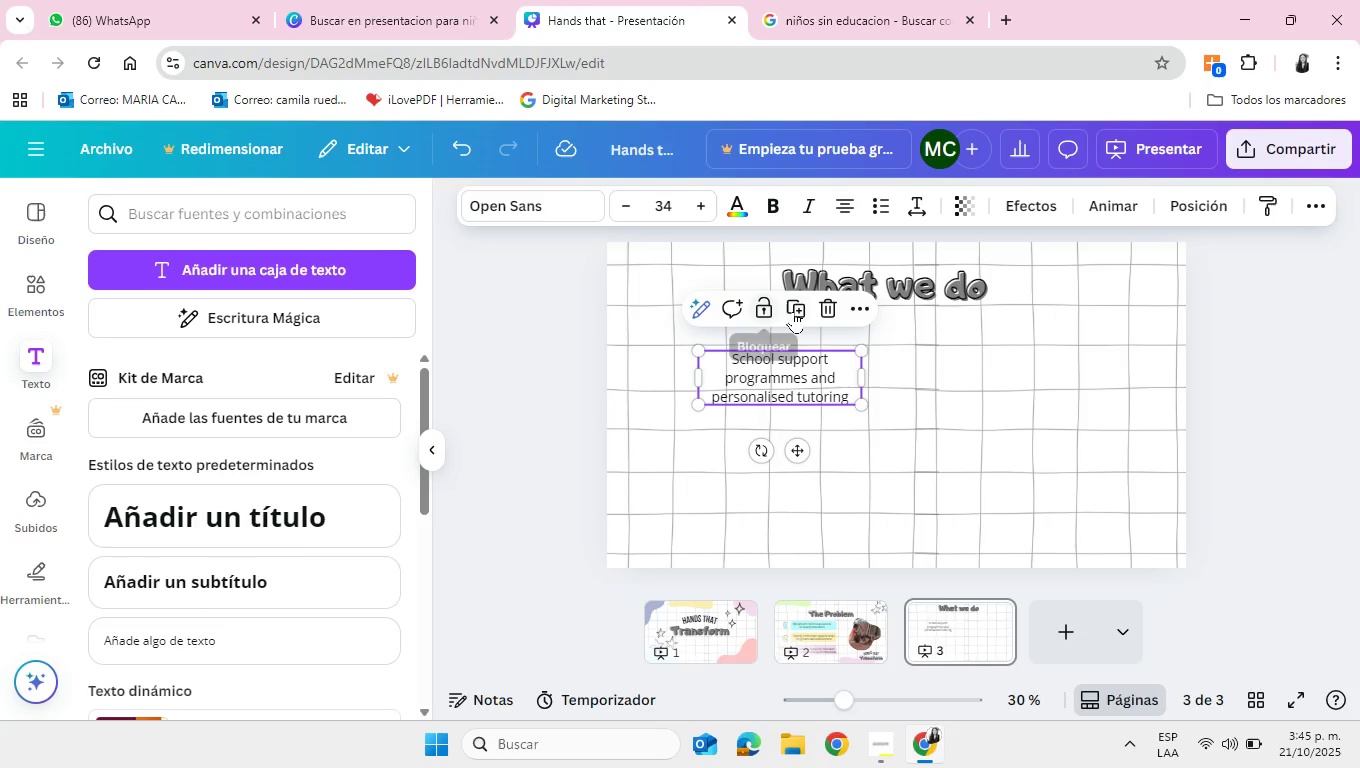 
left_click([798, 310])
 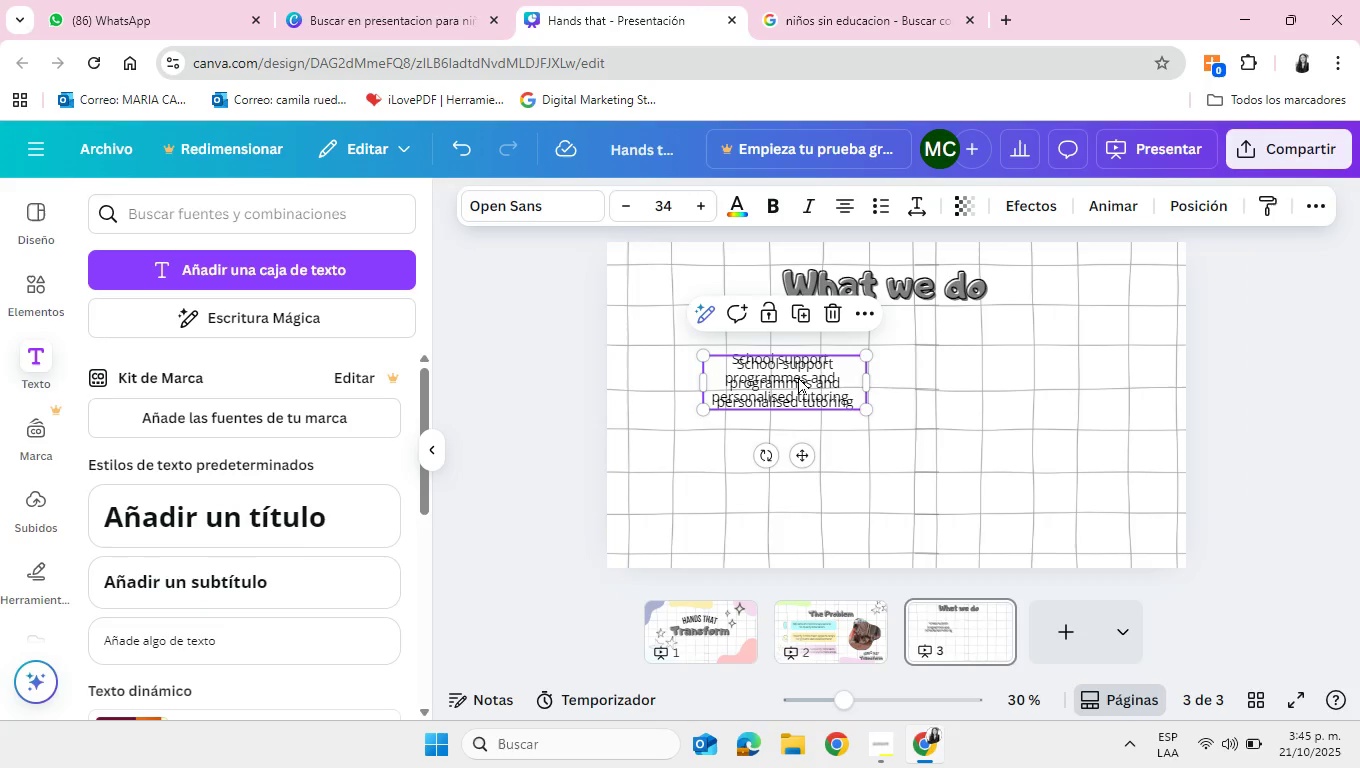 
left_click_drag(start_coordinate=[798, 377], to_coordinate=[1007, 374])
 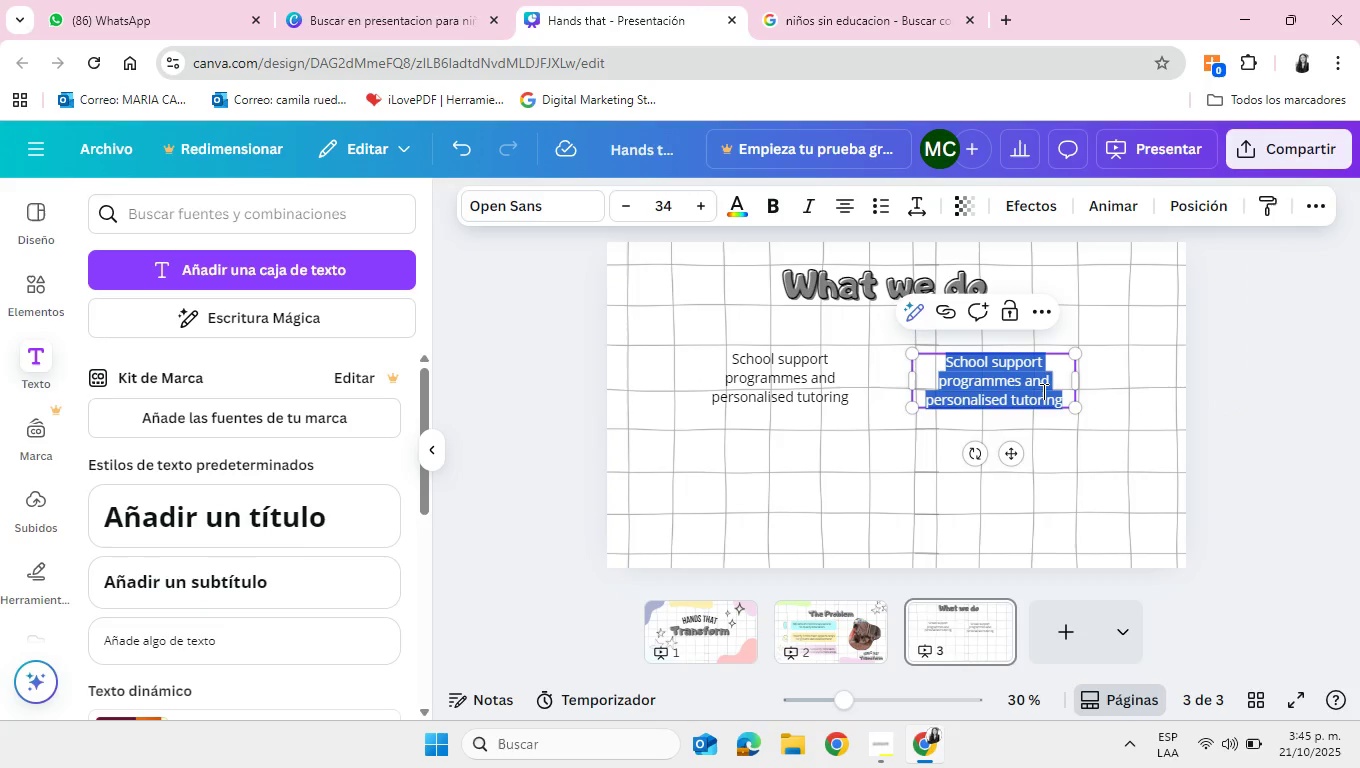 
double_click([1042, 391])
 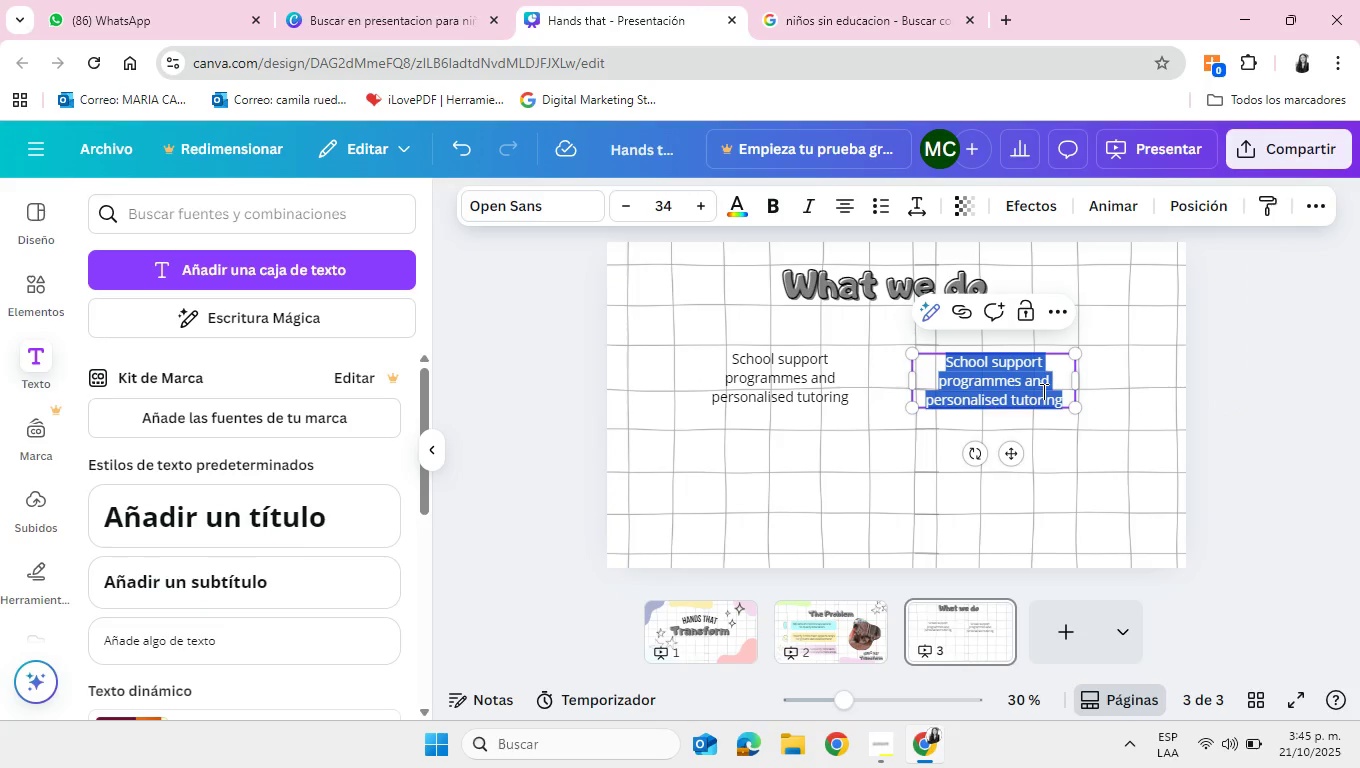 
key(Backspace)
type(Provision of educational mater)
 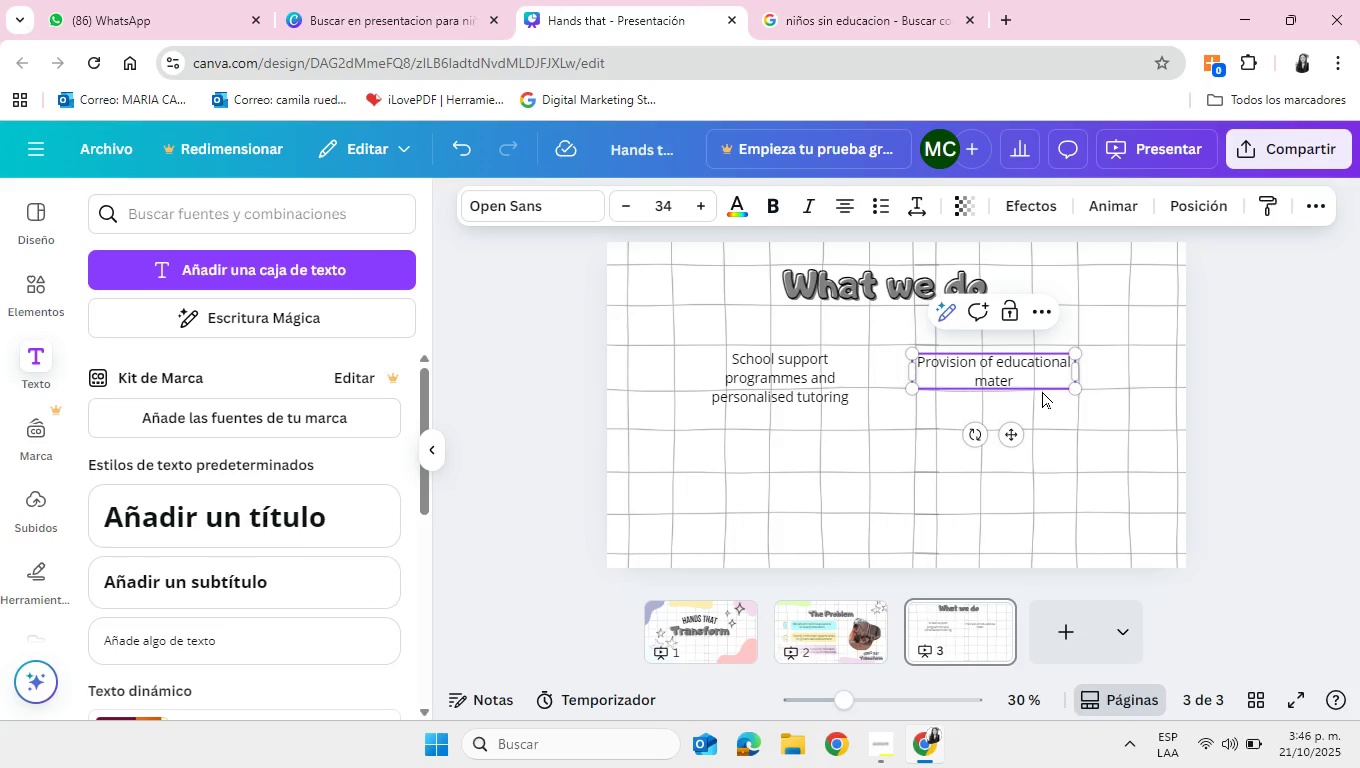 
wait(6.31)
 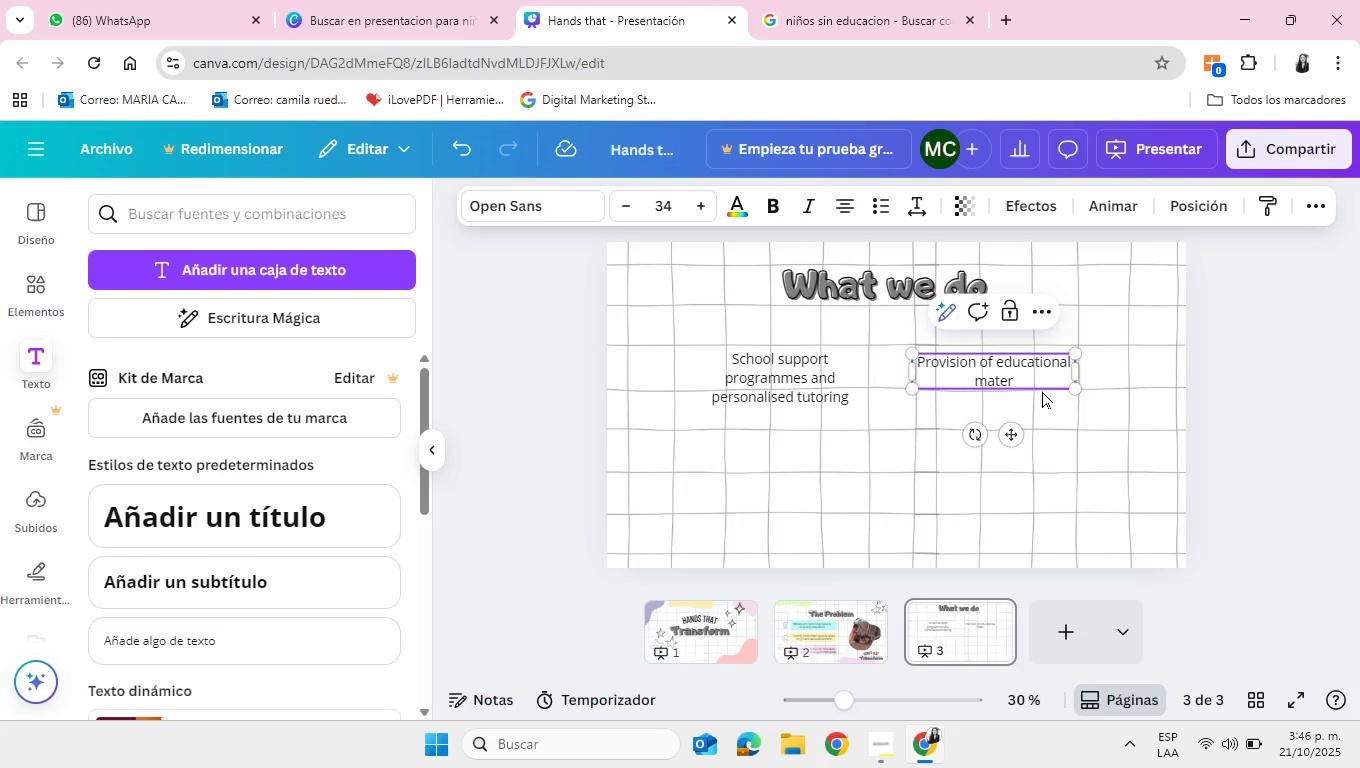 
type(ials and in)
key(Backspace)
key(Backspace)
type(uniforms)
 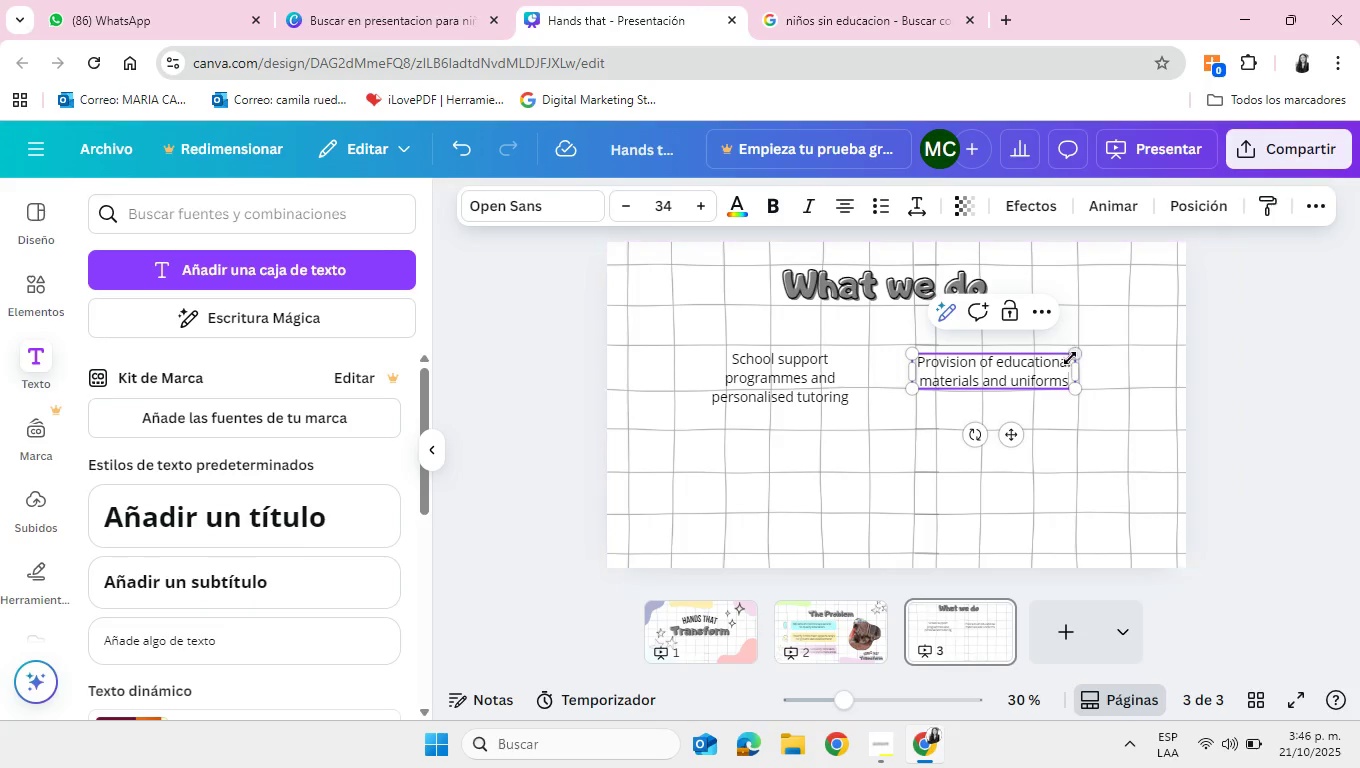 
left_click_drag(start_coordinate=[1080, 369], to_coordinate=[1061, 371])
 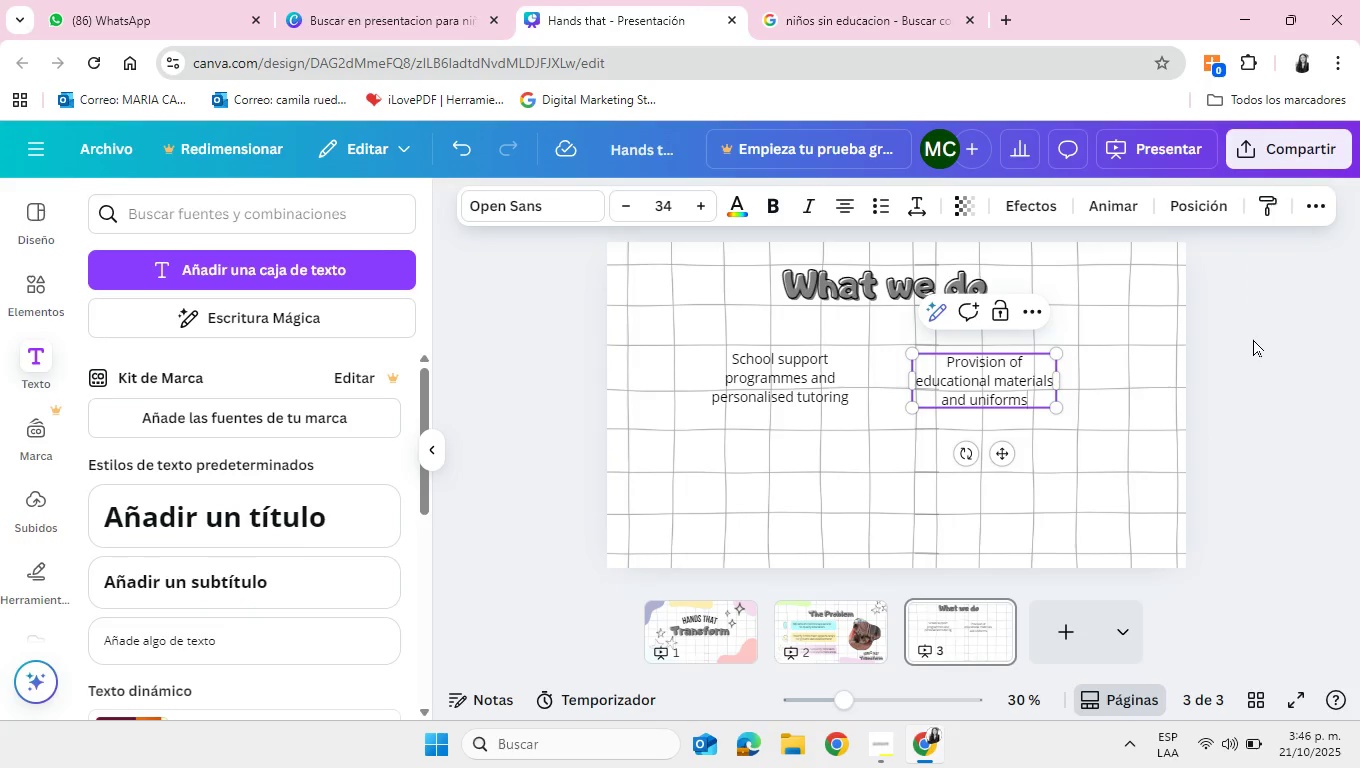 
left_click([1256, 339])
 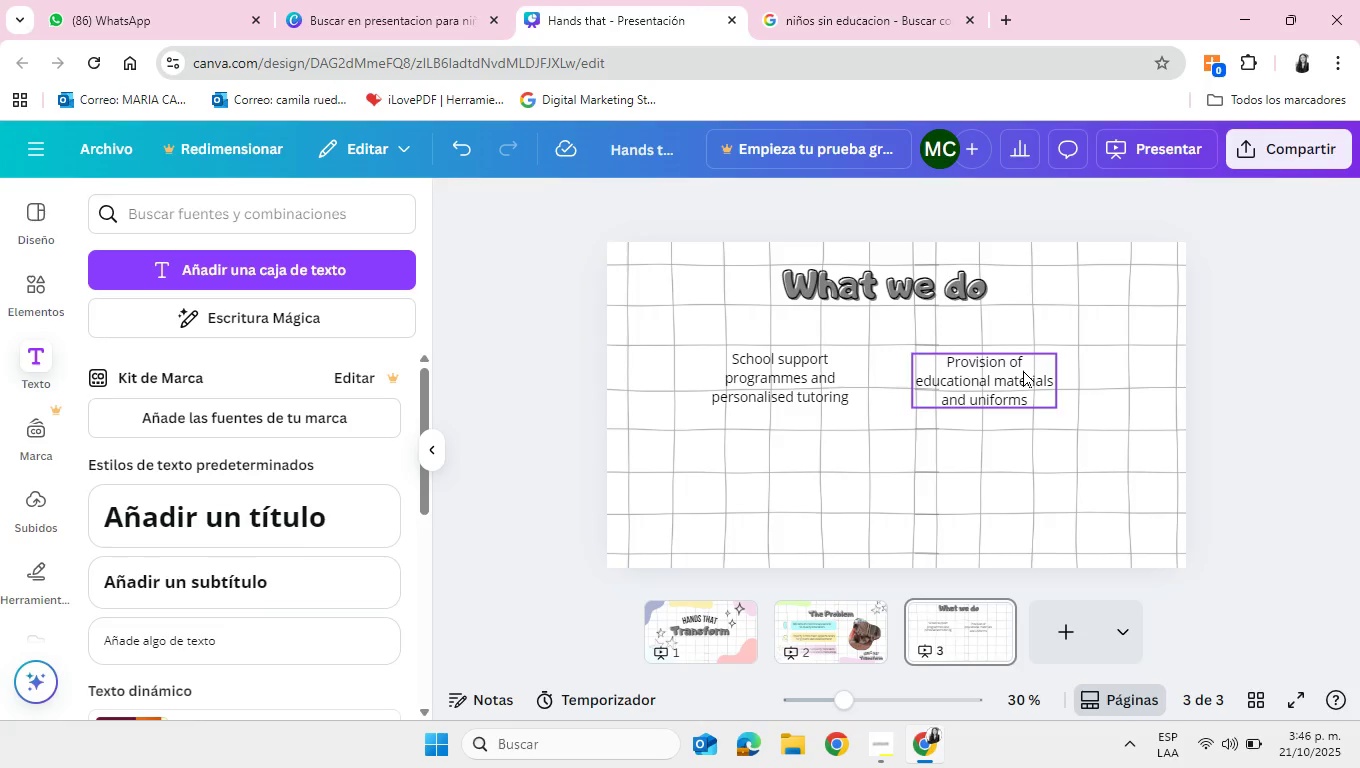 
left_click([1023, 370])
 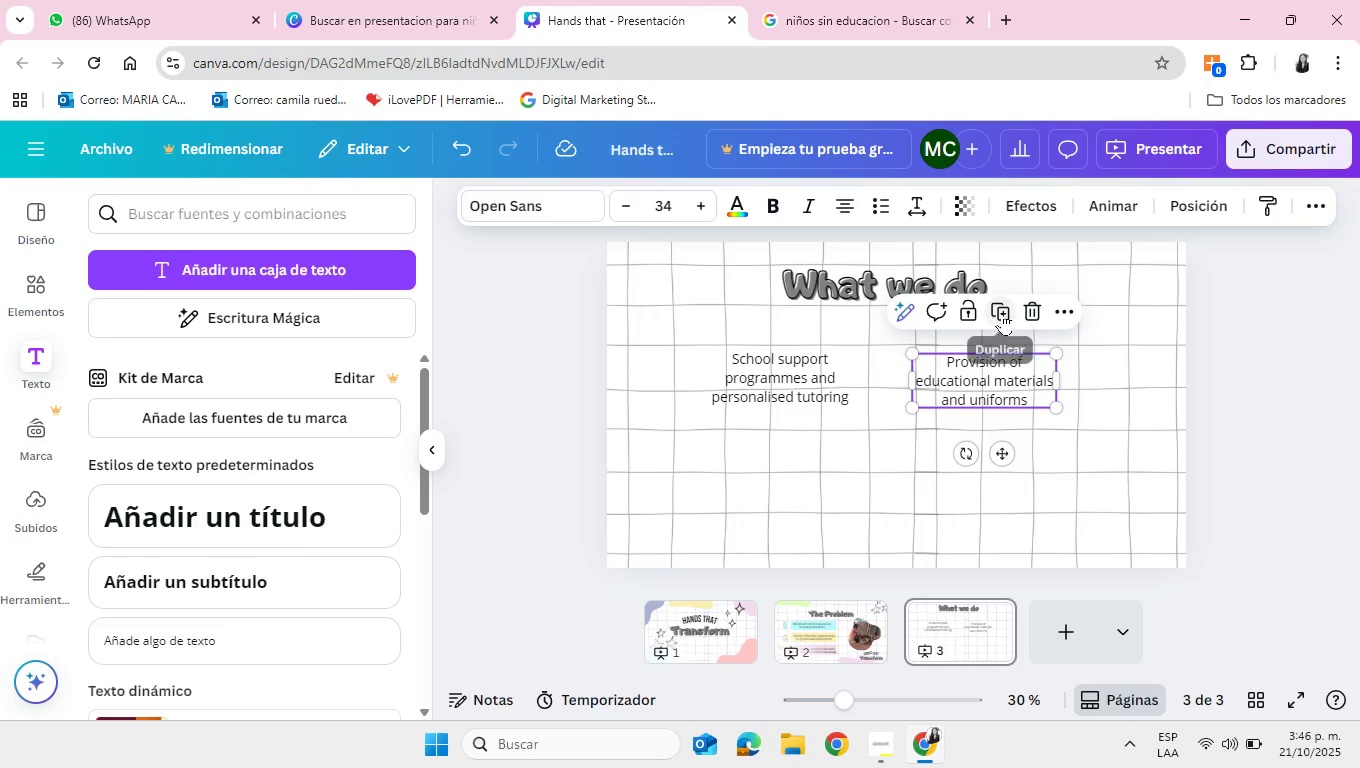 
left_click([1002, 313])
 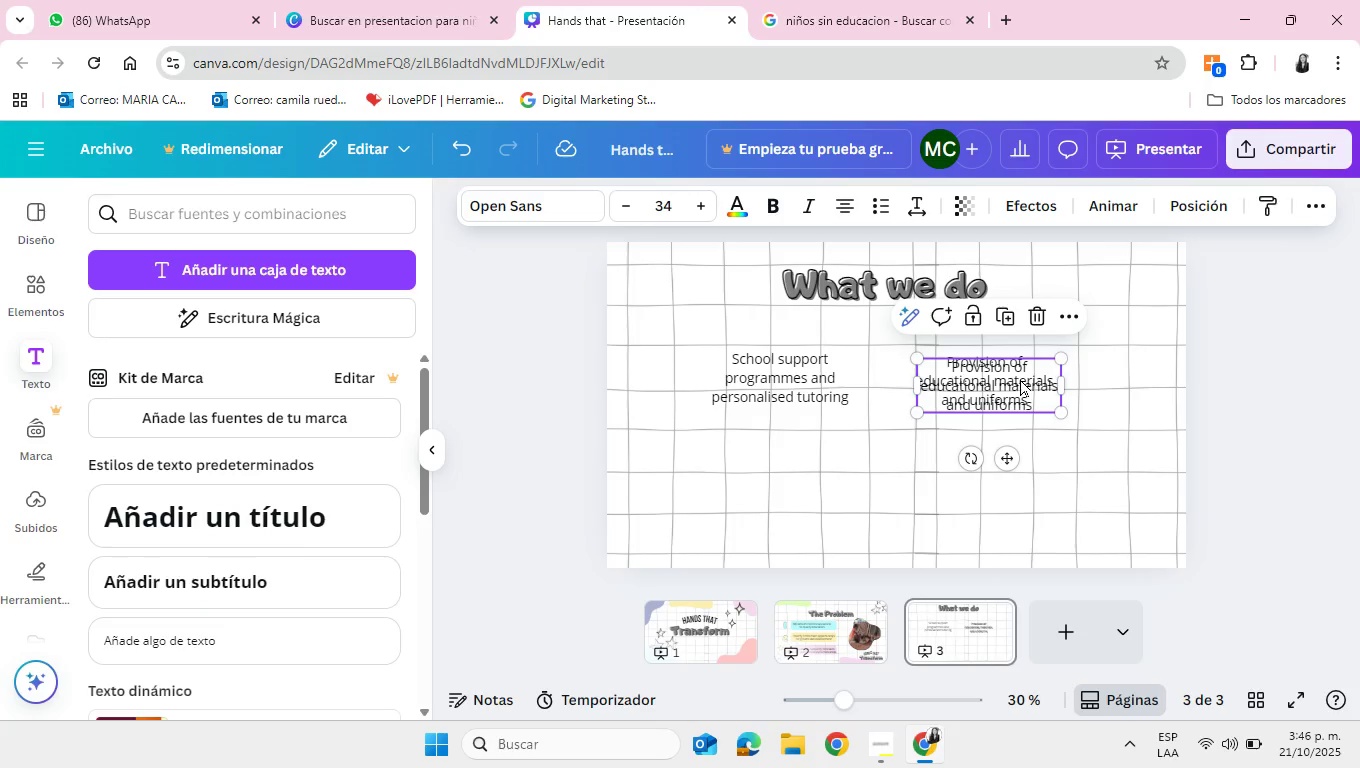 
left_click_drag(start_coordinate=[1020, 379], to_coordinate=[815, 477])
 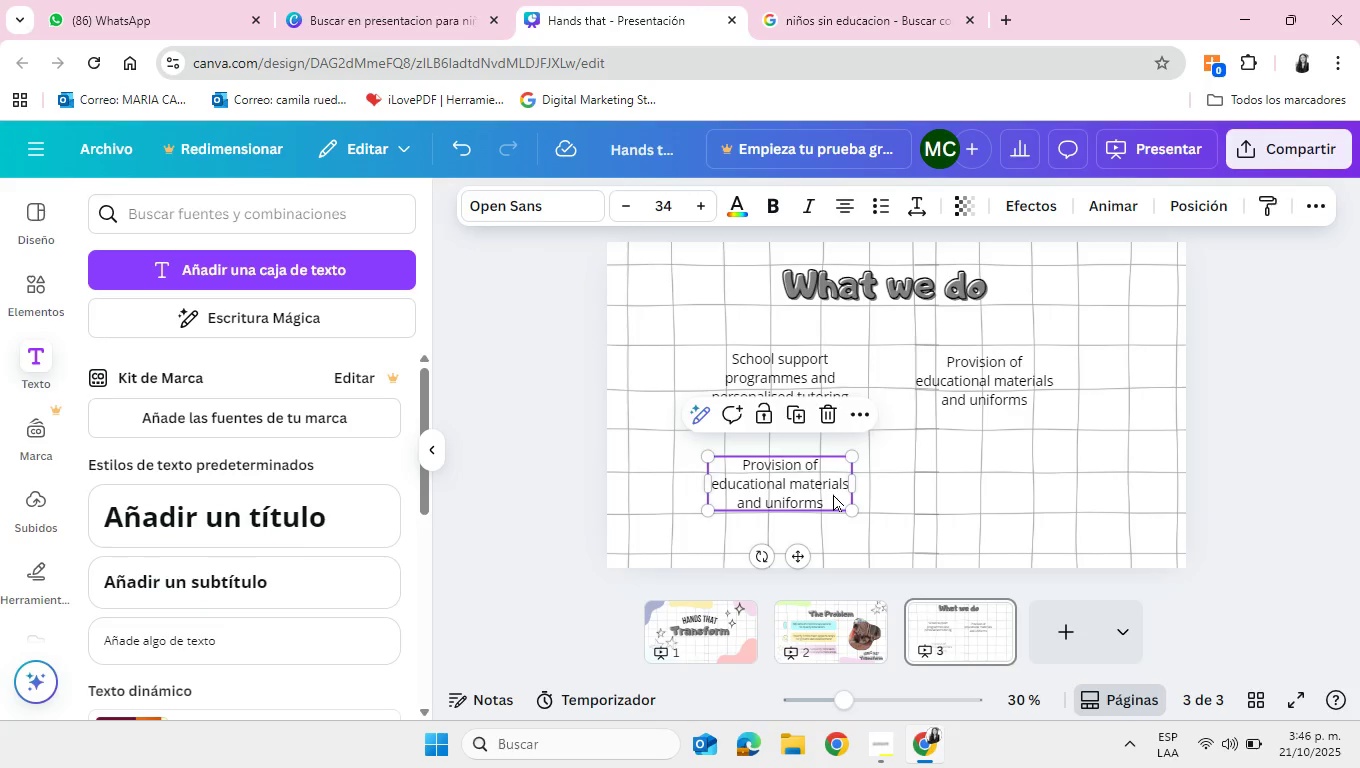 
double_click([833, 494])
 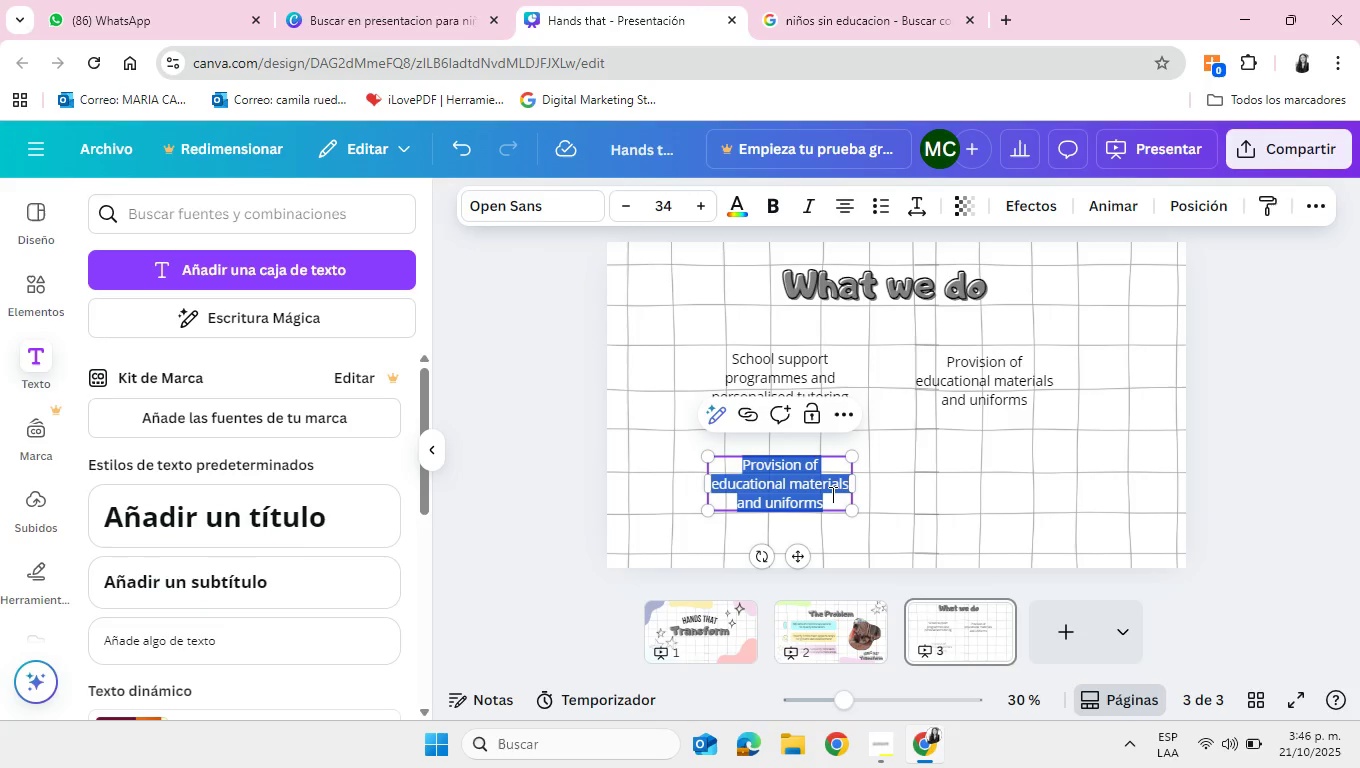 
key(Backspace)
type(Worksshops on values, art and leadership)
 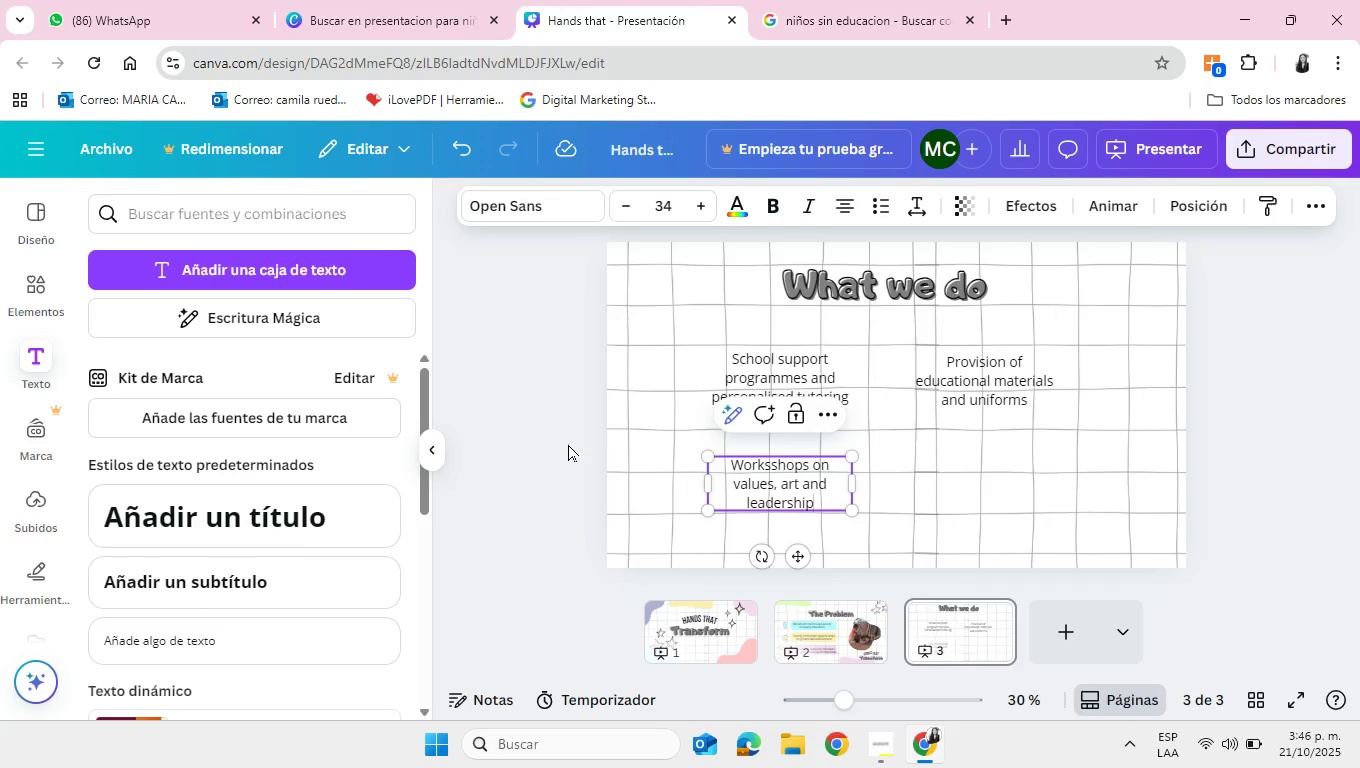 
wait(9.45)
 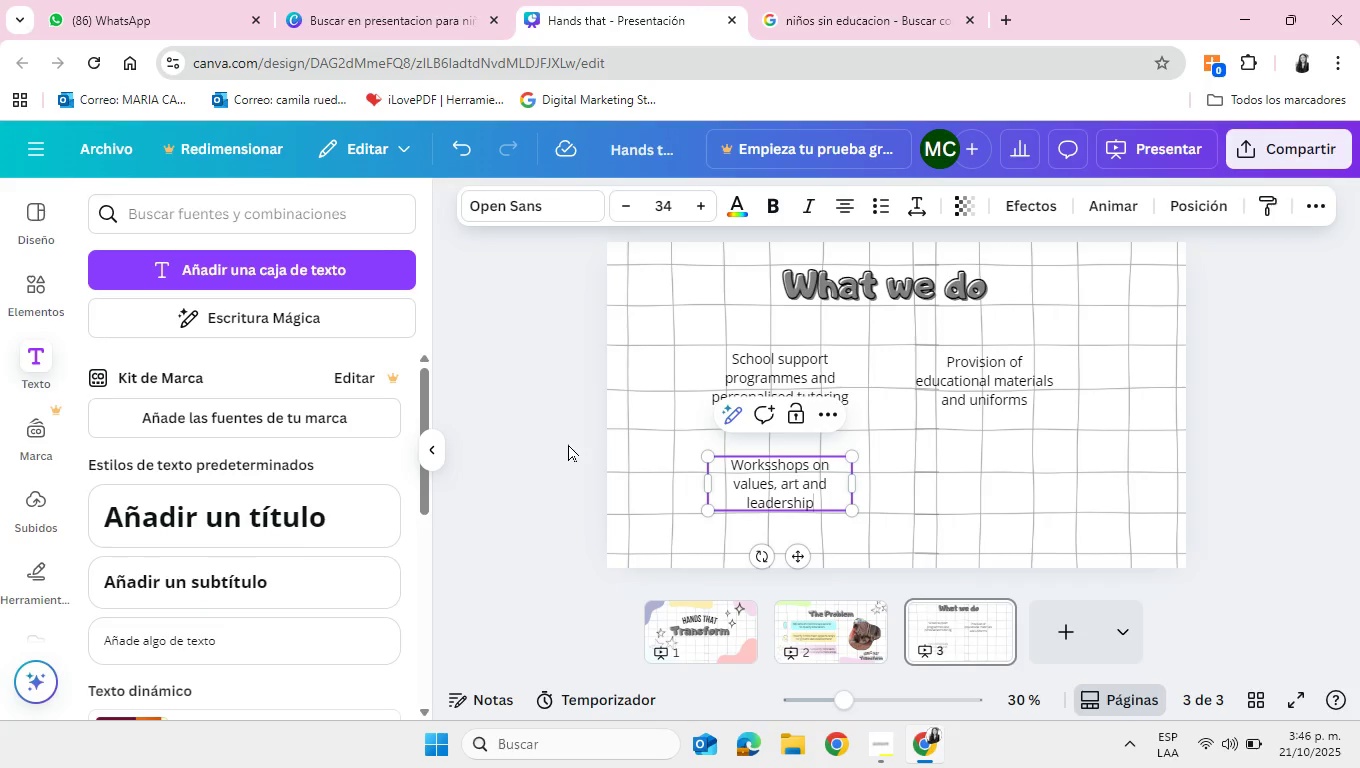 
left_click([778, 465])
 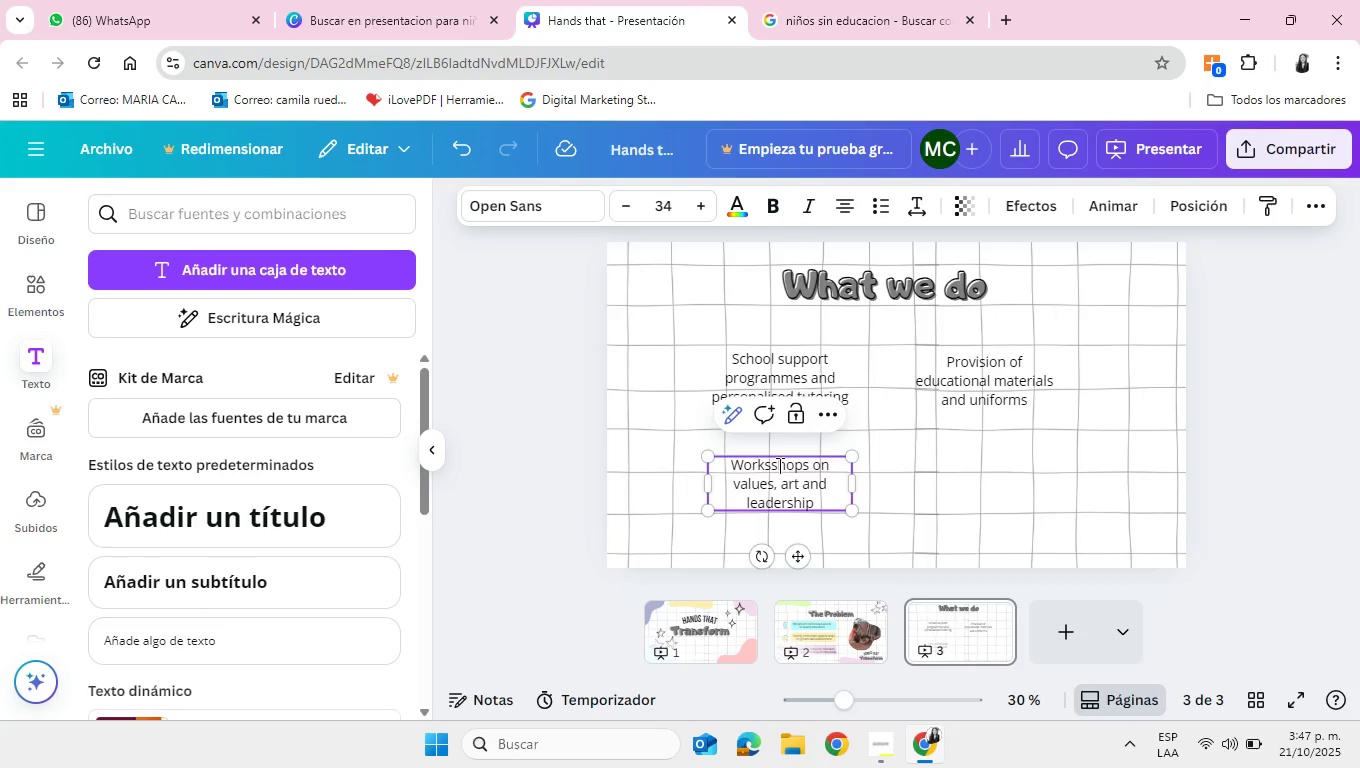 
key(Backspace)
 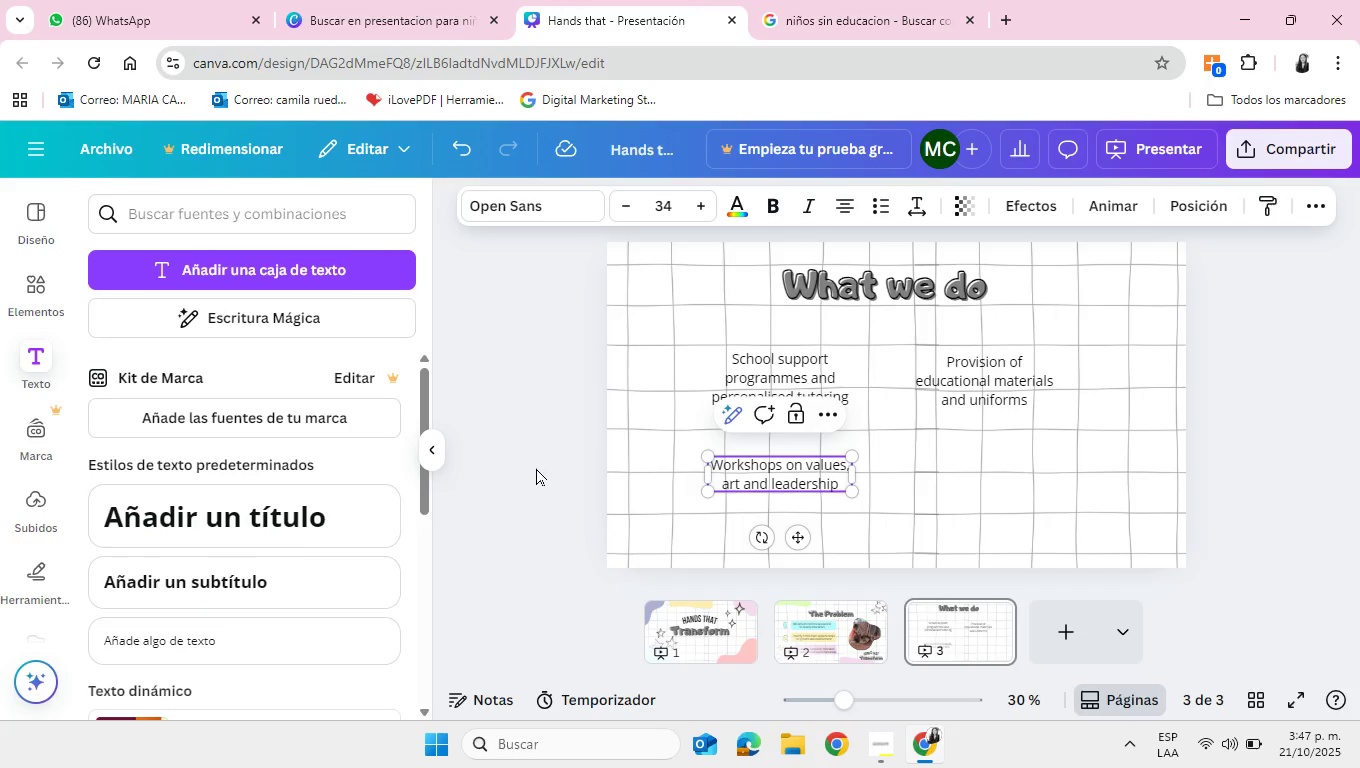 
left_click([536, 468])
 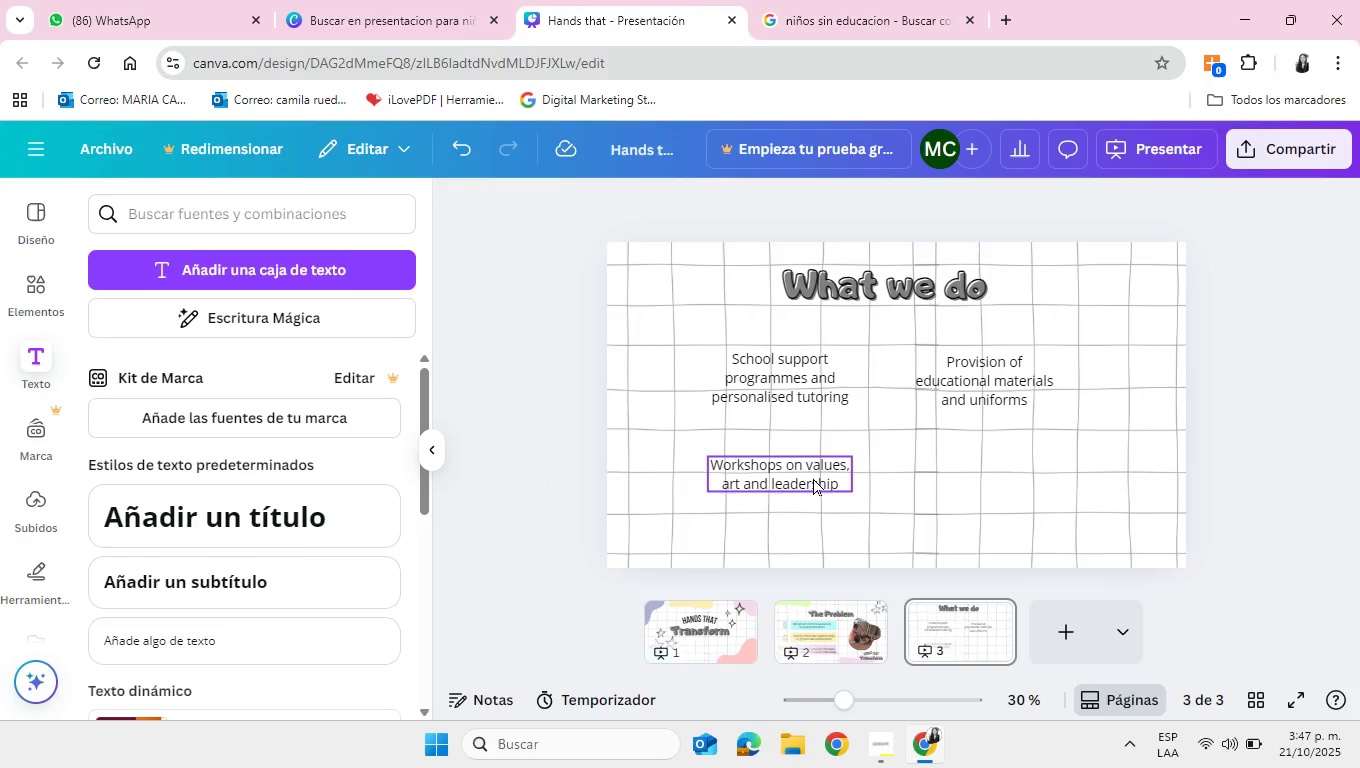 
left_click([813, 478])
 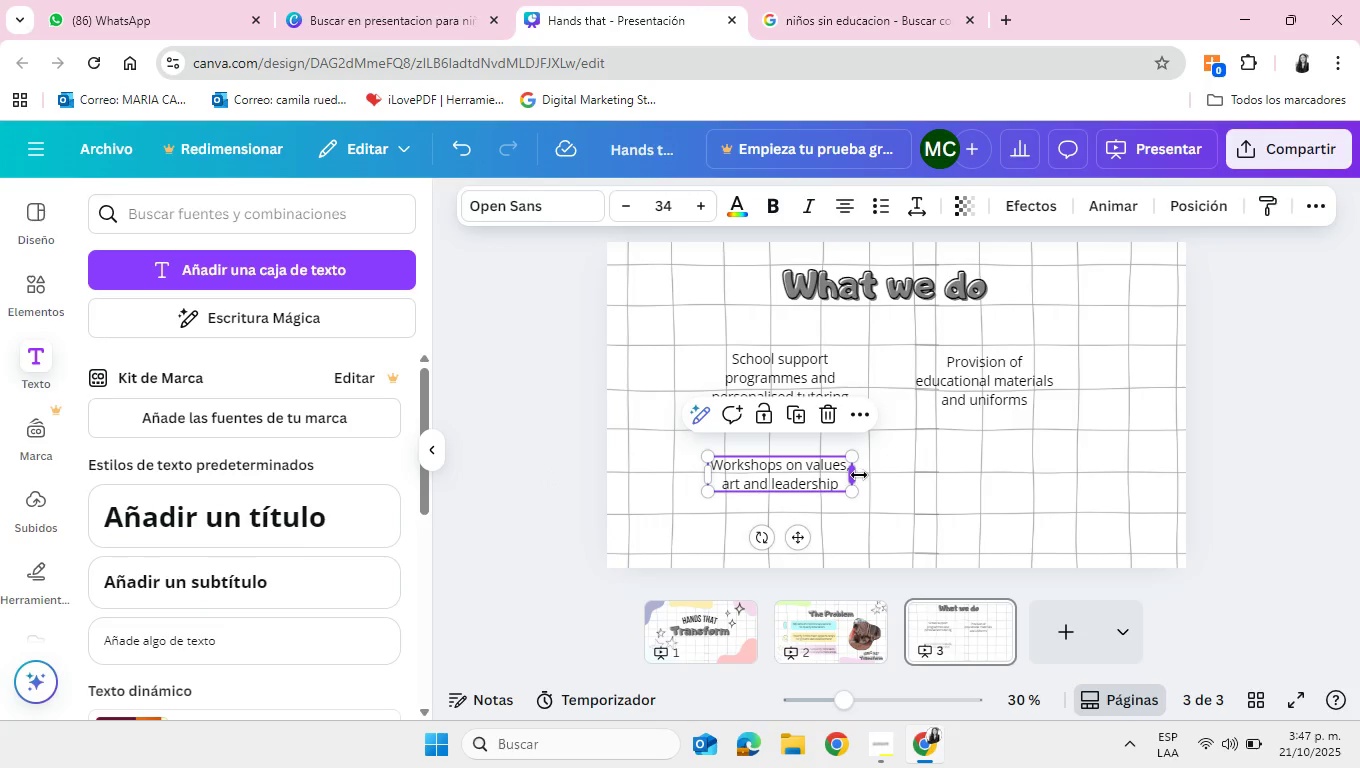 
left_click_drag(start_coordinate=[859, 475], to_coordinate=[830, 475])
 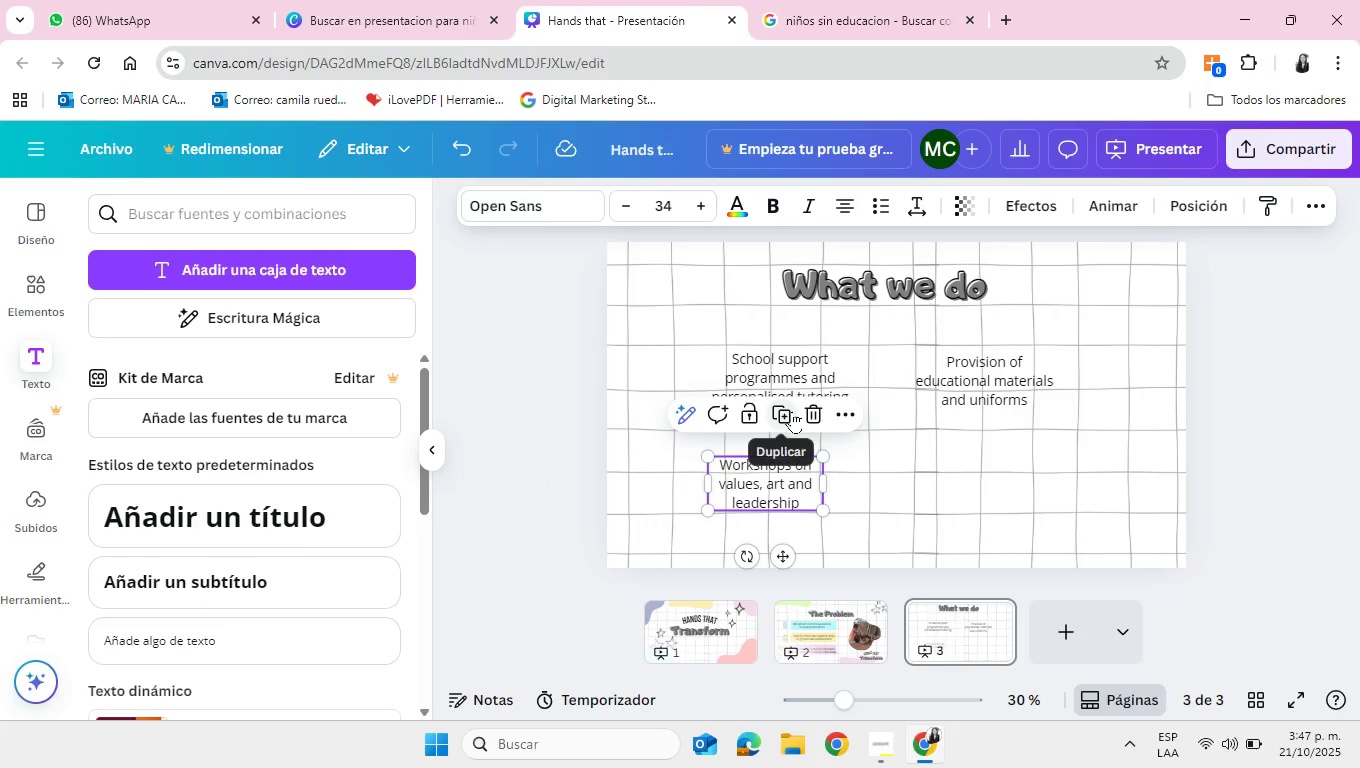 
left_click([792, 411])
 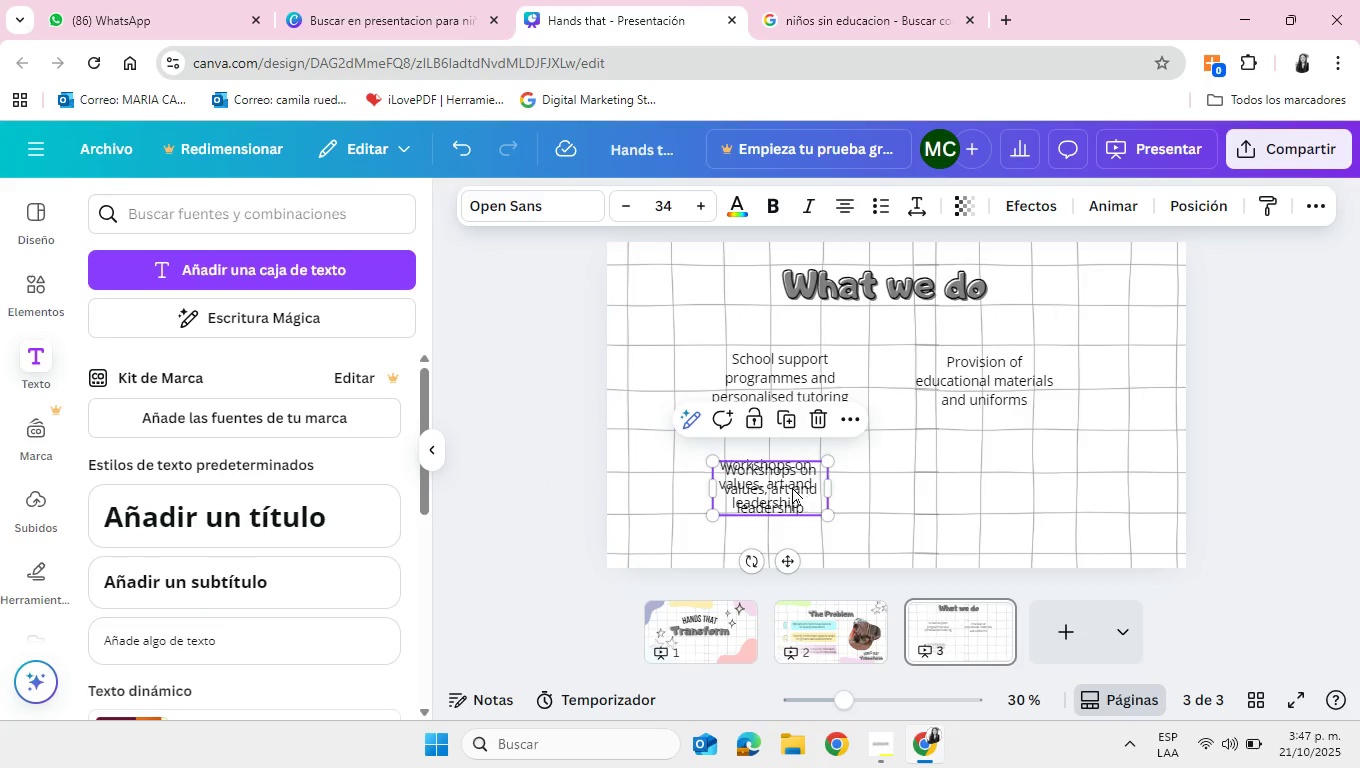 
left_click_drag(start_coordinate=[792, 487], to_coordinate=[1008, 486])
 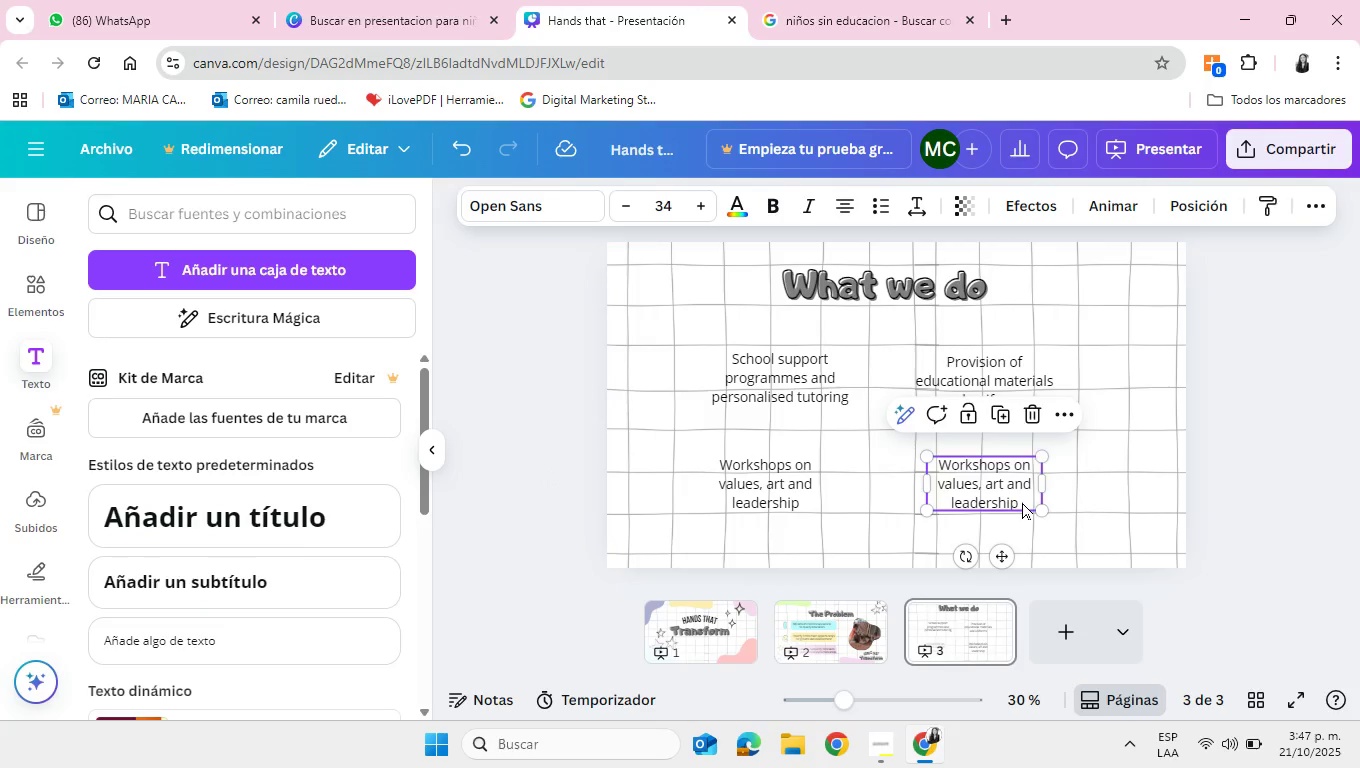 
double_click([1022, 502])
 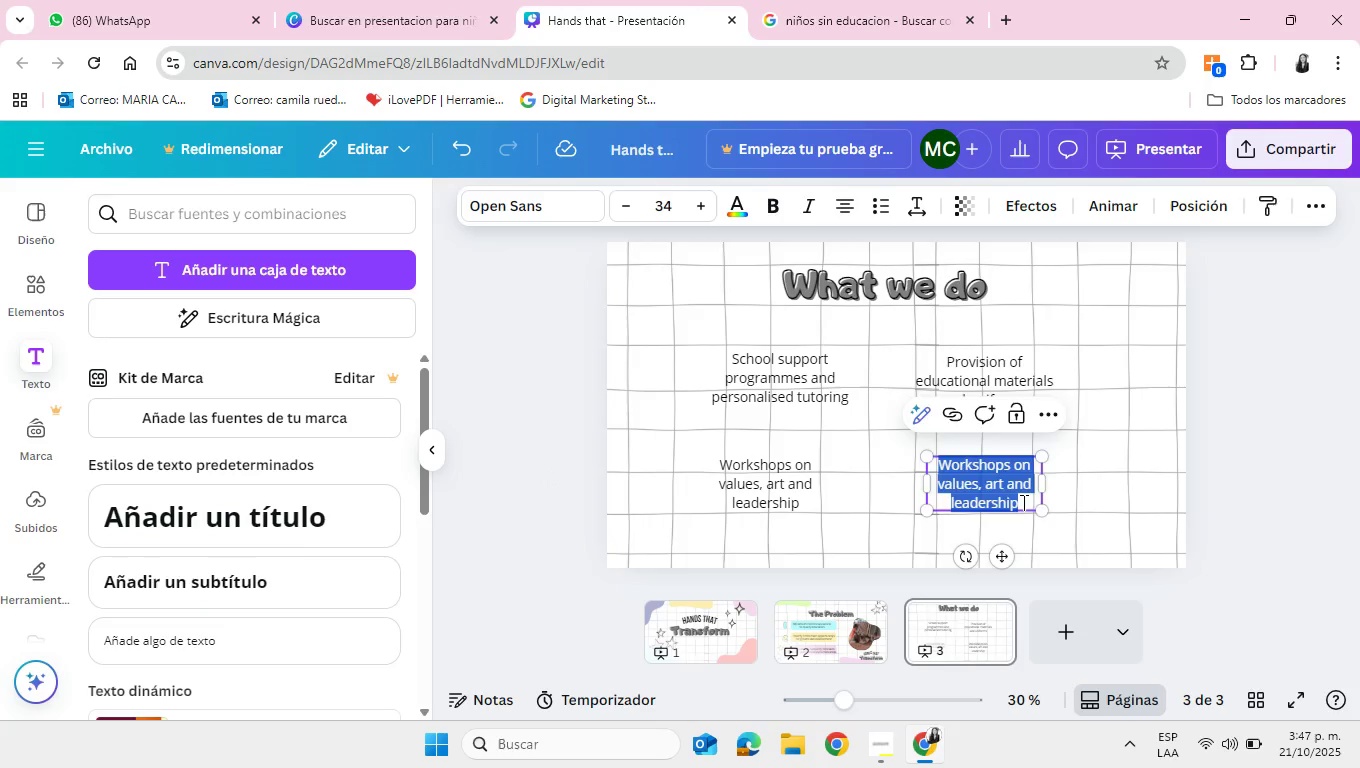 
key(Backspace)
 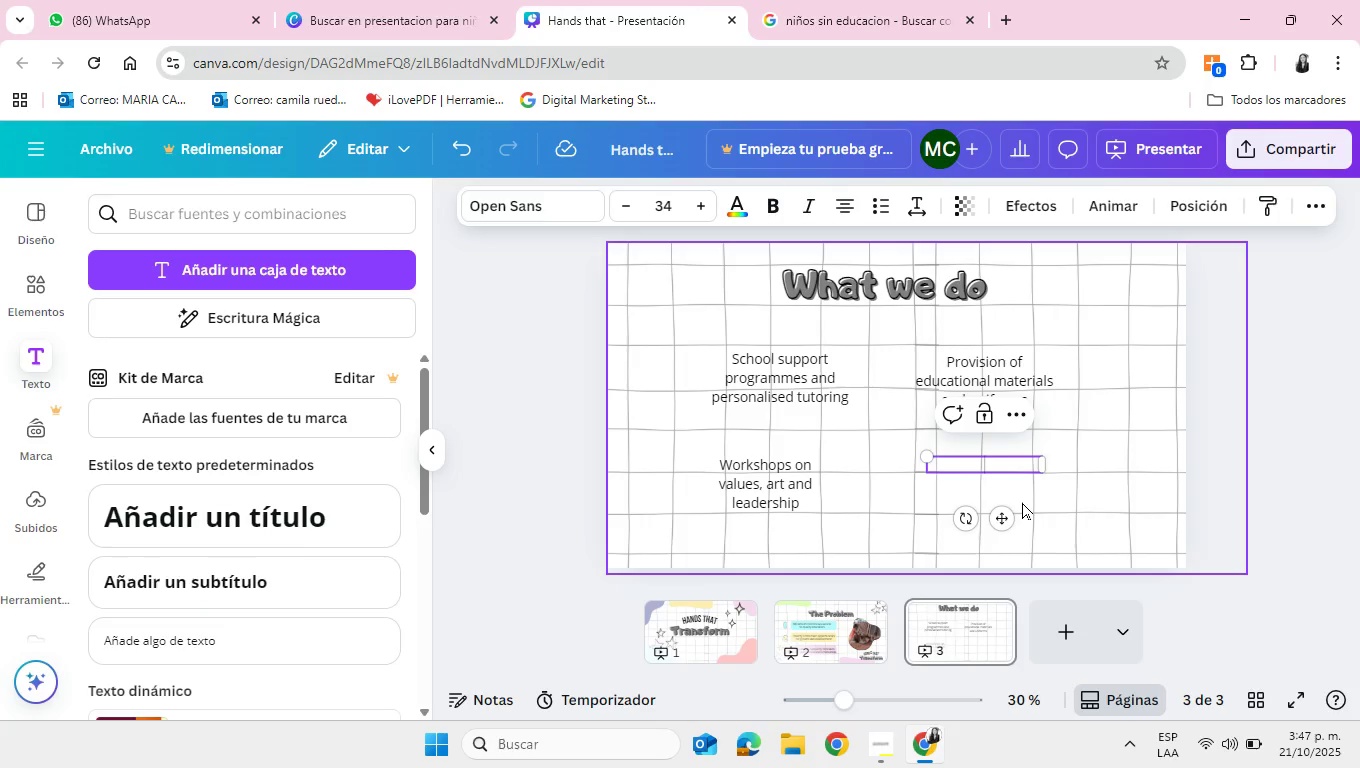 
type(Emotional and)
 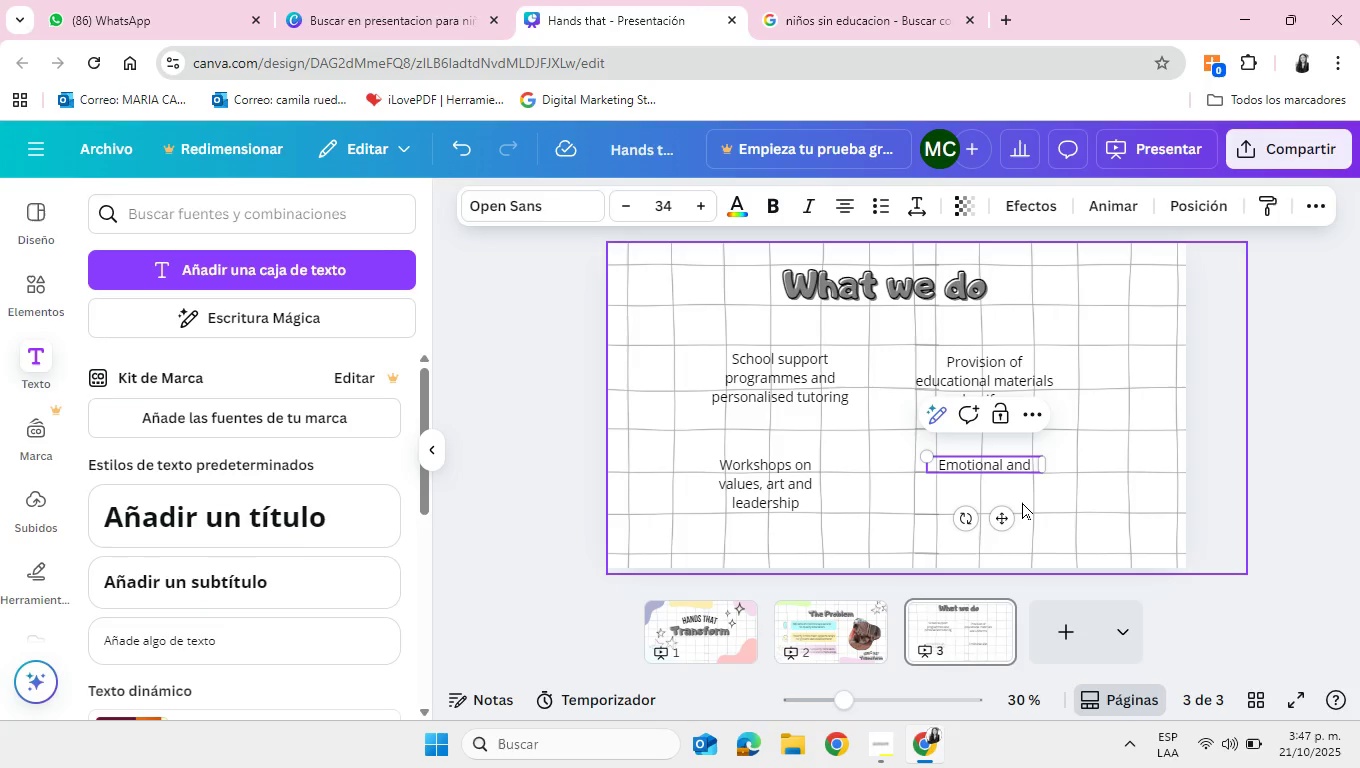 
wait(8.68)
 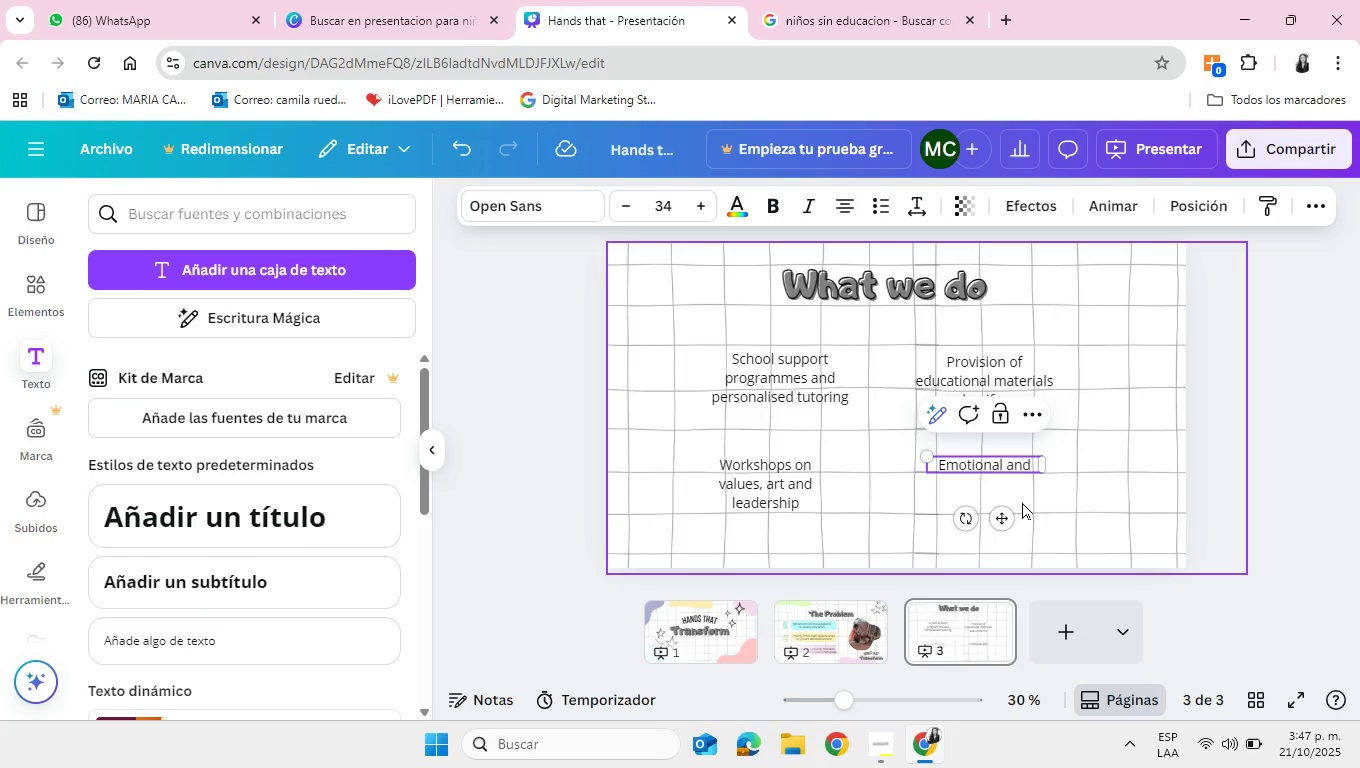 
type( spri)
key(Backspace)
key(Backspace)
type(iritual support)
 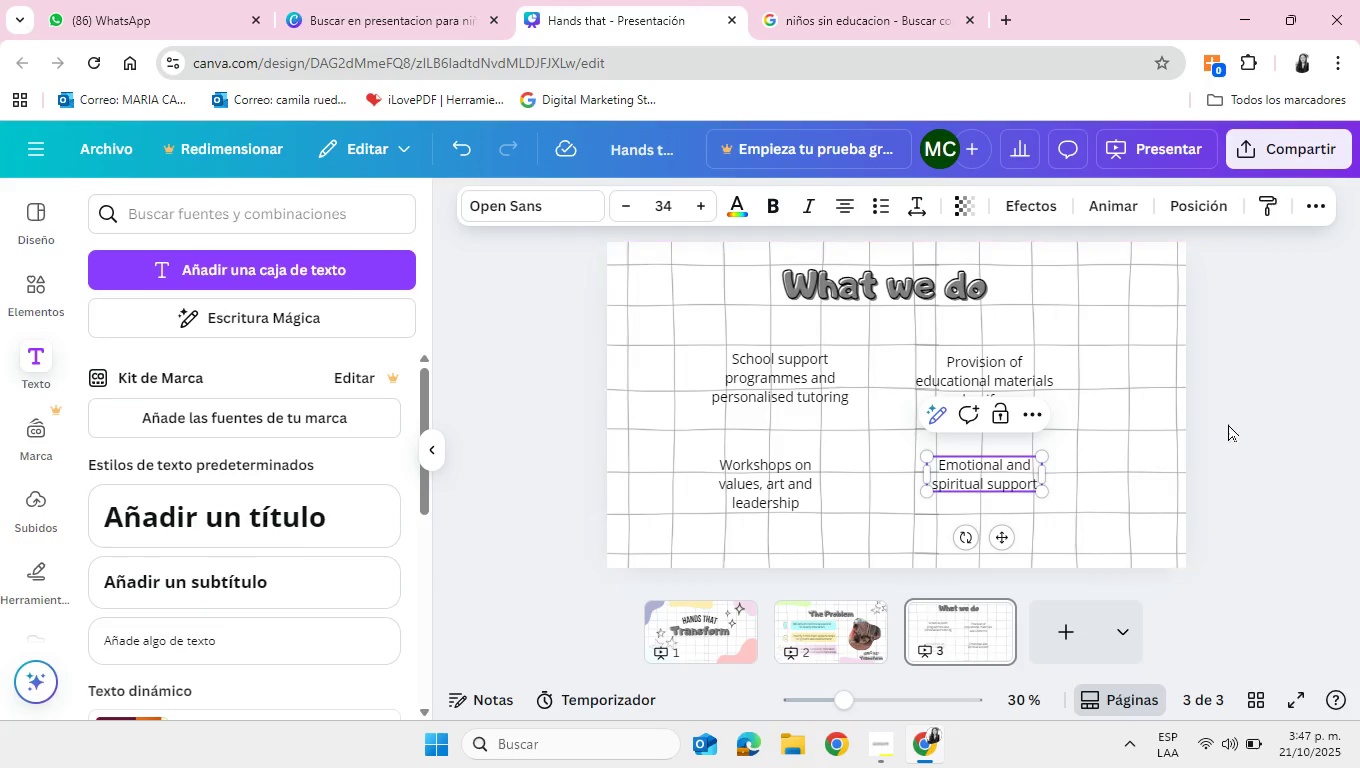 
left_click([1252, 409])
 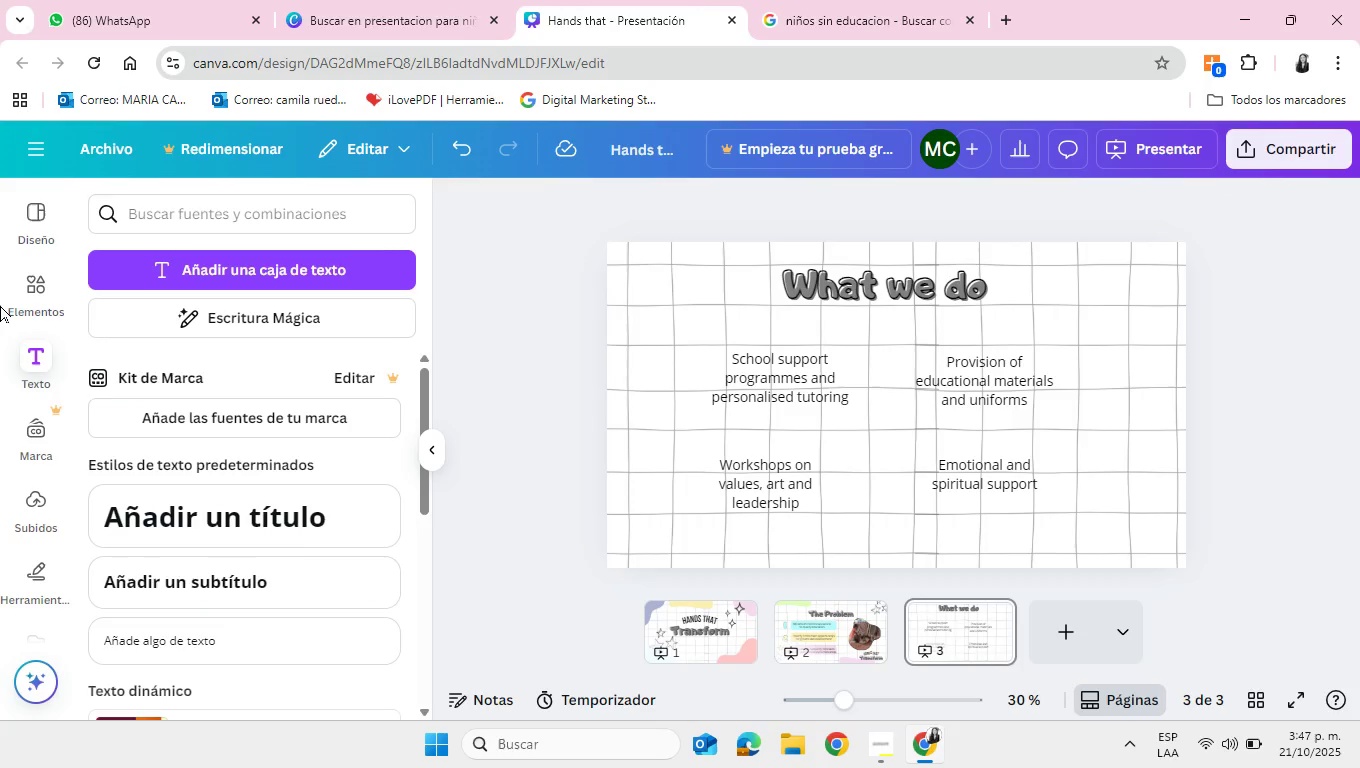 
left_click([16, 291])
 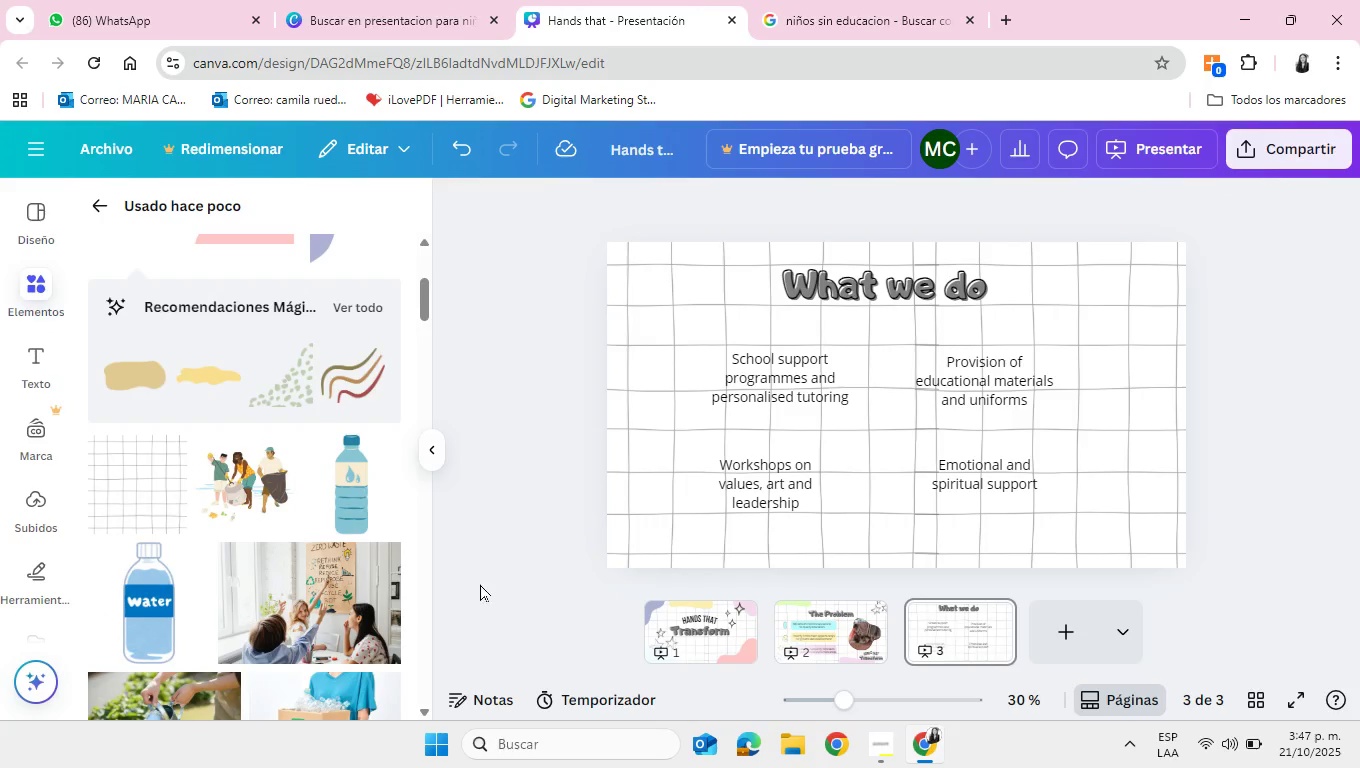 
scroll: coordinate [253, 534], scroll_direction: up, amount: 11.0
 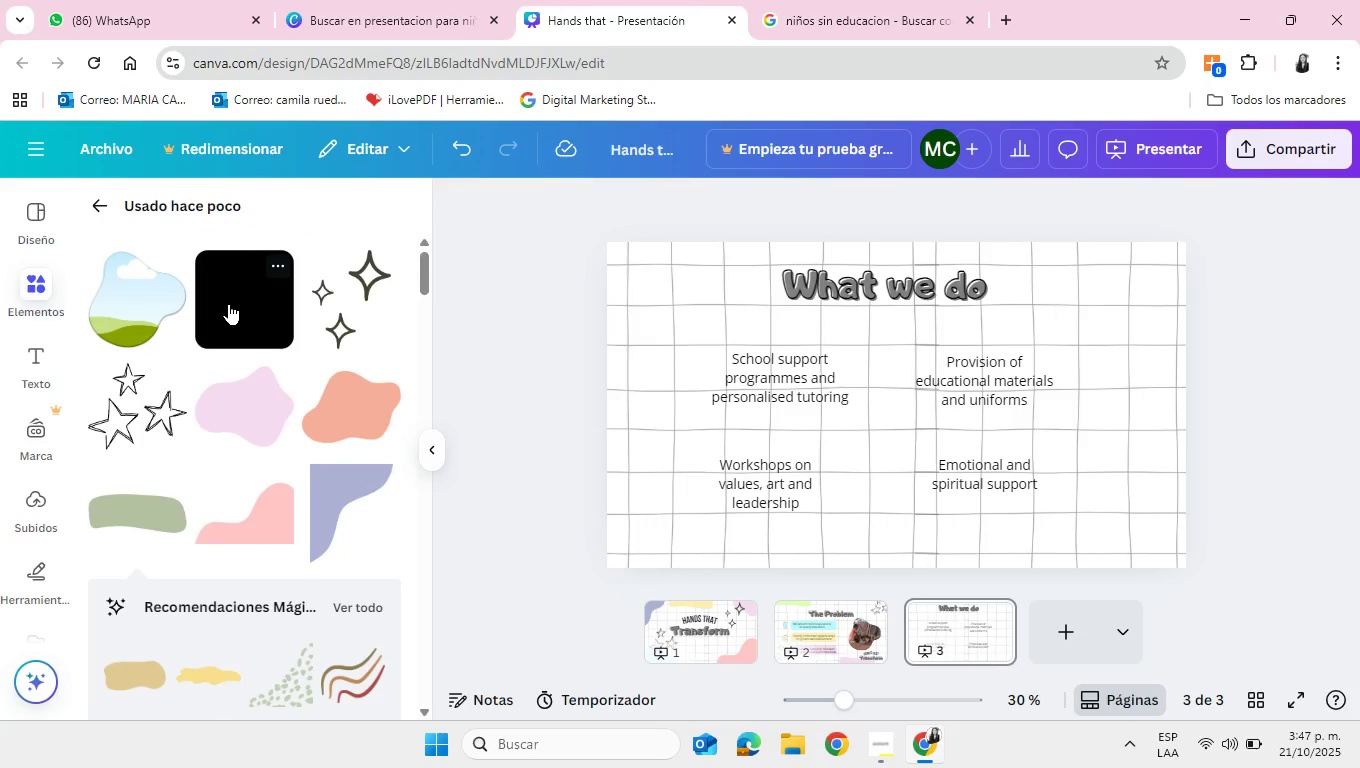 
left_click([230, 303])
 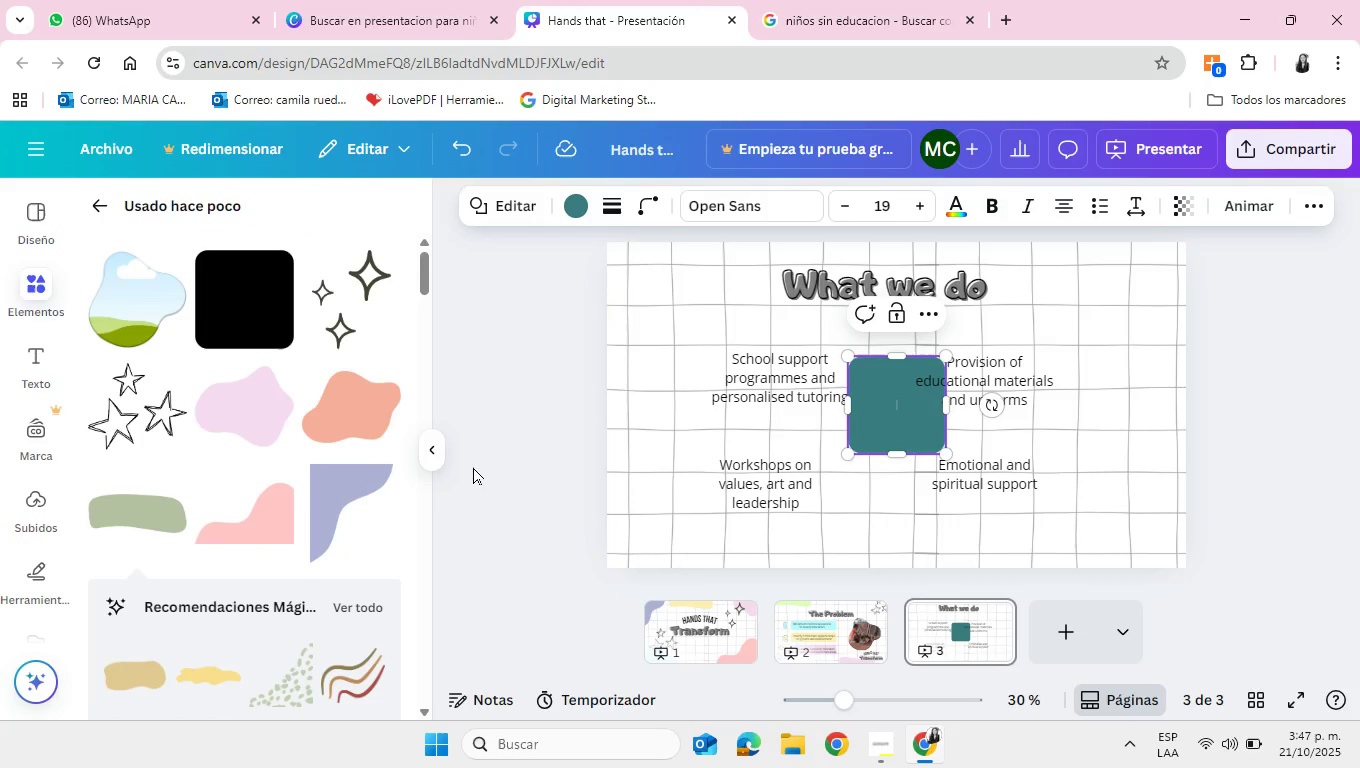 
left_click([484, 462])
 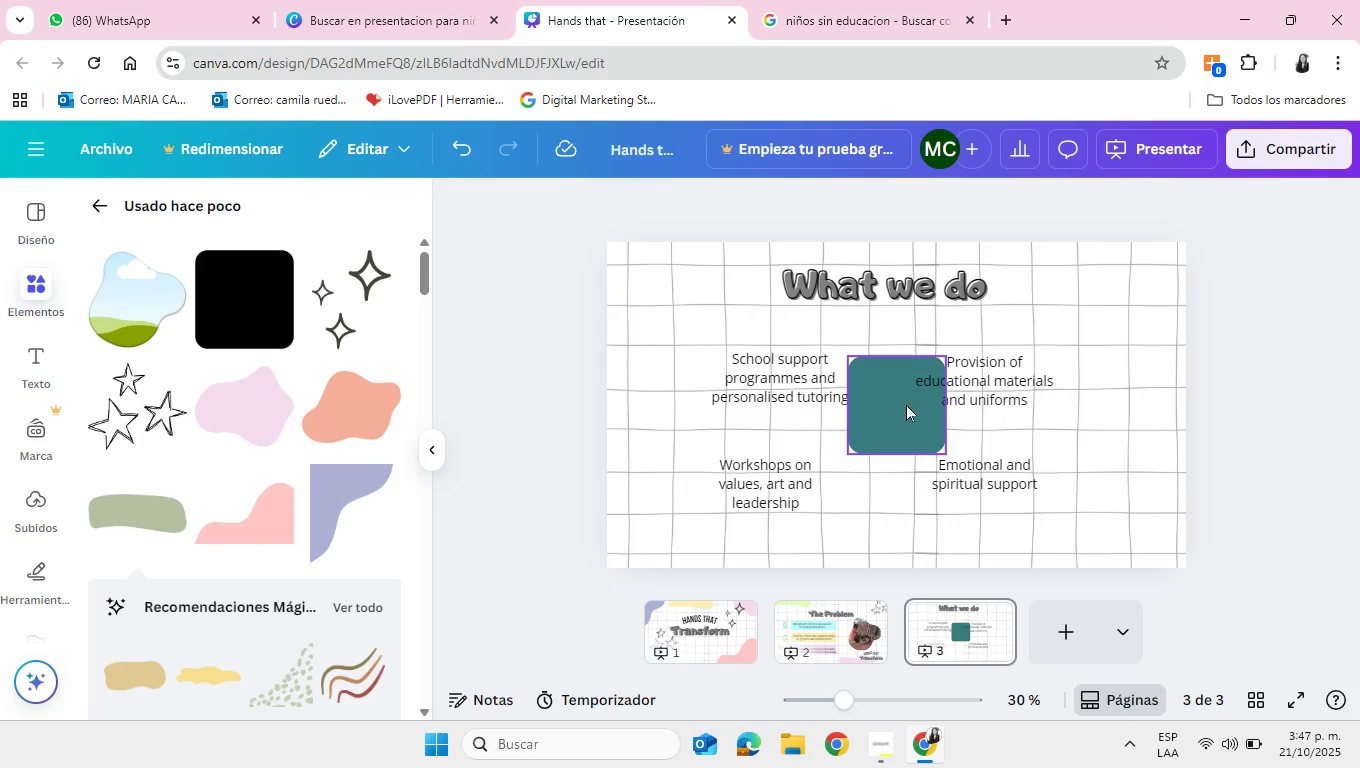 
left_click_drag(start_coordinate=[903, 412], to_coordinate=[745, 389])
 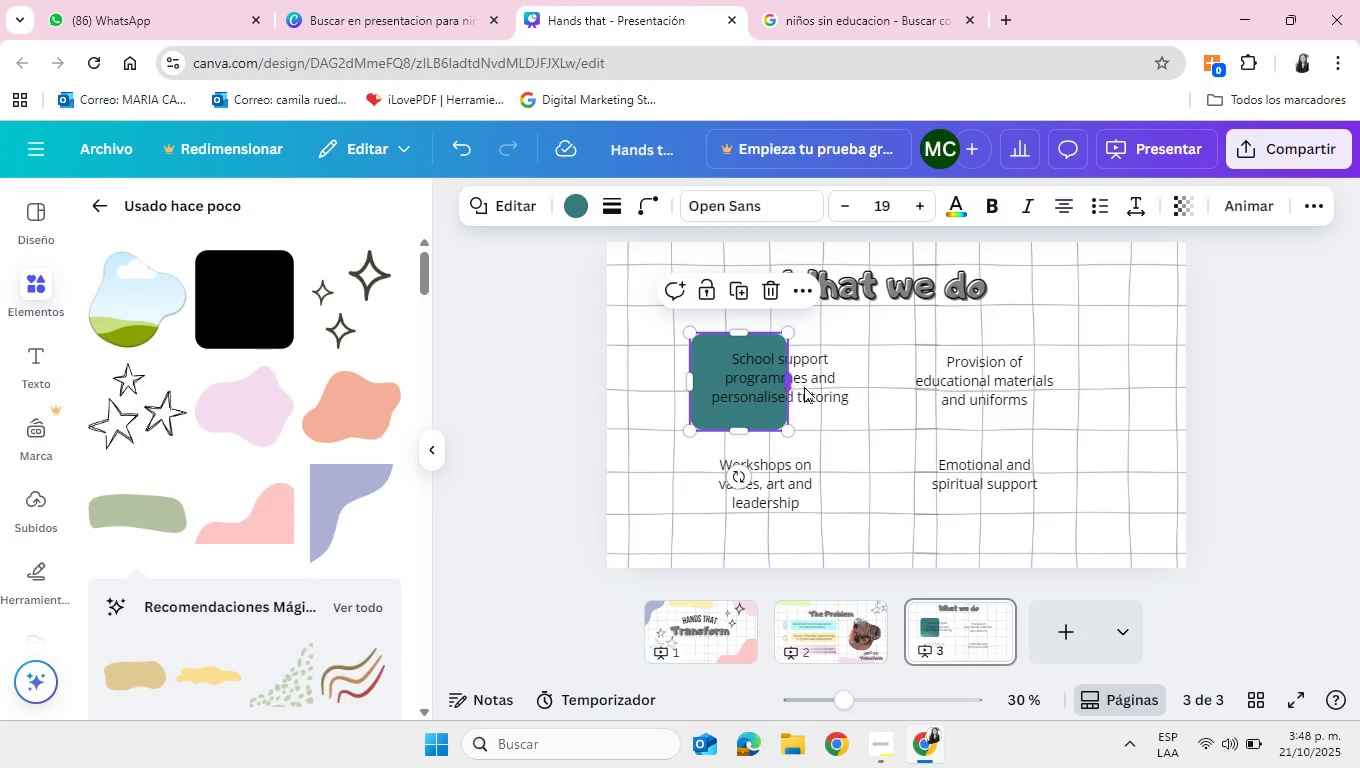 
left_click_drag(start_coordinate=[791, 386], to_coordinate=[864, 390])
 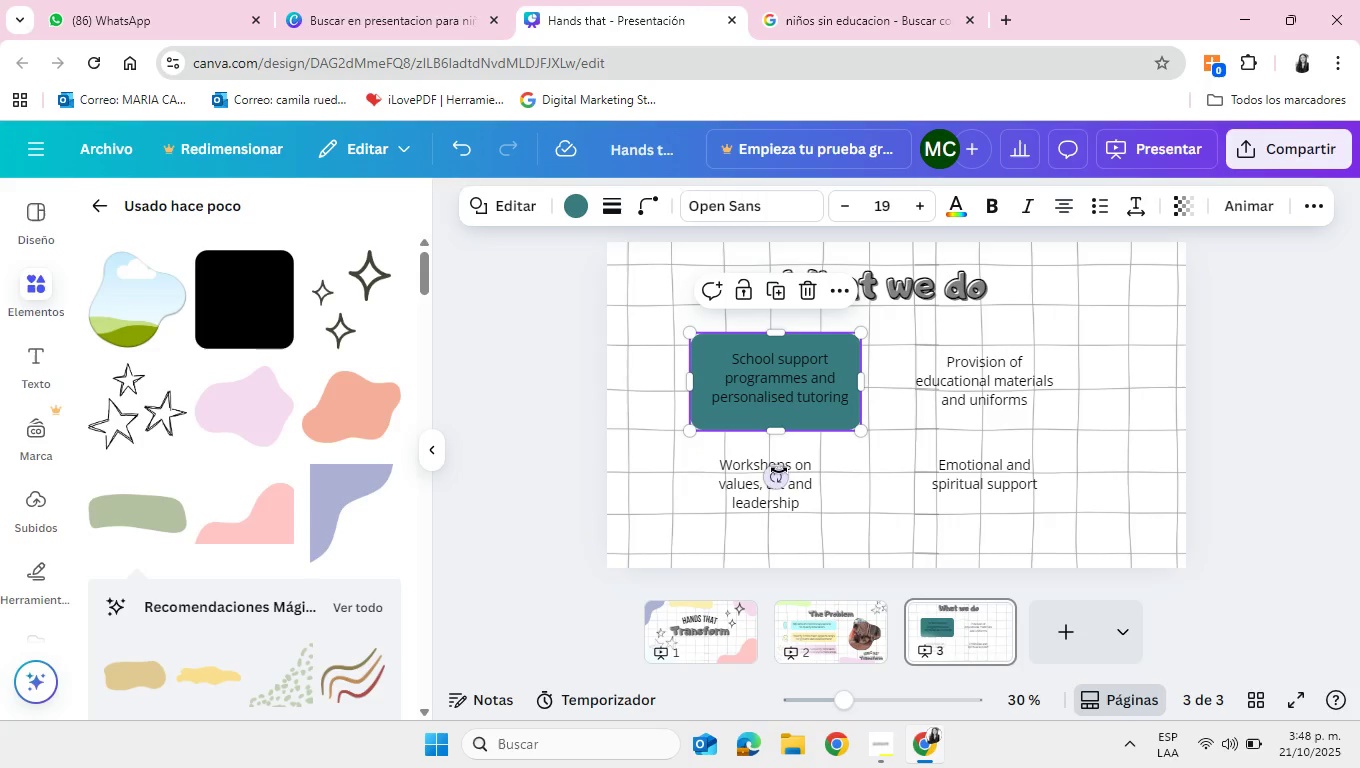 
left_click_drag(start_coordinate=[779, 471], to_coordinate=[790, 479])
 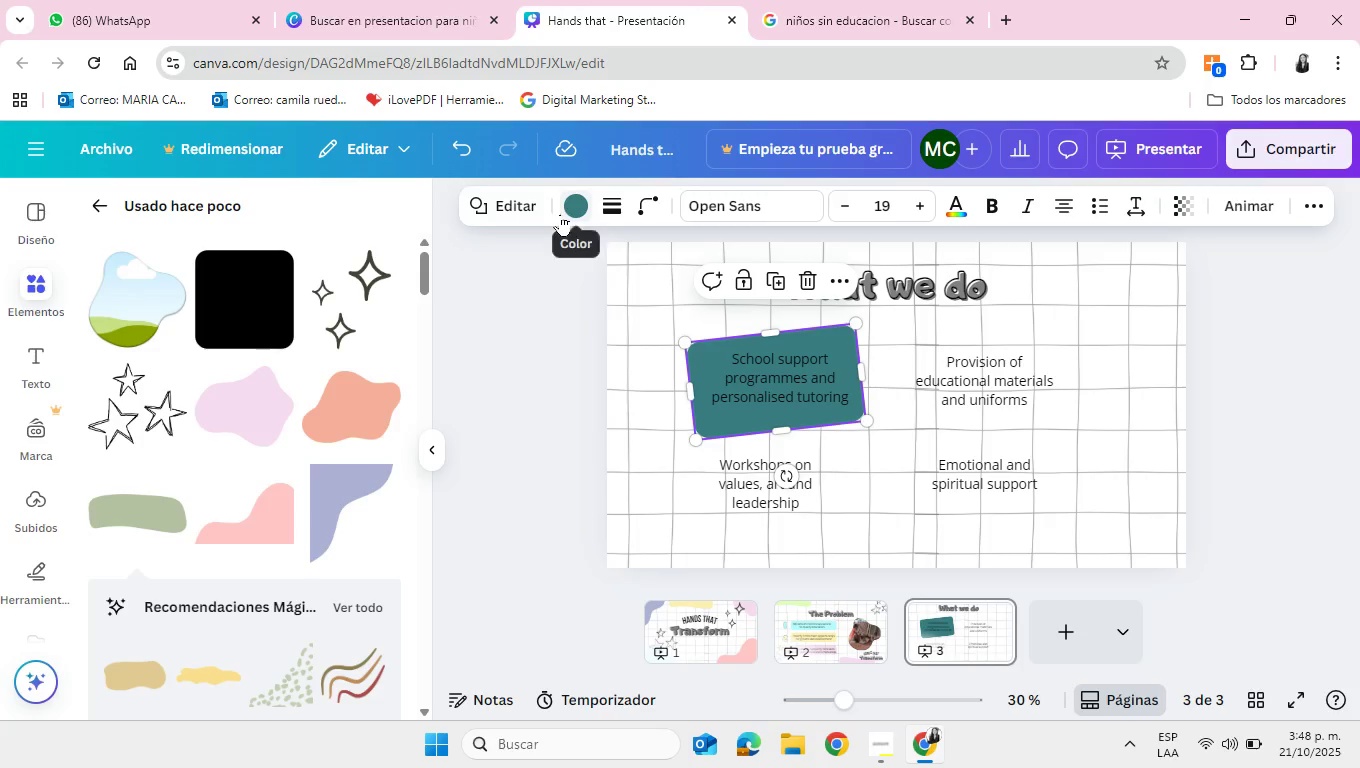 
left_click([567, 212])
 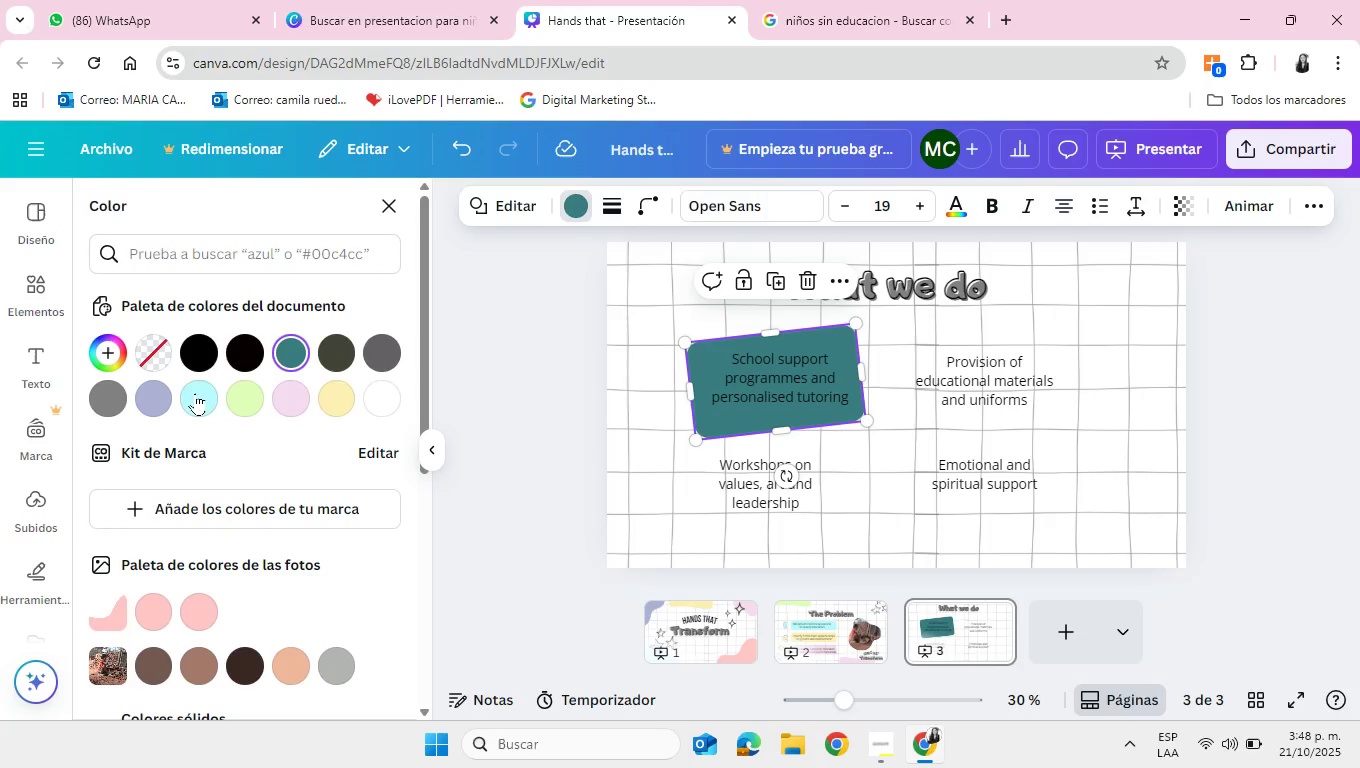 
left_click([196, 395])
 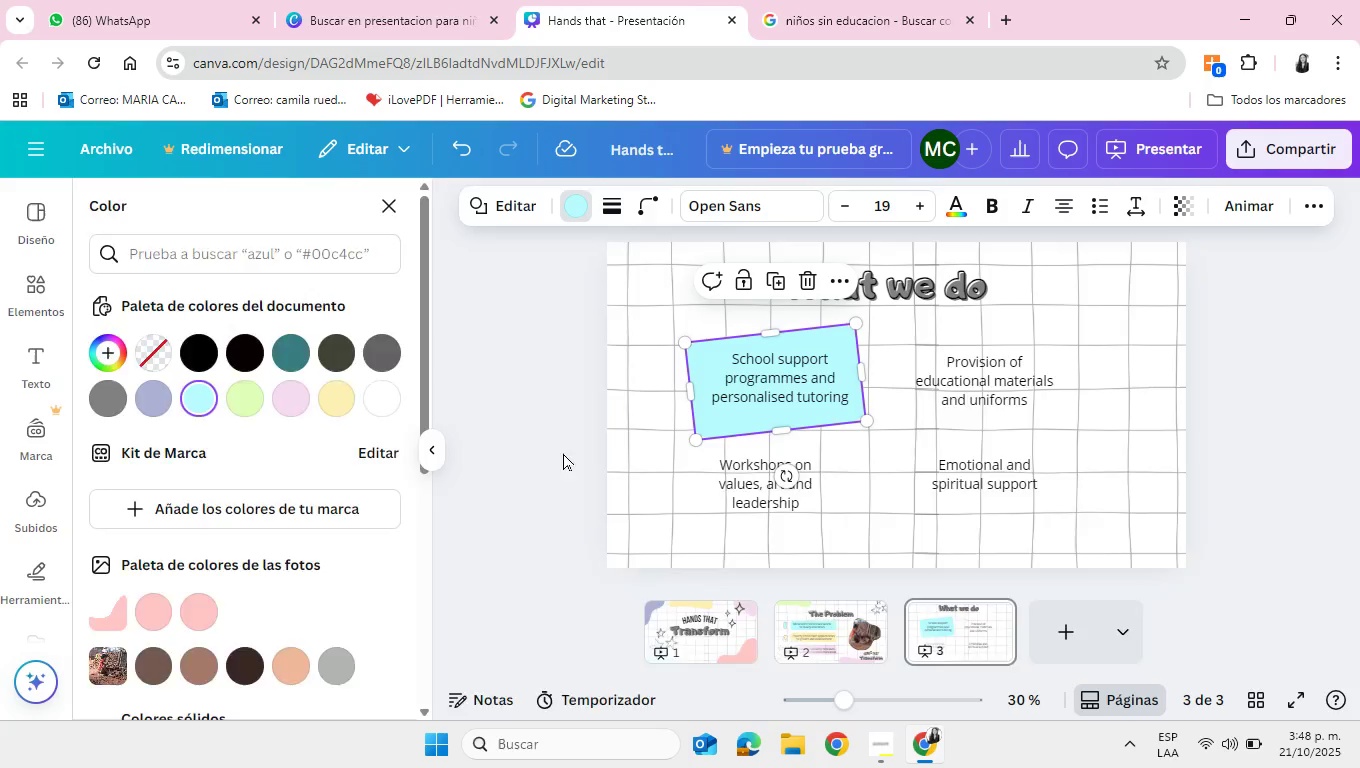 
wait(5.01)
 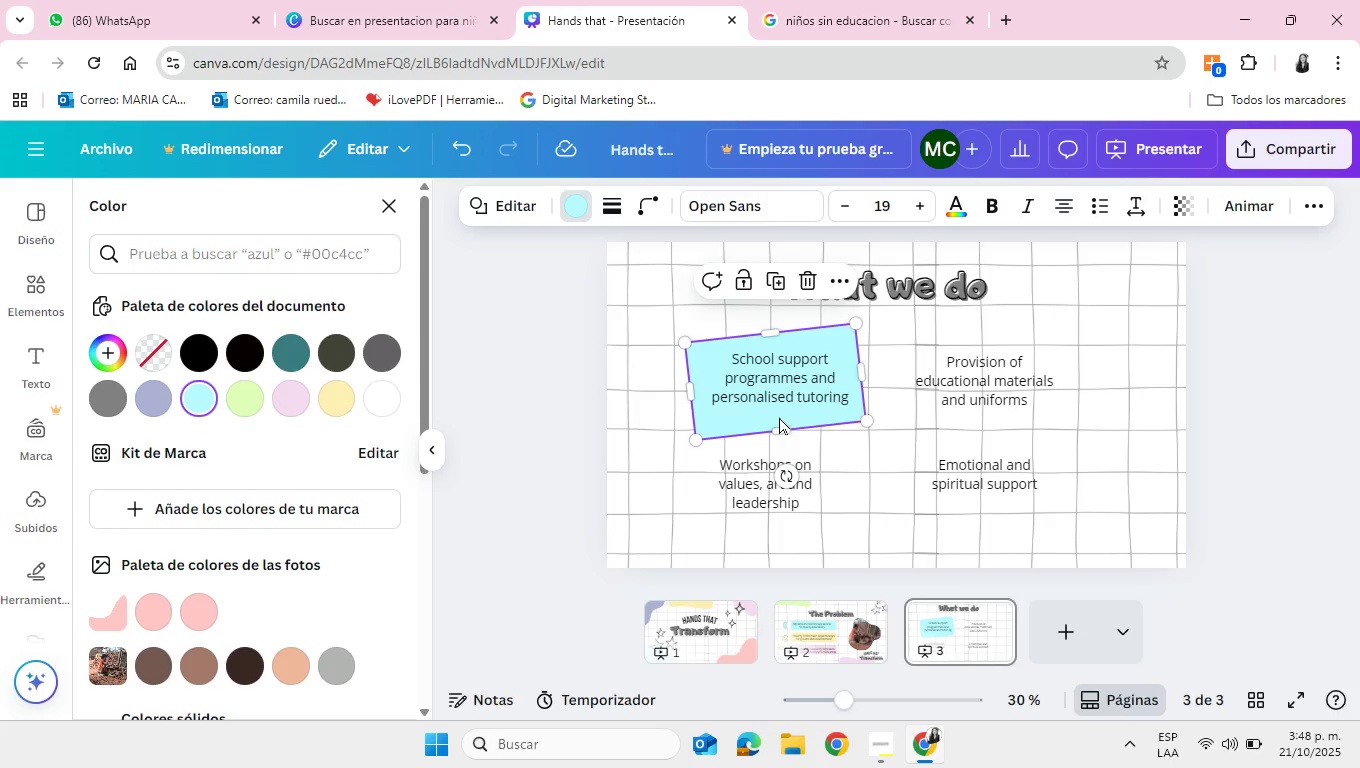 
left_click([597, 371])
 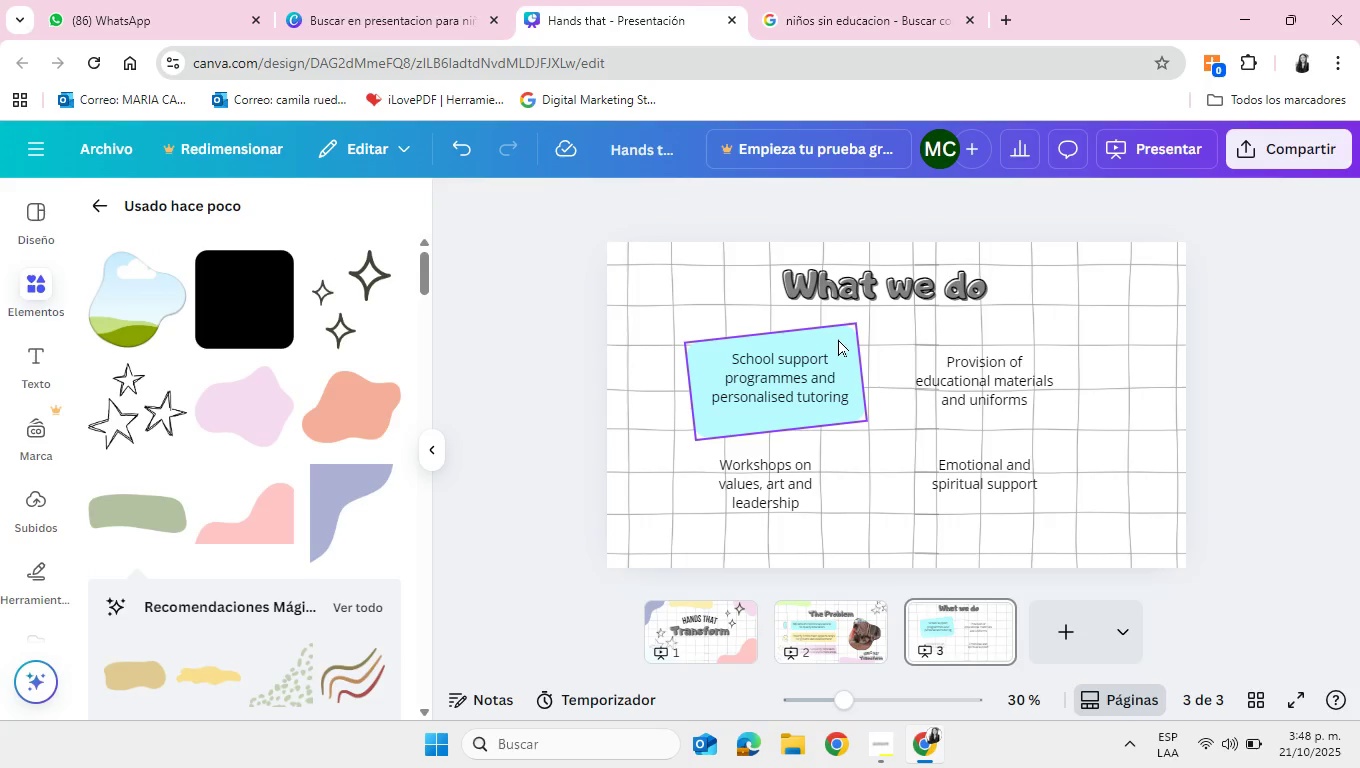 
left_click_drag(start_coordinate=[838, 339], to_coordinate=[815, 340])
 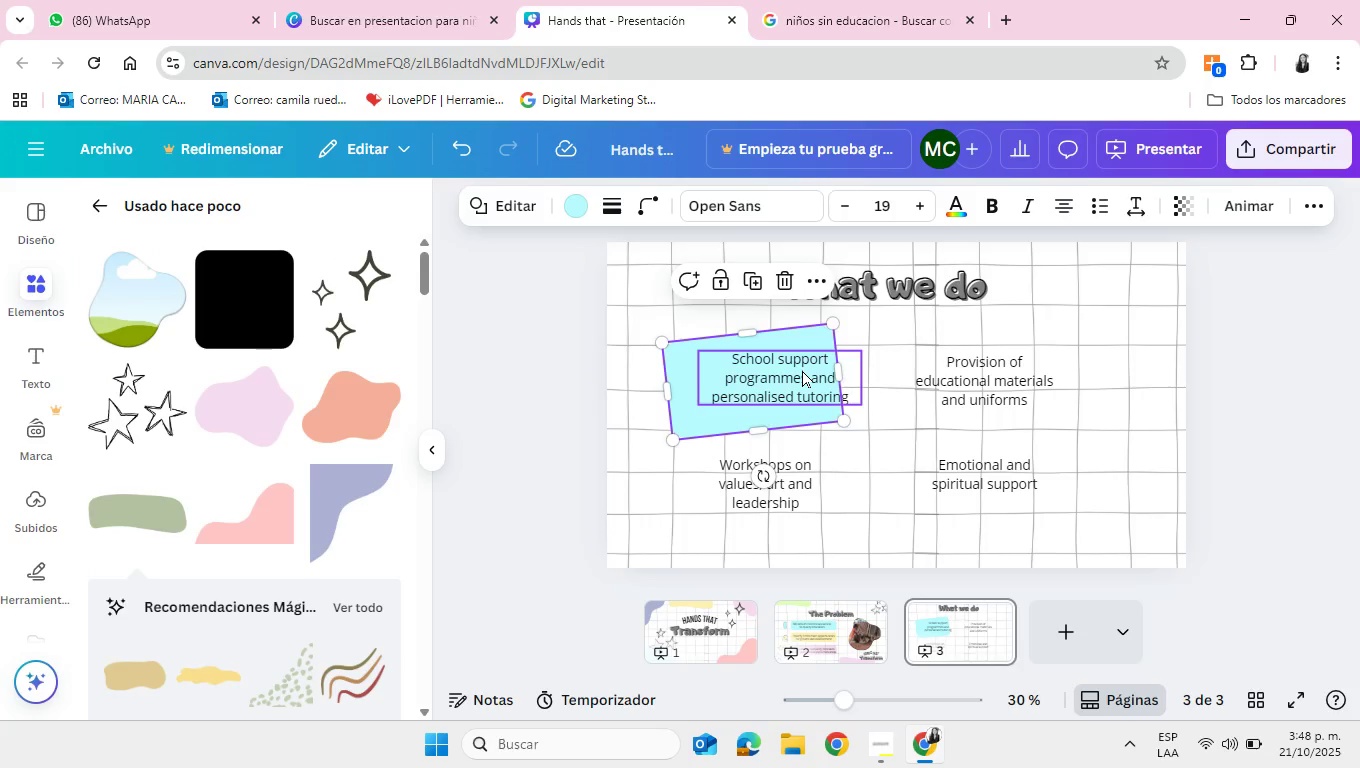 
left_click([802, 370])
 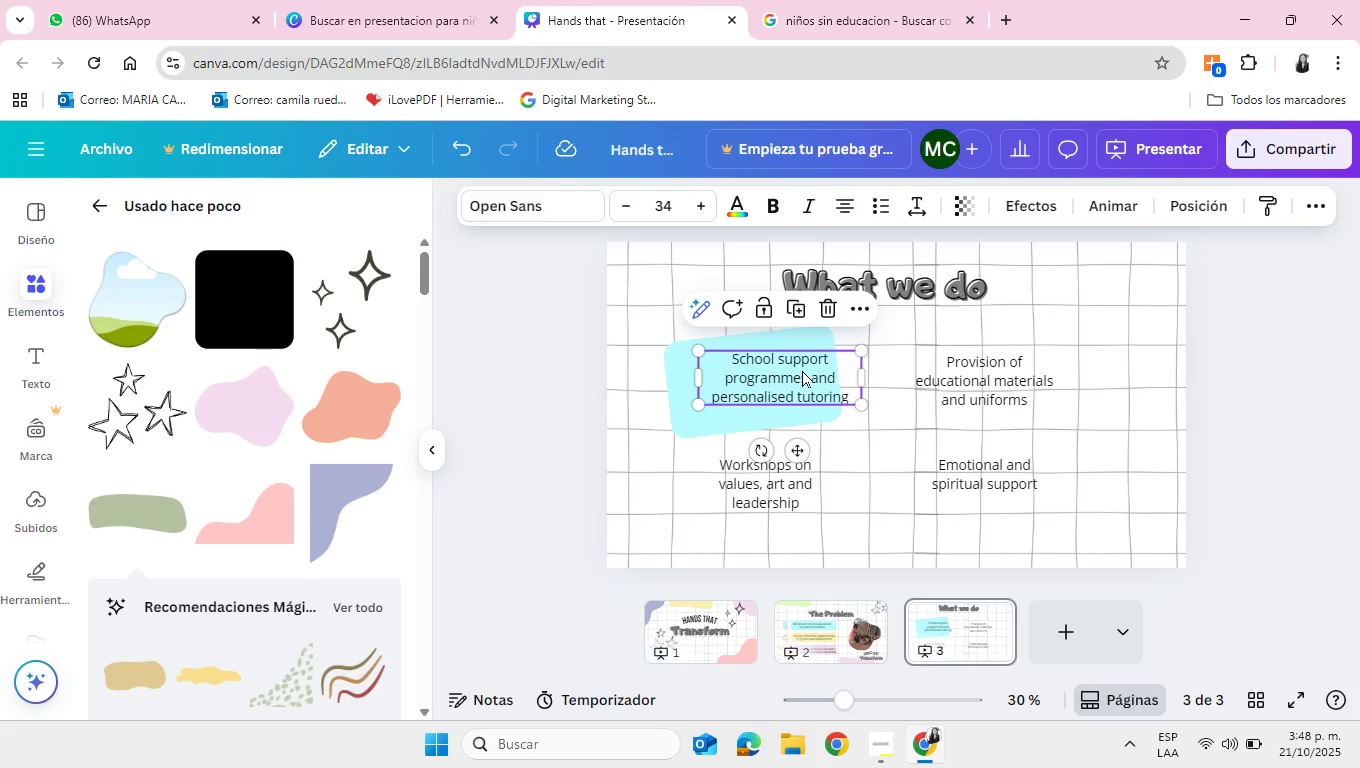 
left_click_drag(start_coordinate=[802, 370], to_coordinate=[776, 371])
 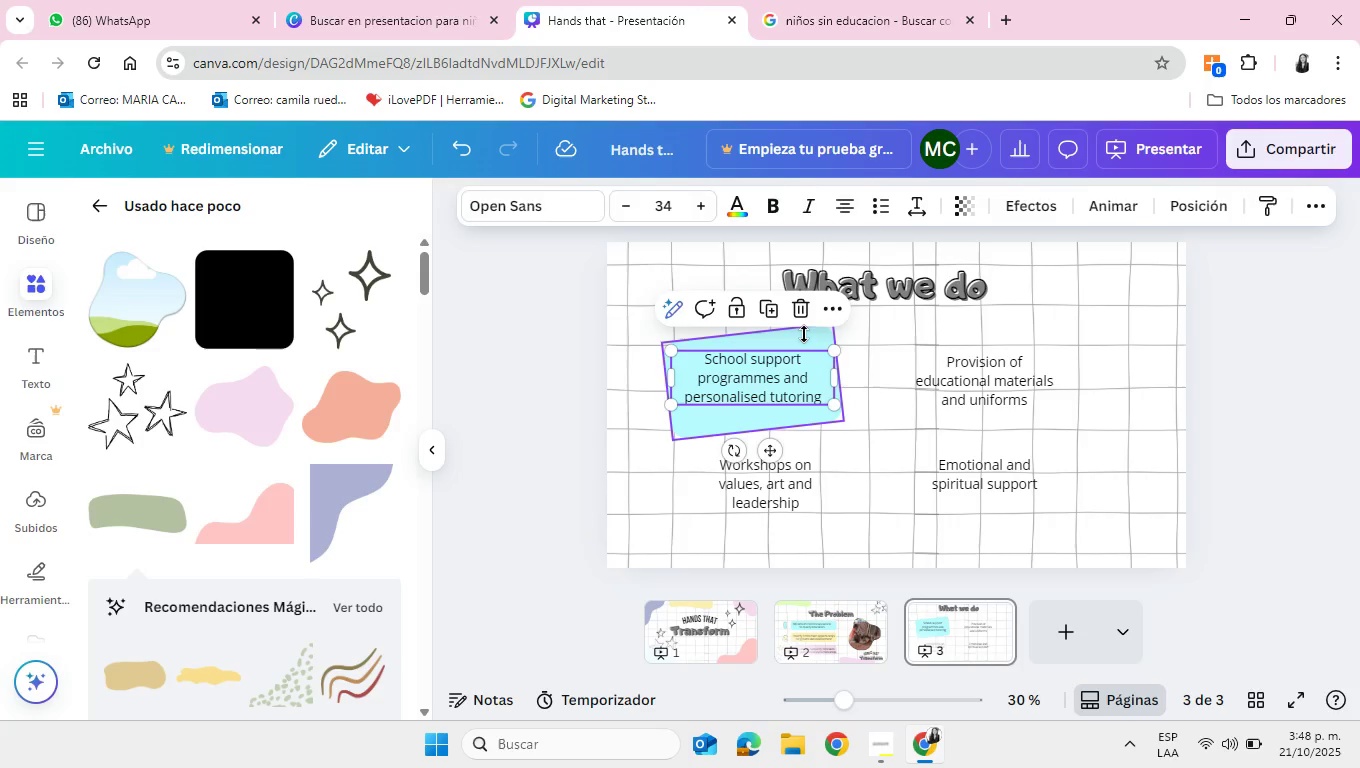 
left_click([804, 334])
 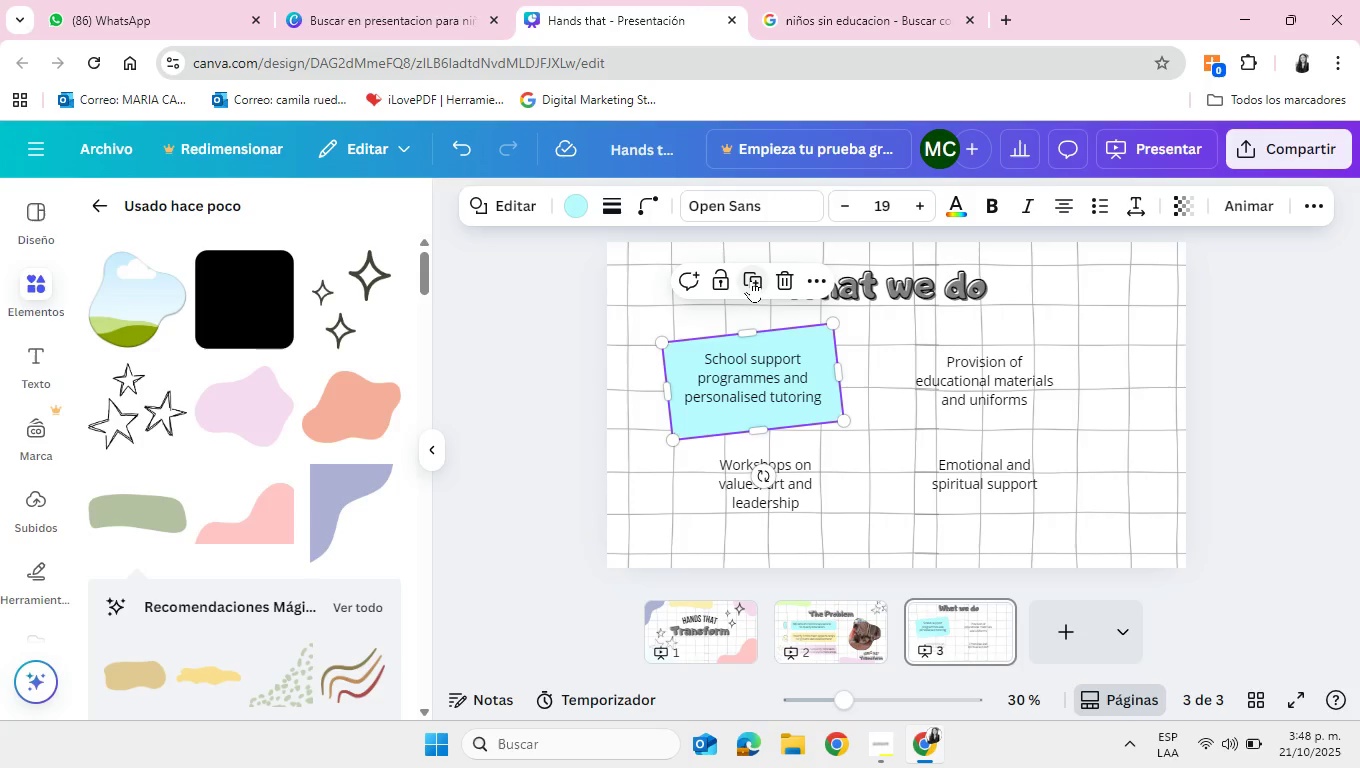 
left_click([751, 280])
 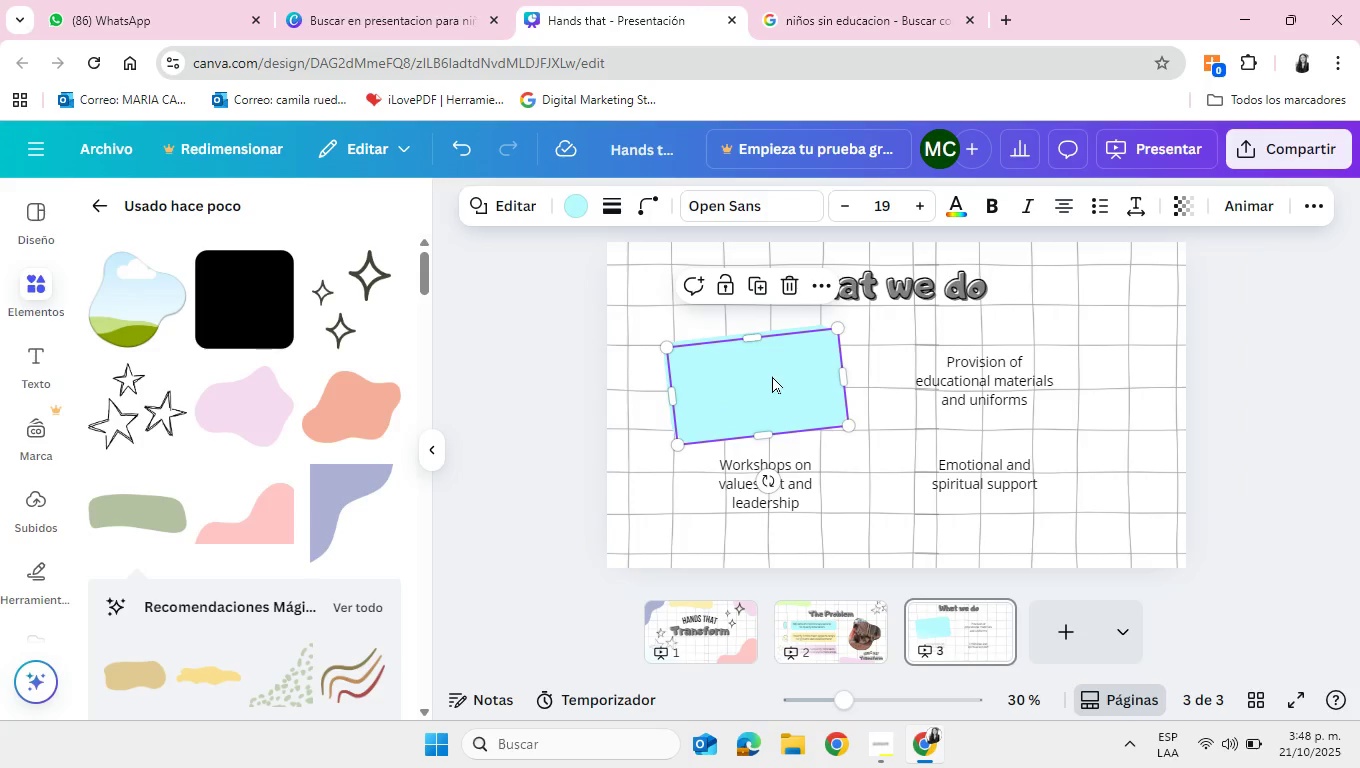 
left_click_drag(start_coordinate=[772, 376], to_coordinate=[1027, 362])
 